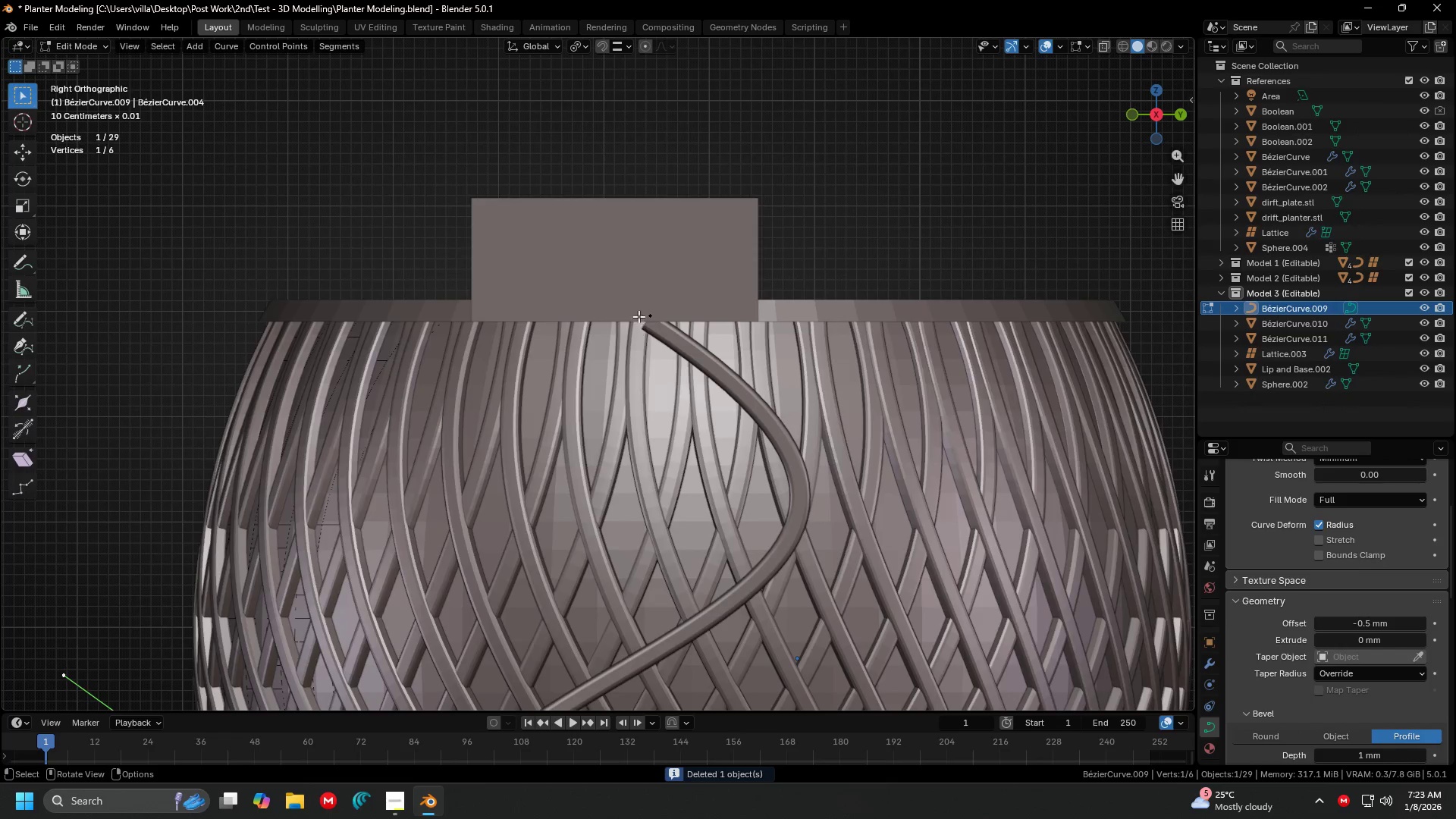 
left_click([645, 312])
 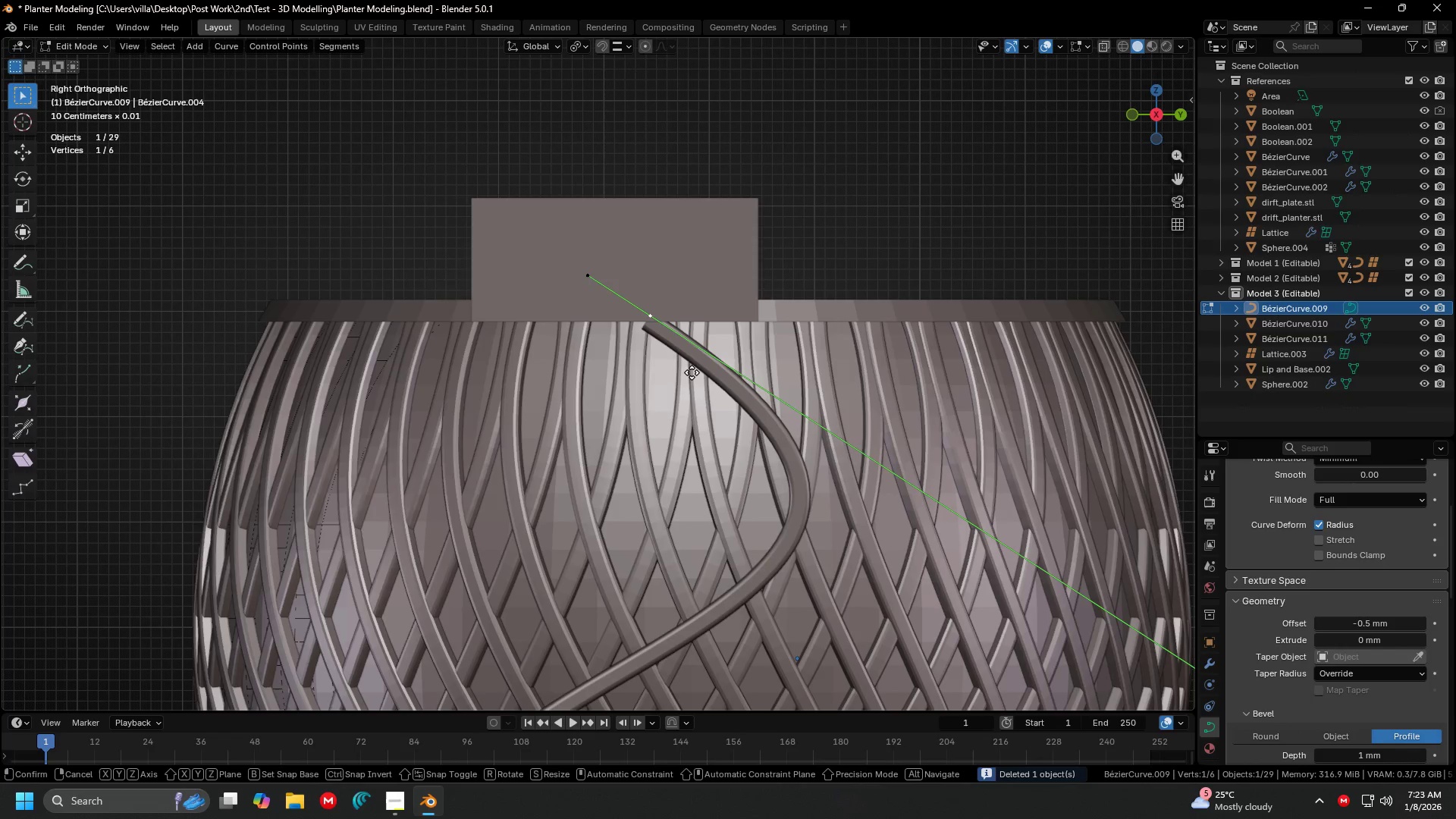 
key(G)
 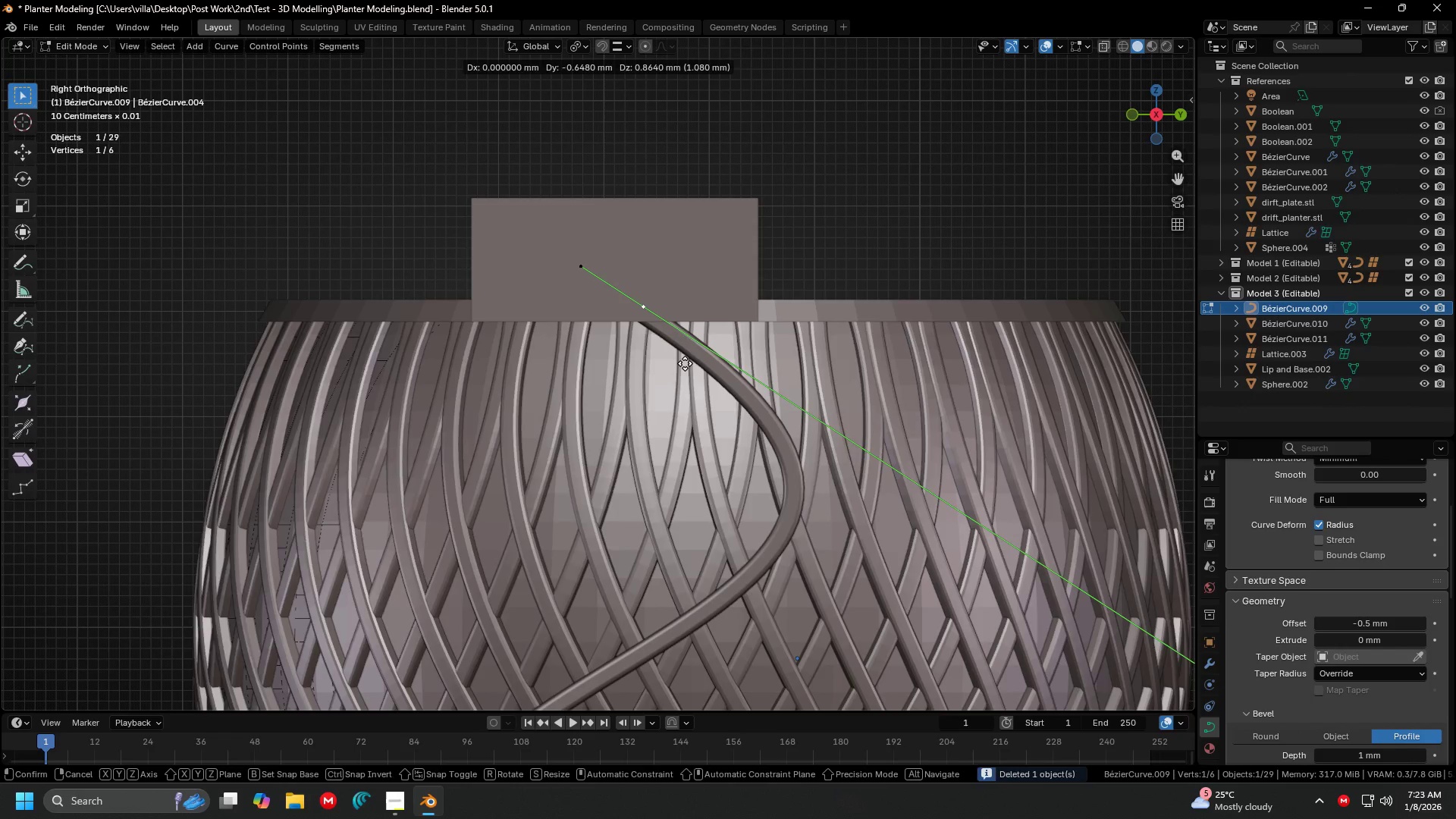 
left_click([685, 363])
 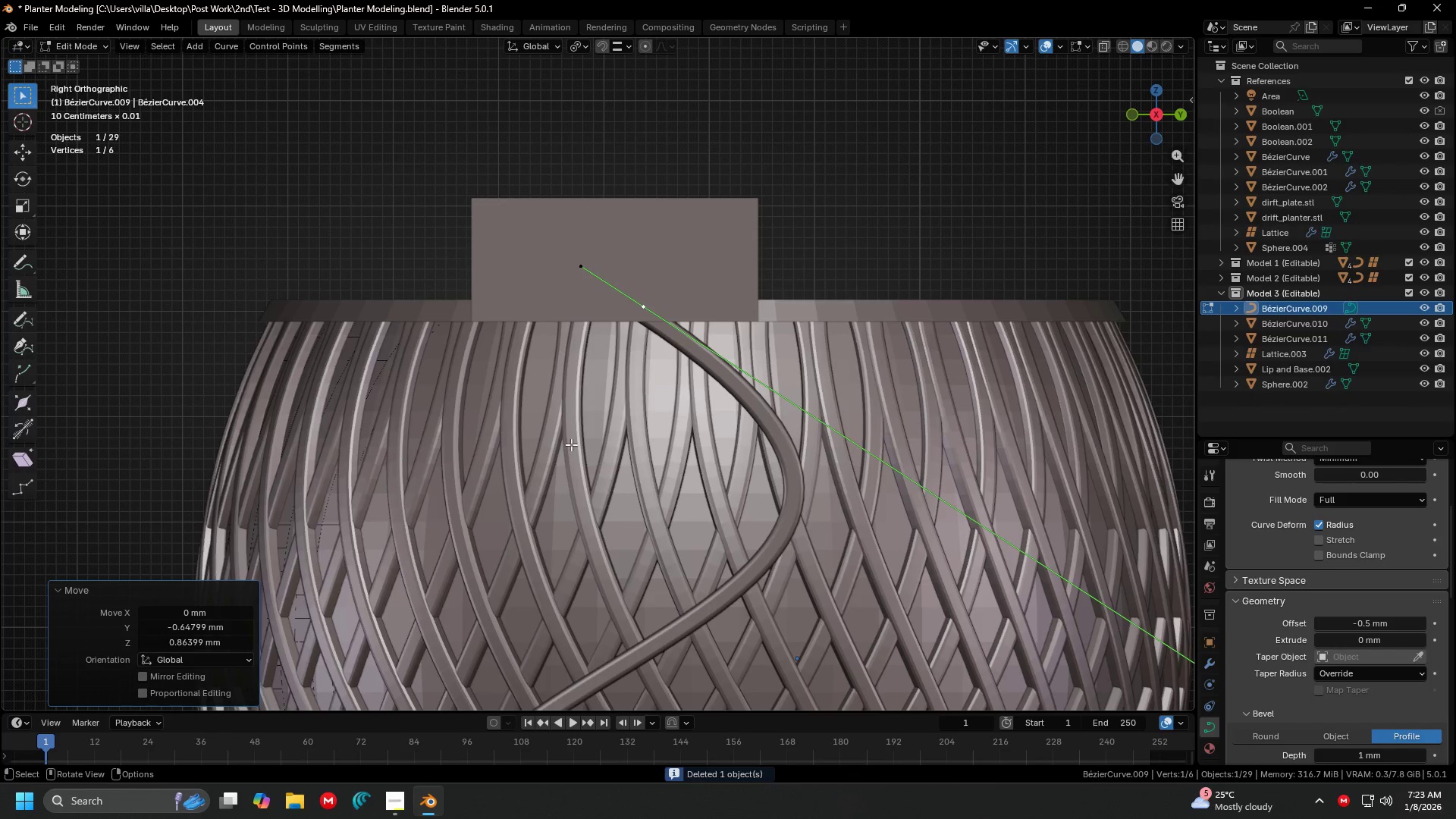 
hold_key(key=ShiftLeft, duration=0.45)
scroll: coordinate [551, 463], scroll_direction: down, amount: 2.0
 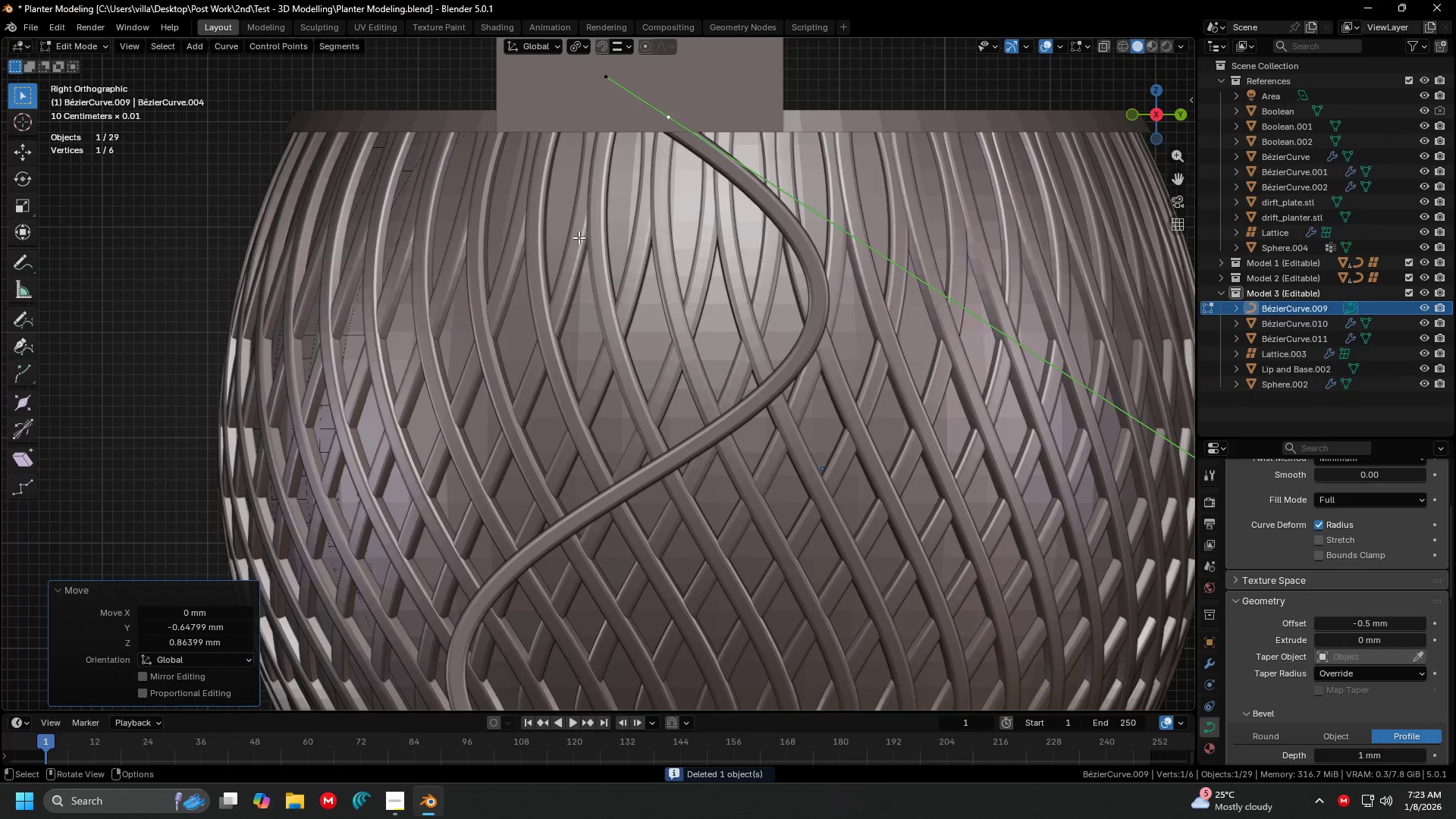 
hold_key(key=ShiftLeft, duration=0.34)
 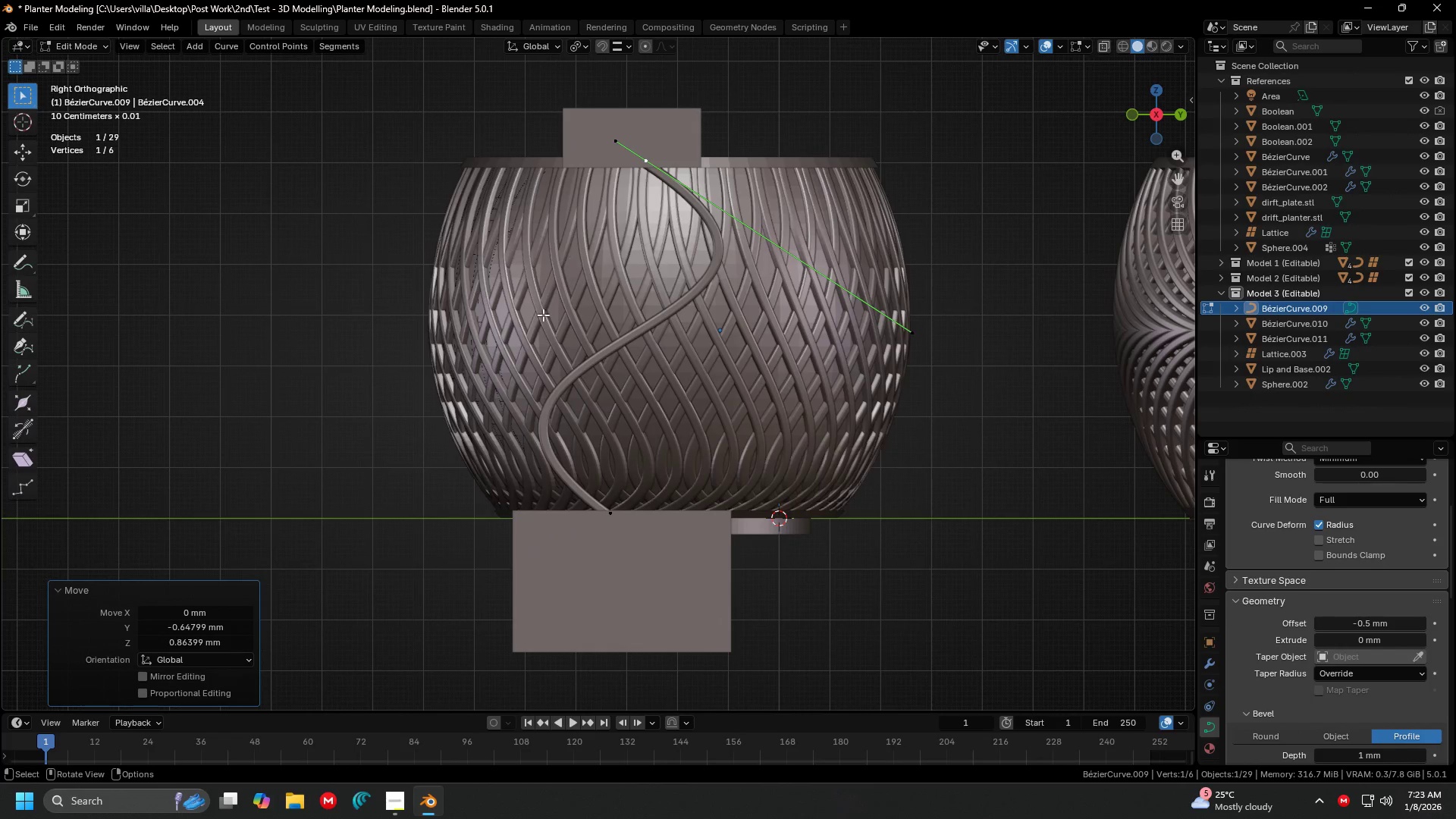 
scroll: coordinate [579, 249], scroll_direction: down, amount: 4.0
 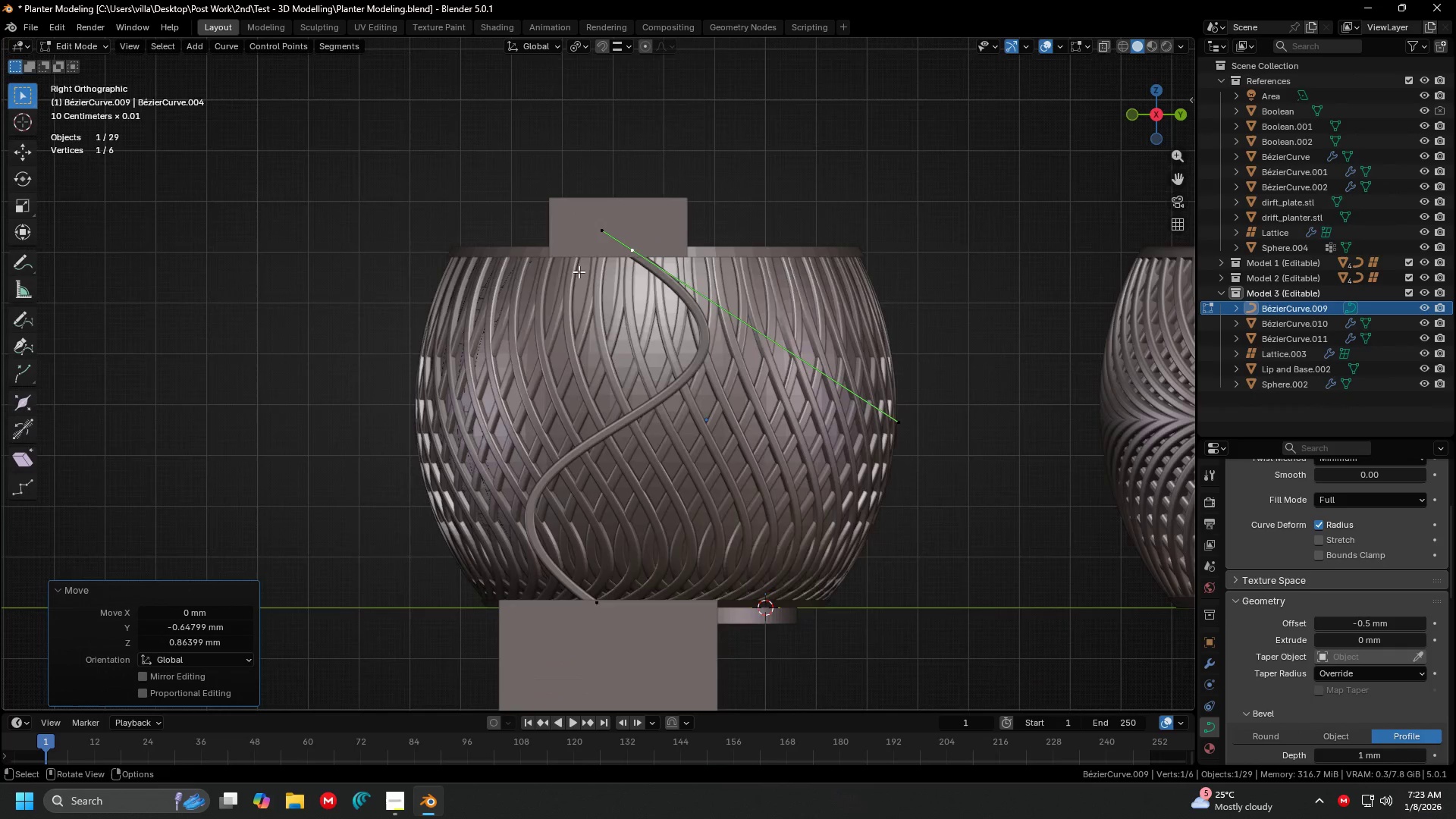 
scroll: coordinate [565, 491], scroll_direction: up, amount: 3.0
 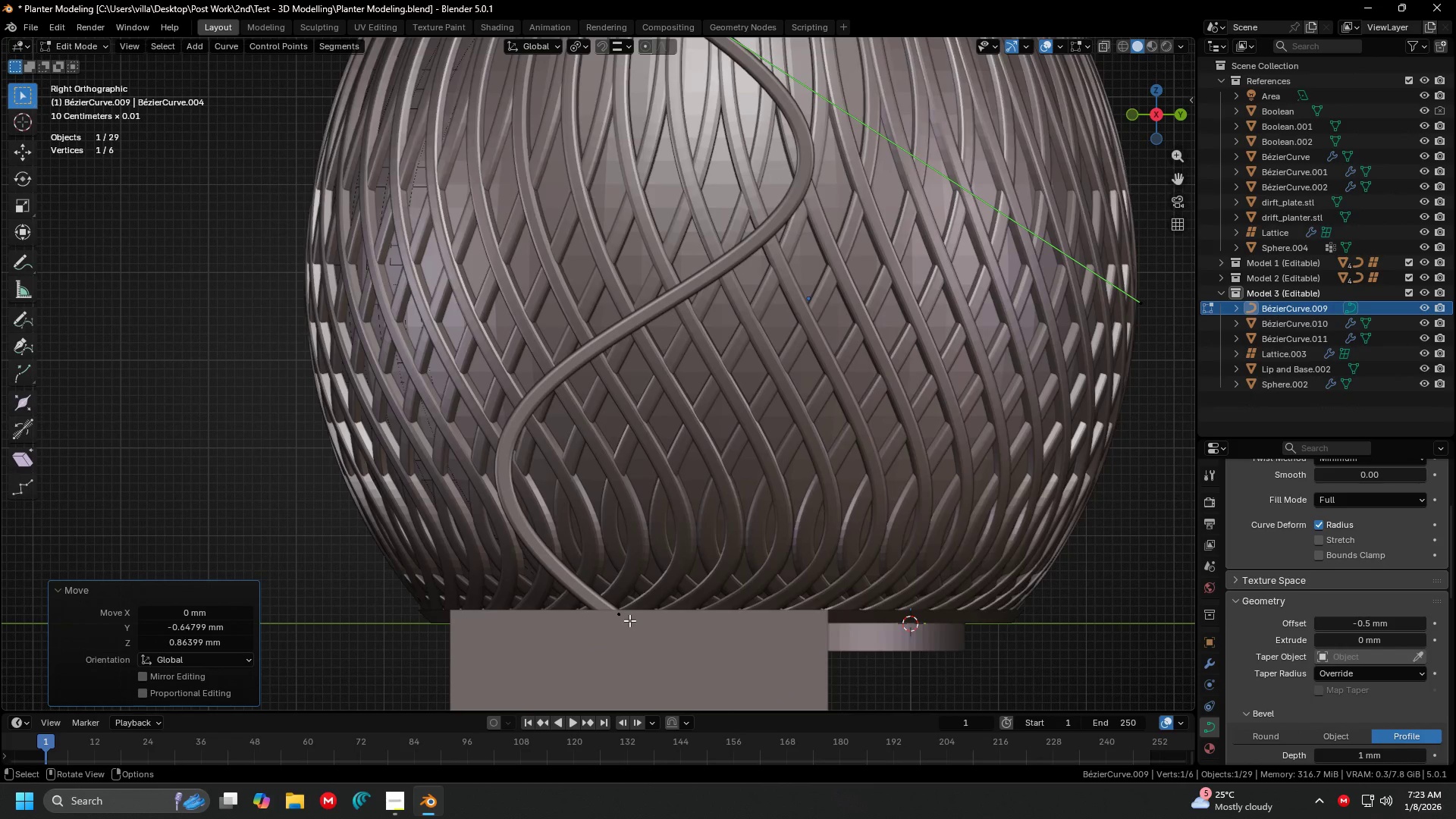 
left_click([629, 620])
 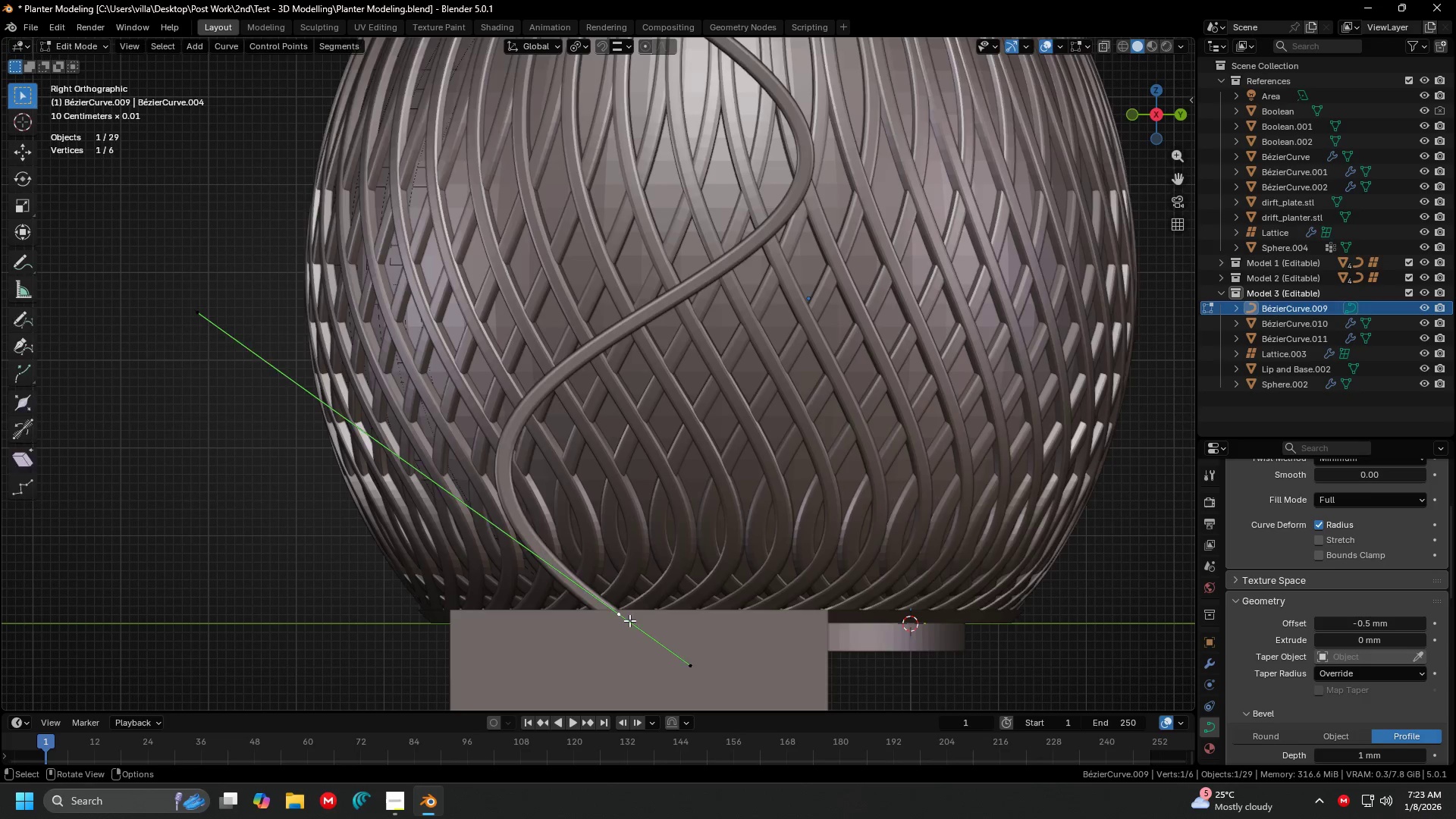 
key(Tab)
 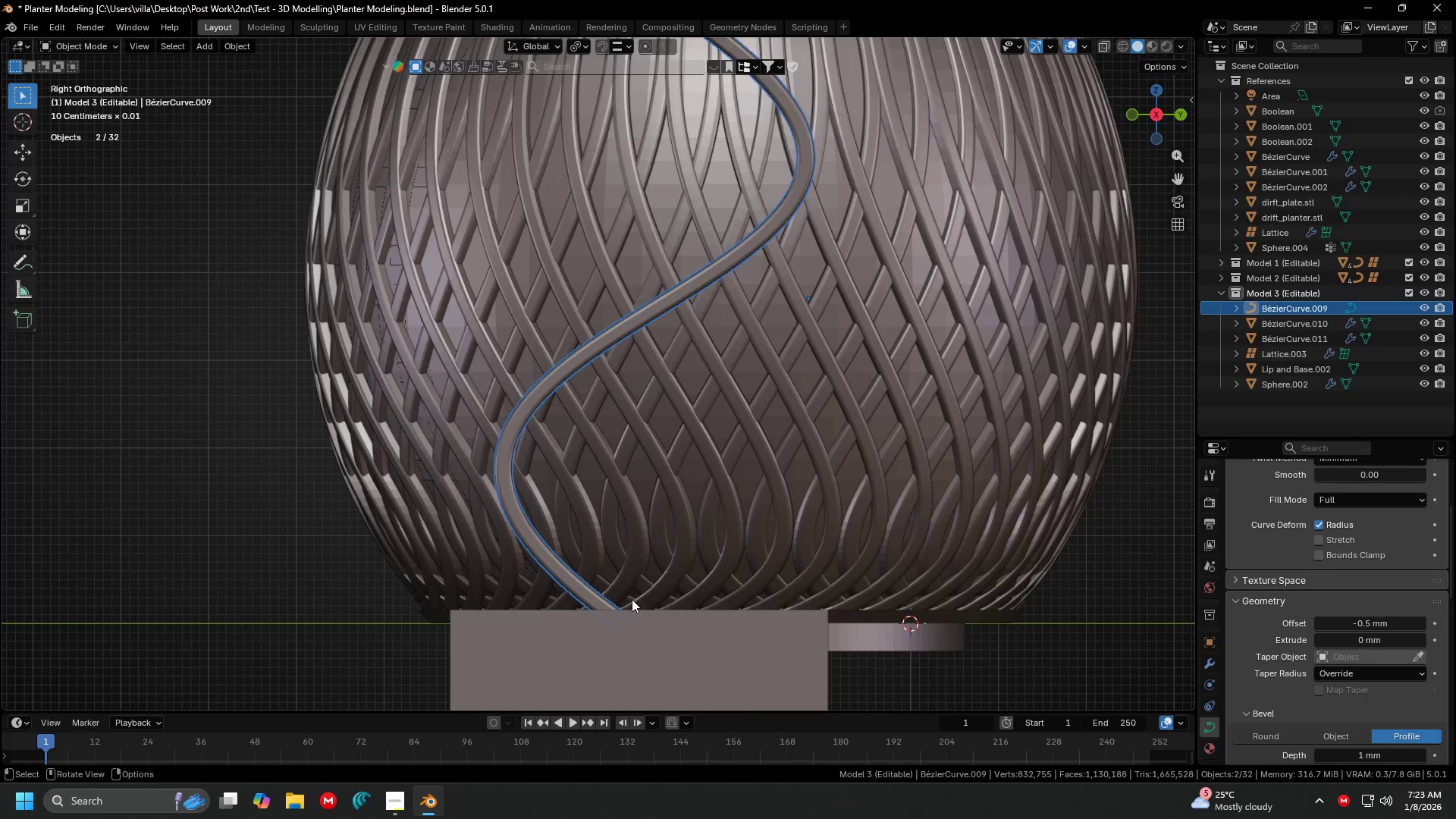 
scroll: coordinate [614, 477], scroll_direction: down, amount: 6.0
 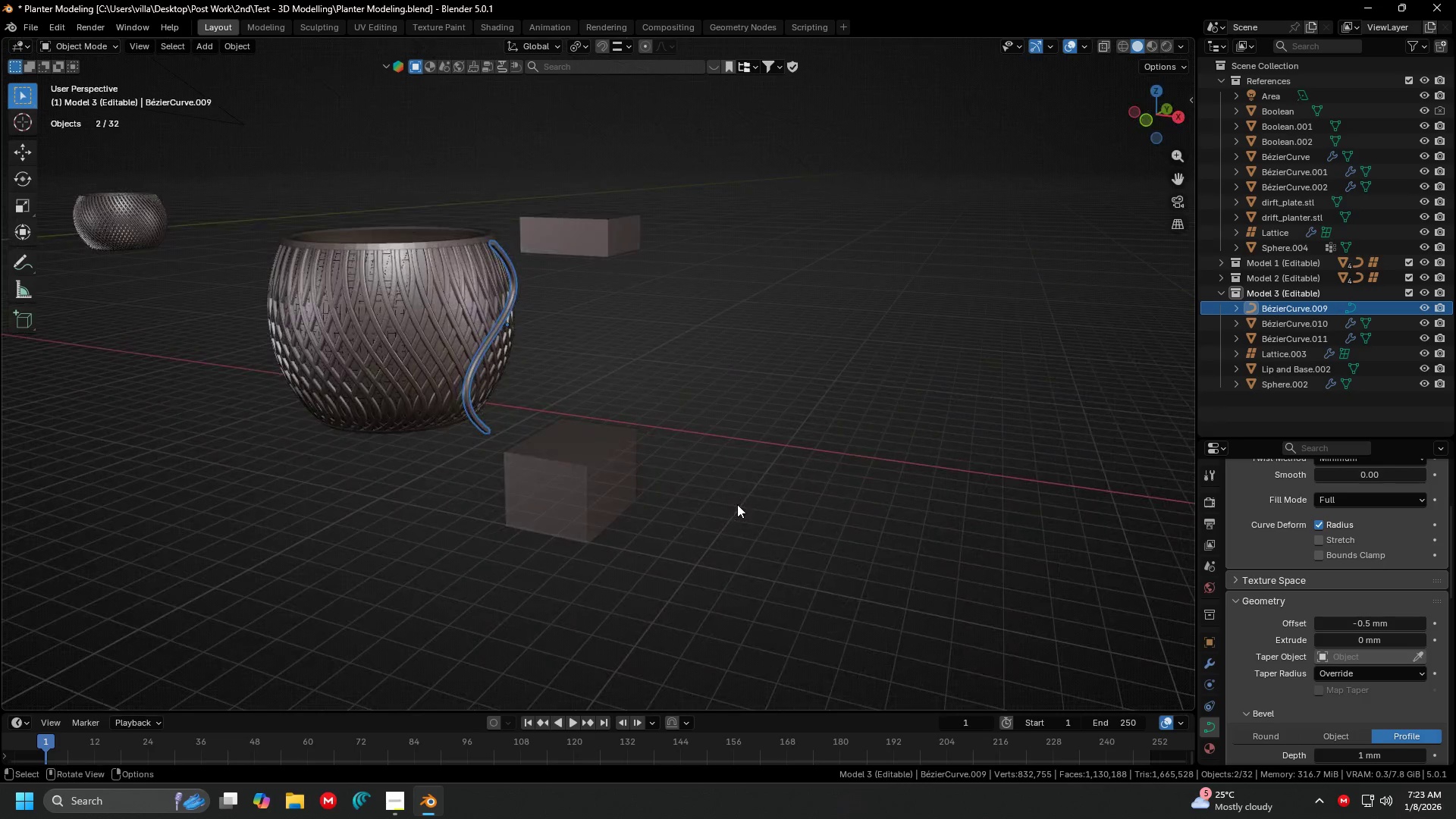 
key(Shift+D)
 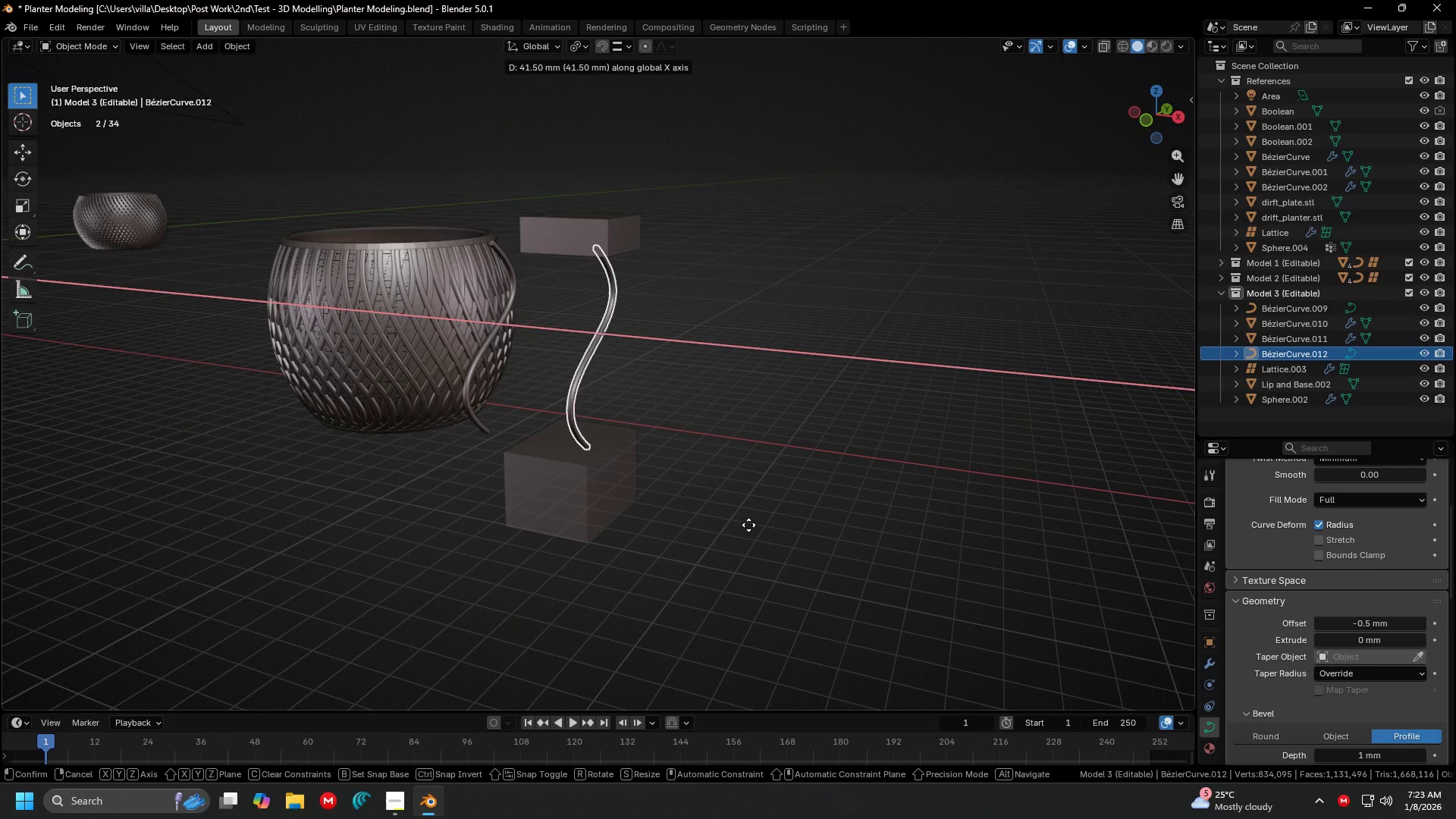 
left_click([745, 525])
 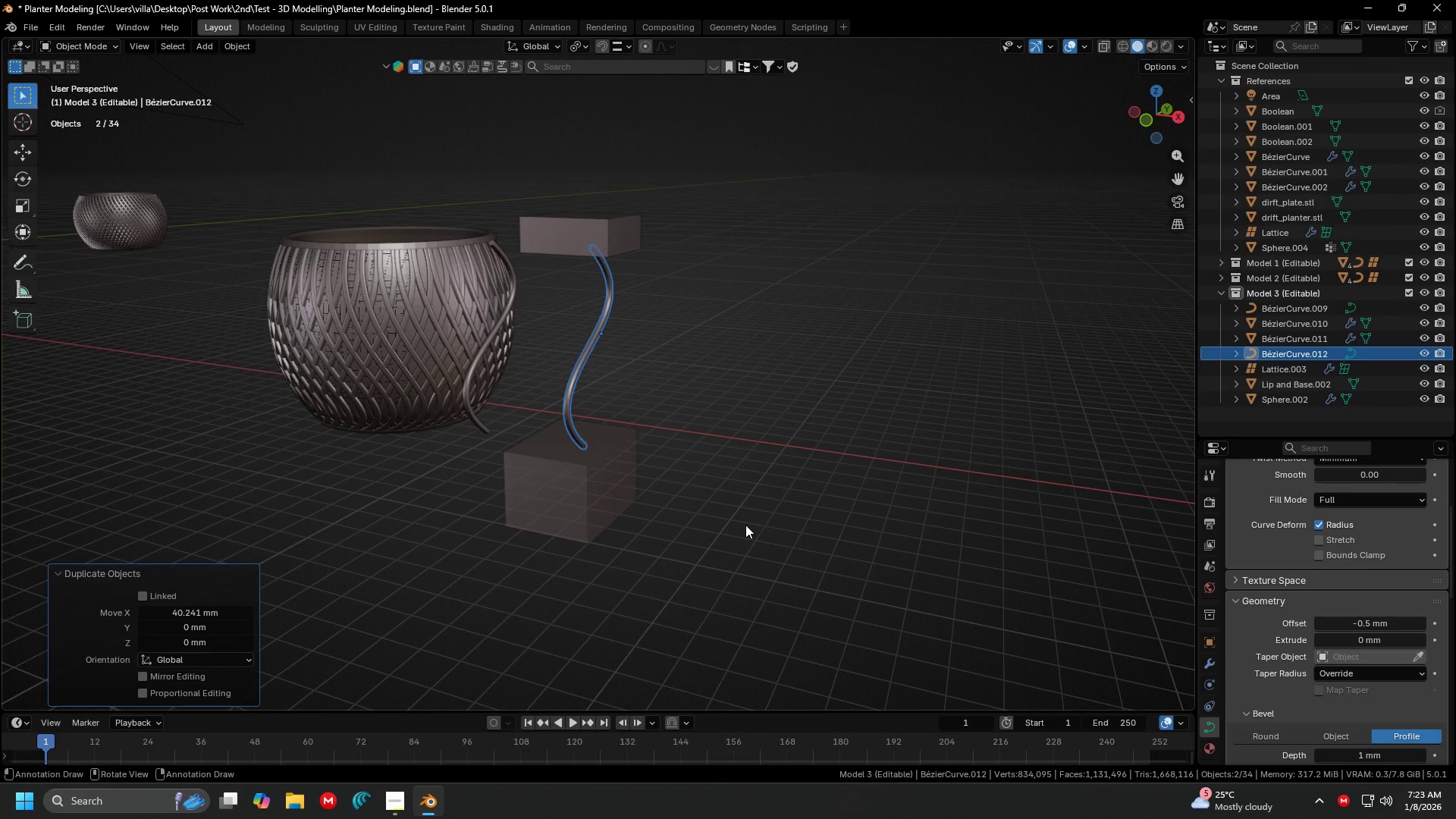 
right_click([745, 525])
 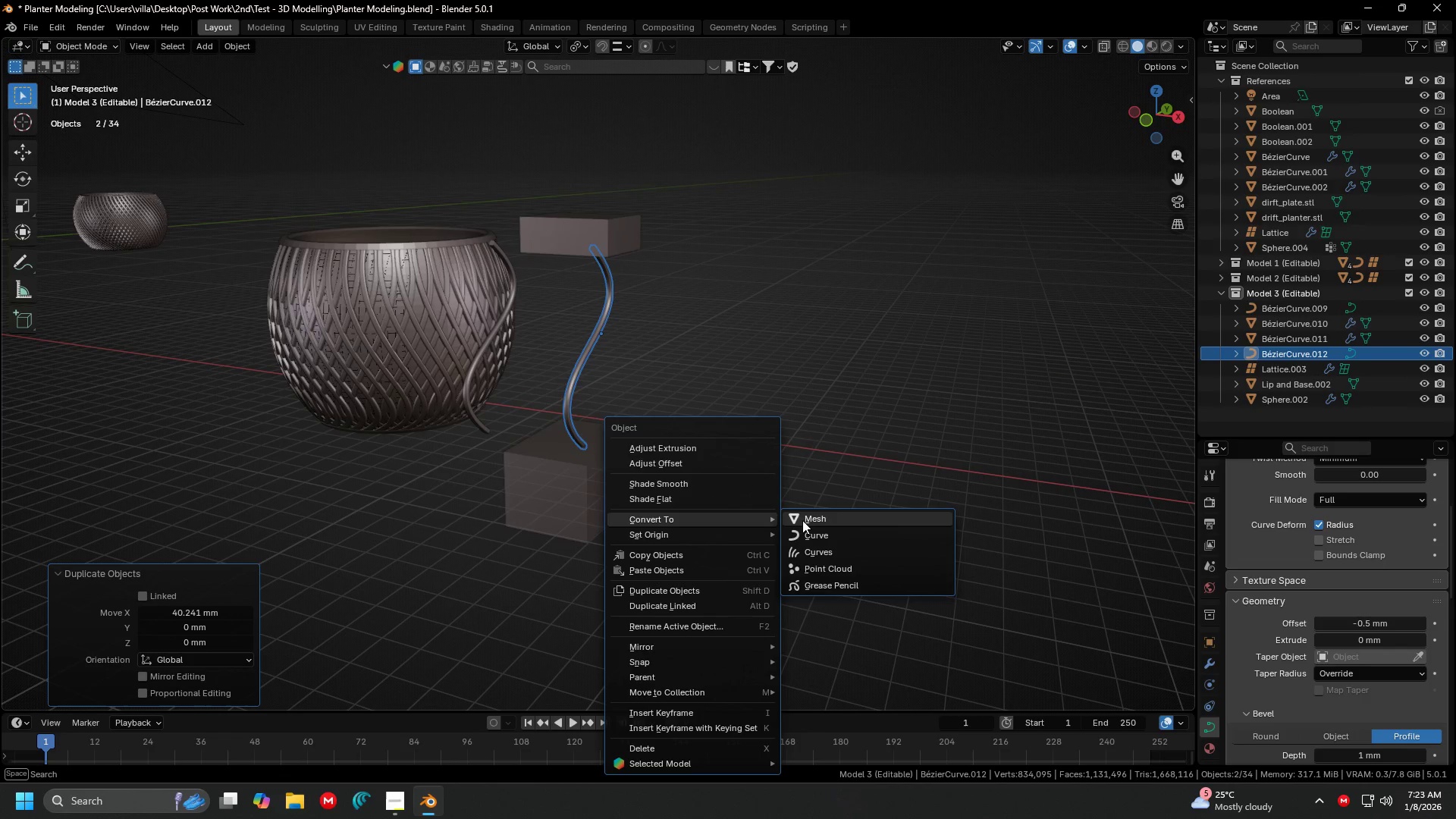 
double_click([811, 522])
 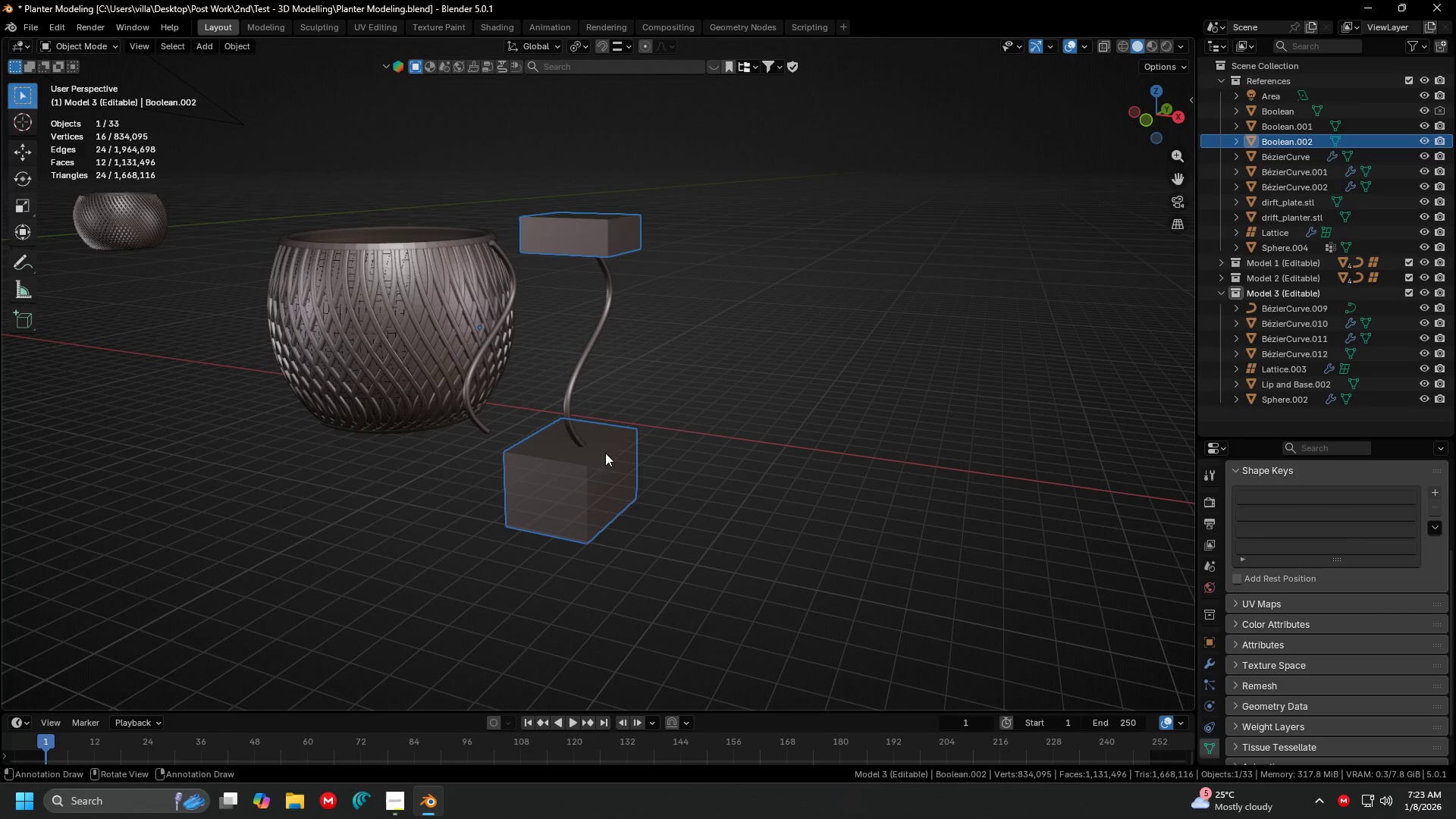 
double_click([573, 427])
 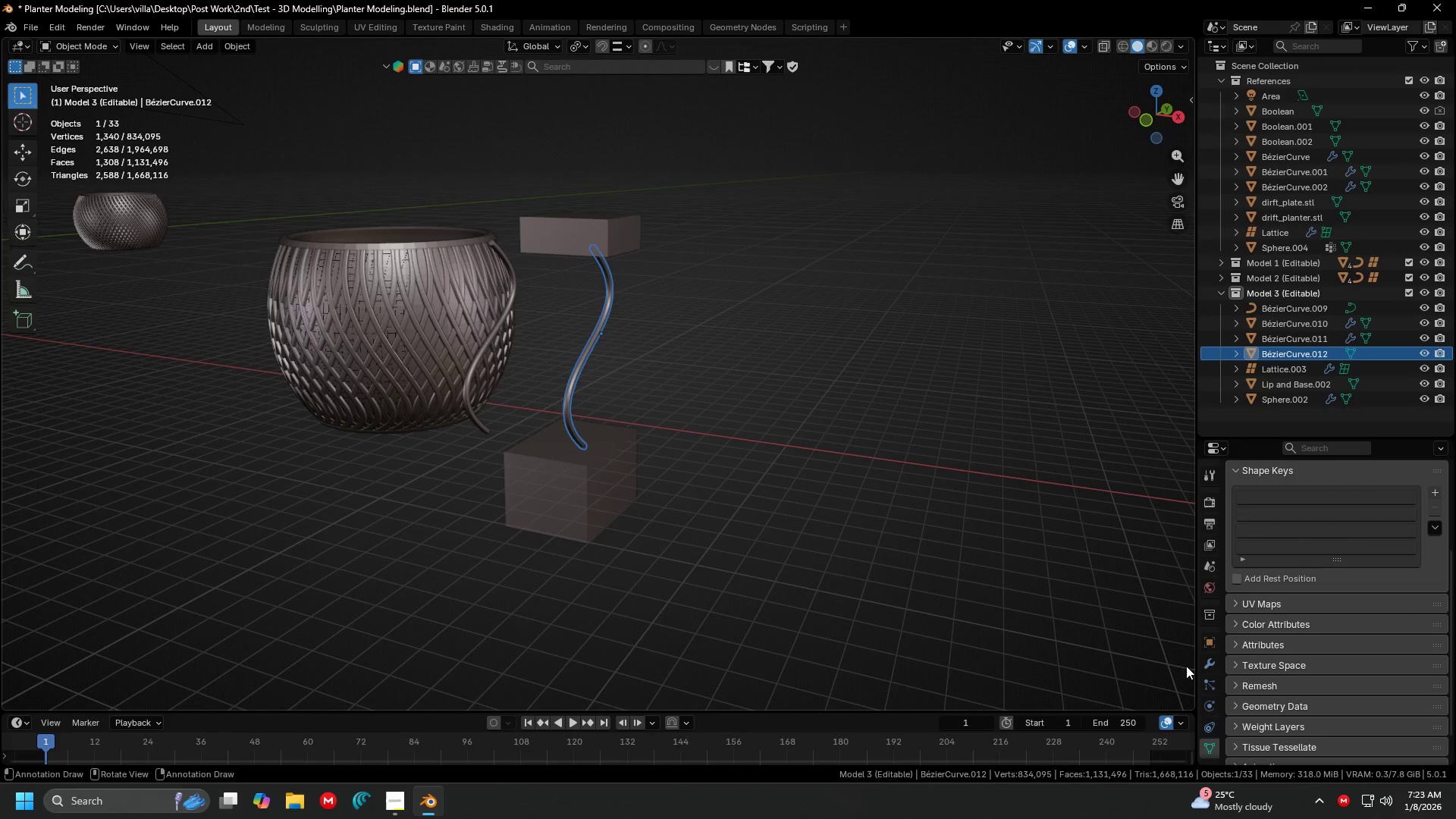 
left_click([1219, 656])
 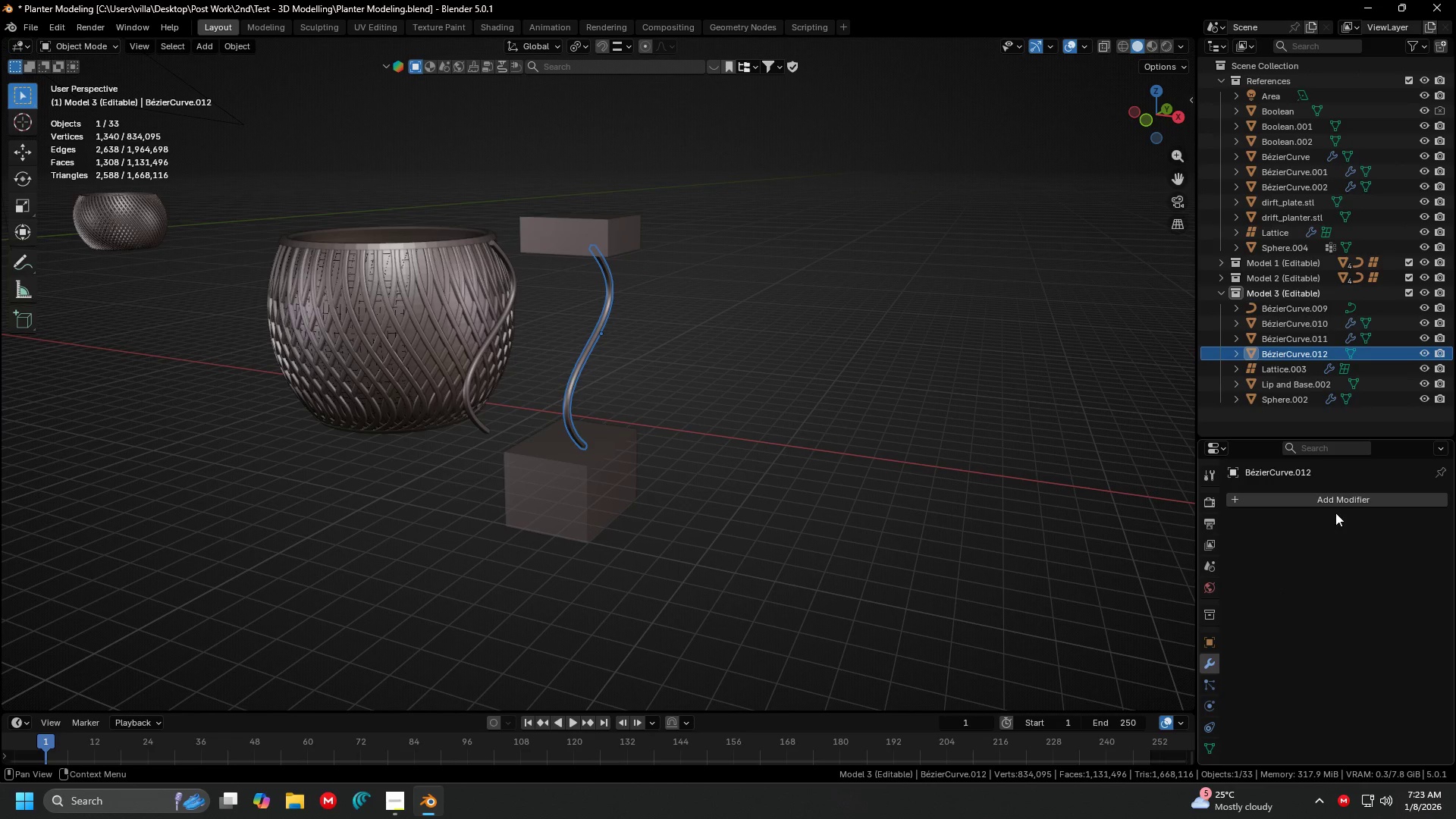 
left_click([1328, 493])
 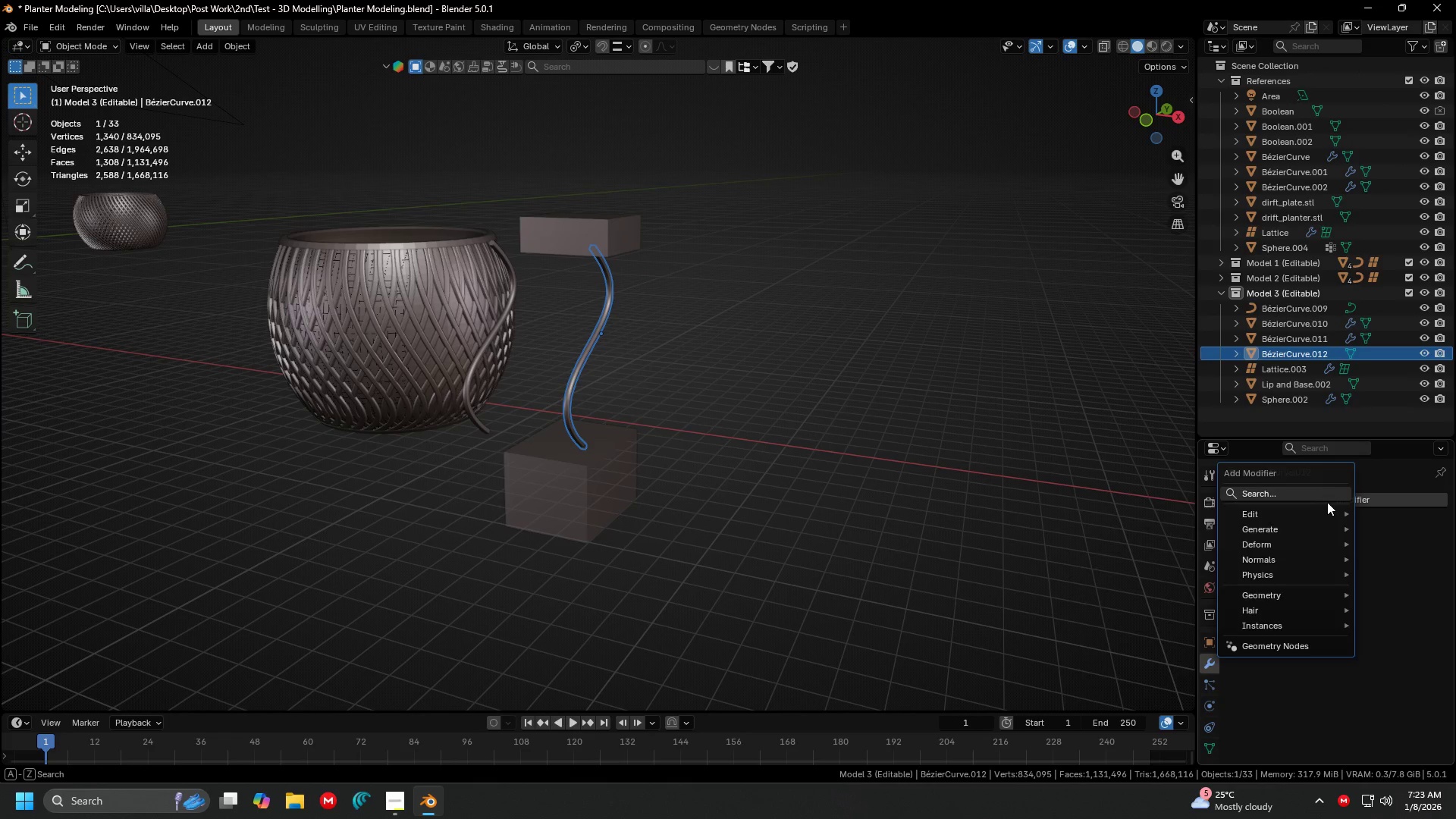 
type(bool)
 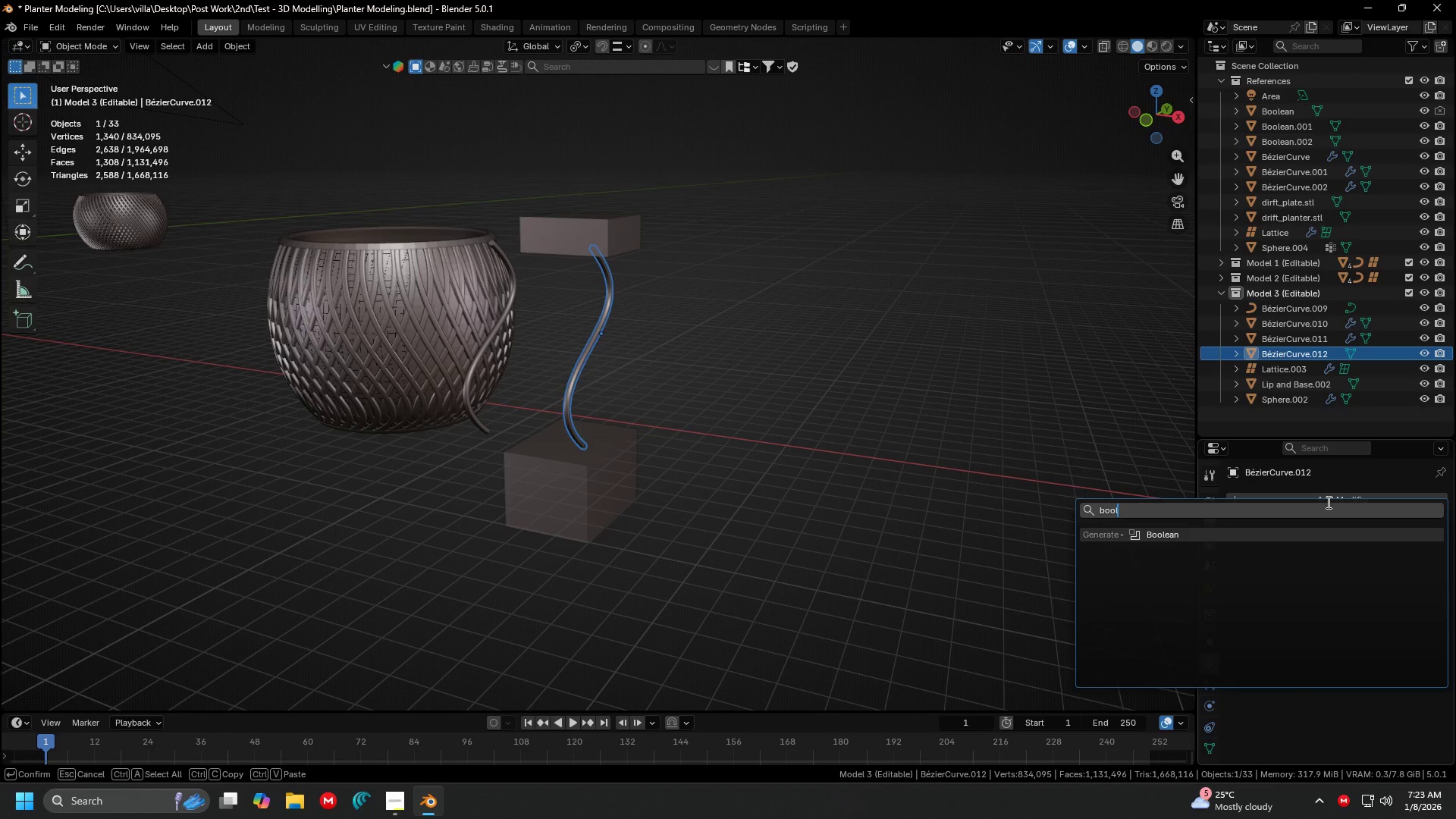 
key(Enter)
 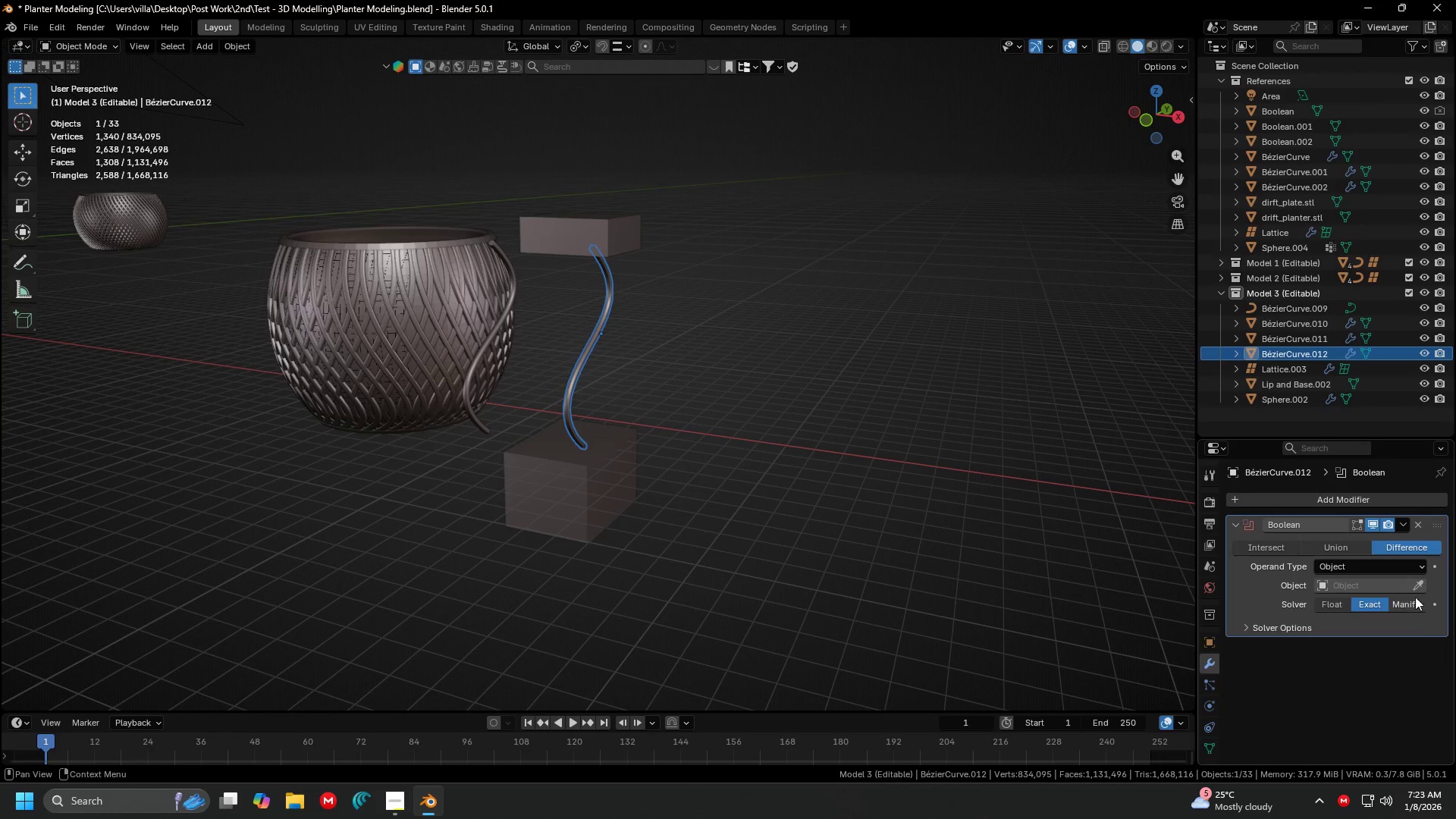 
left_click([1418, 590])
 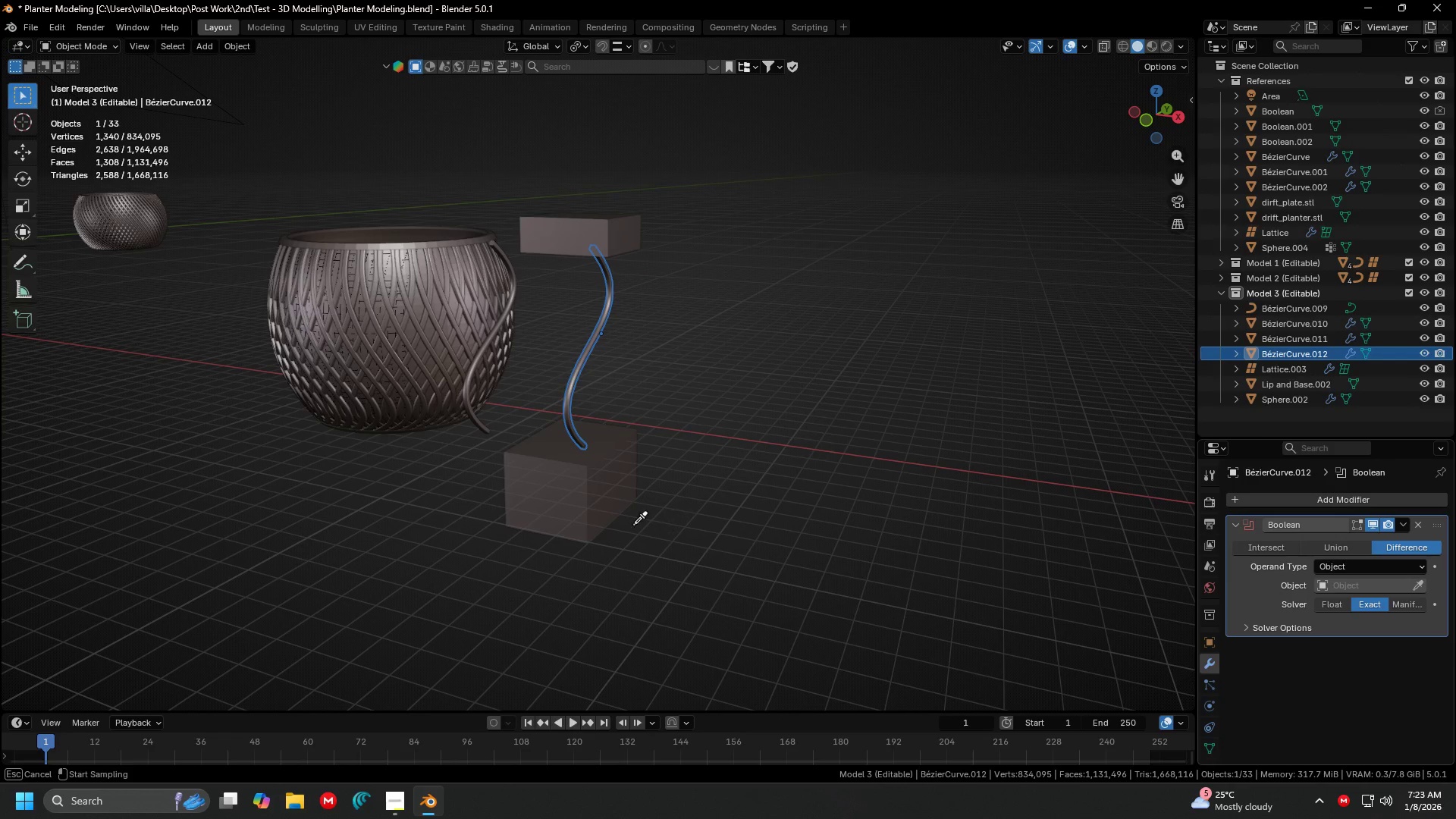 
left_click([592, 503])
 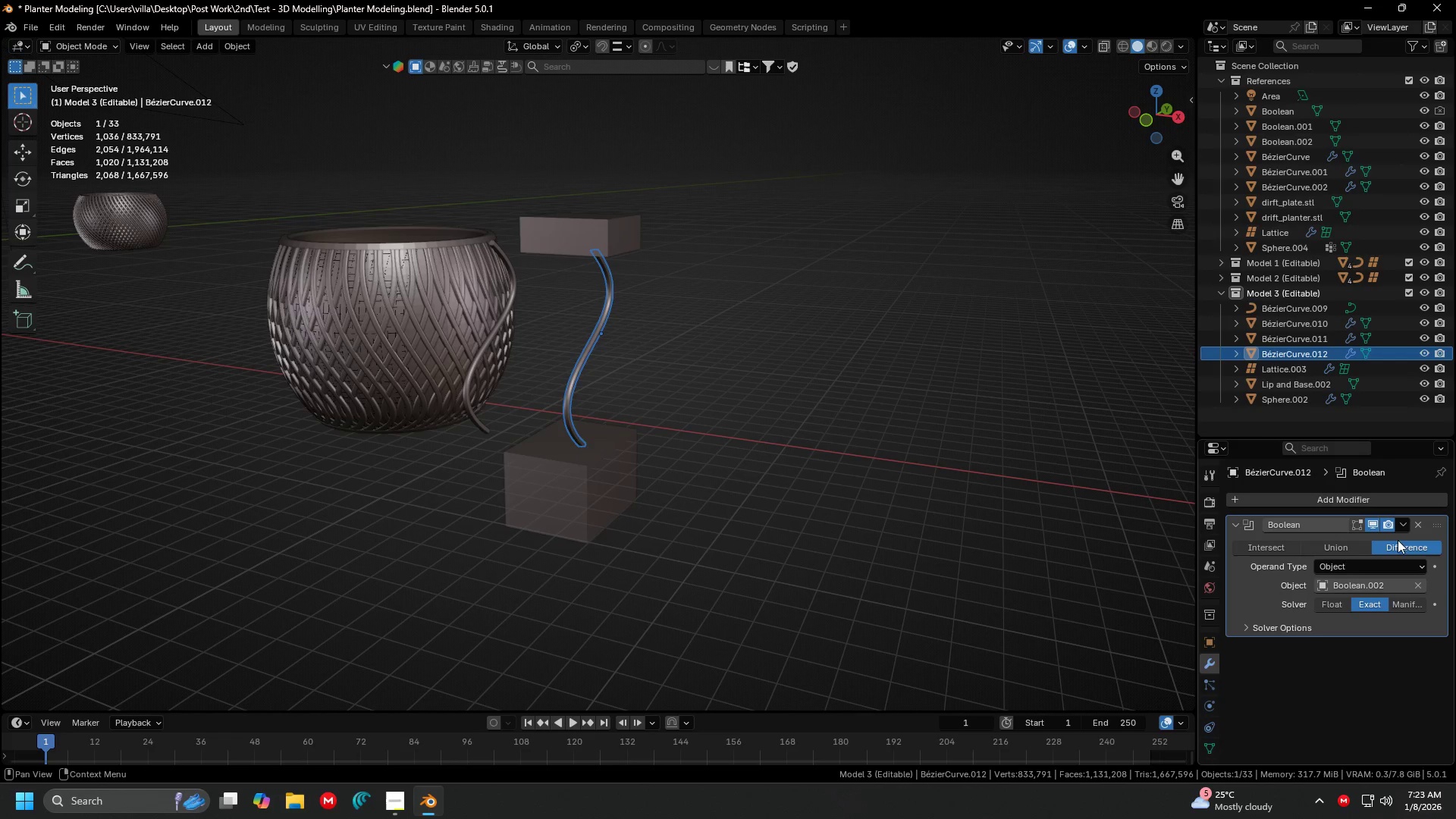 
left_click([1414, 516])
 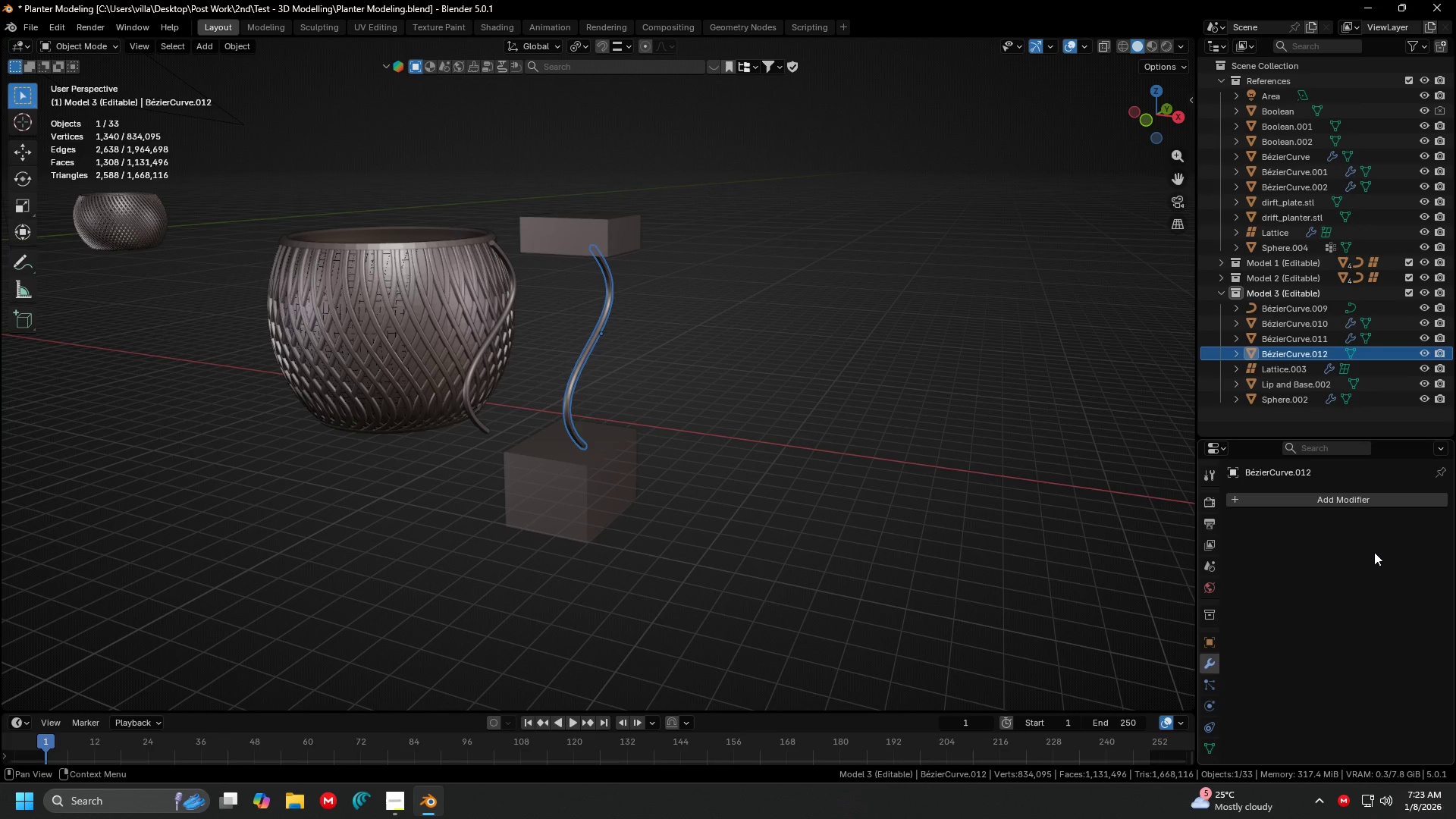 
key(Control+ControlLeft)
 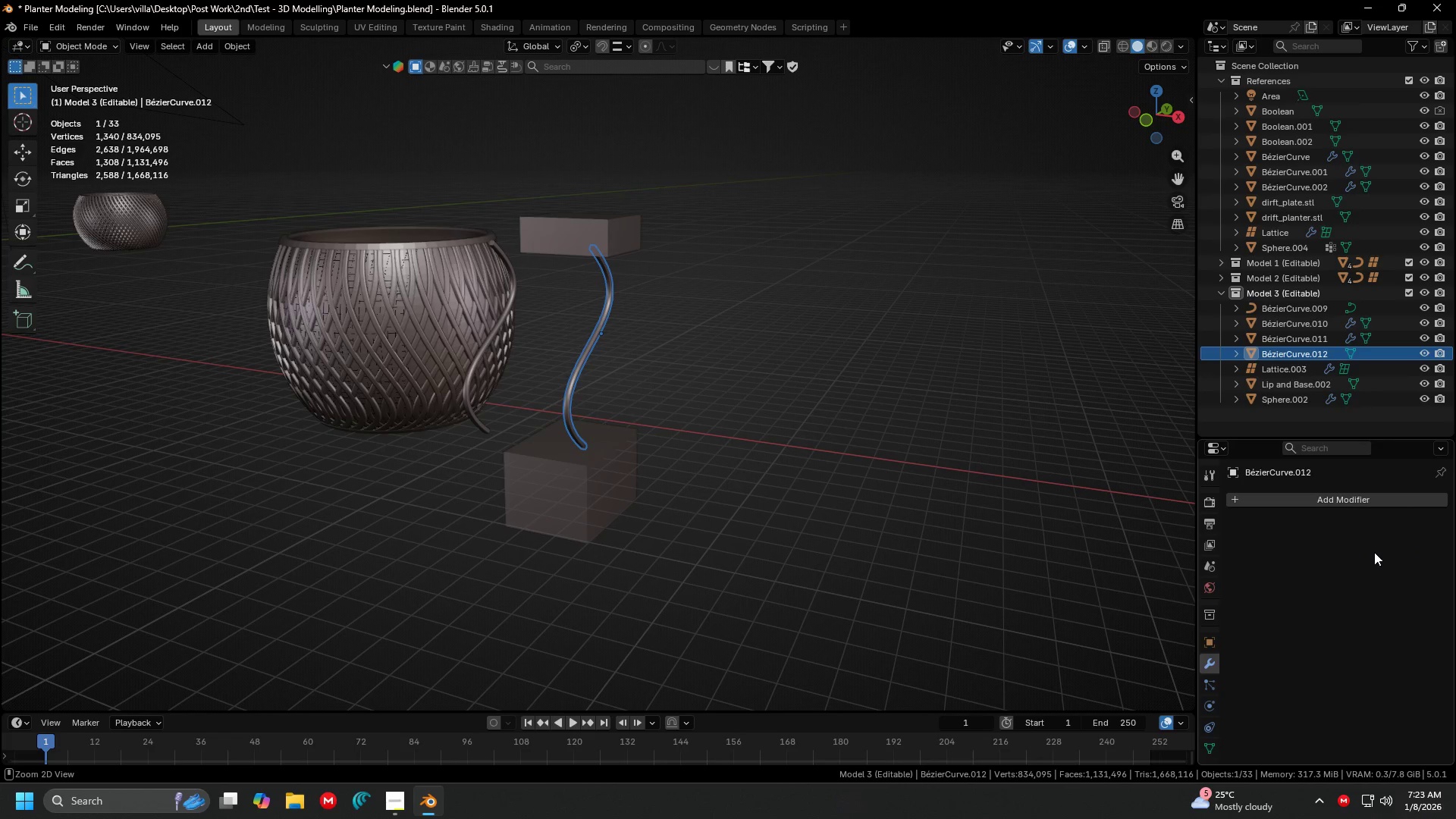 
key(Control+Z)
 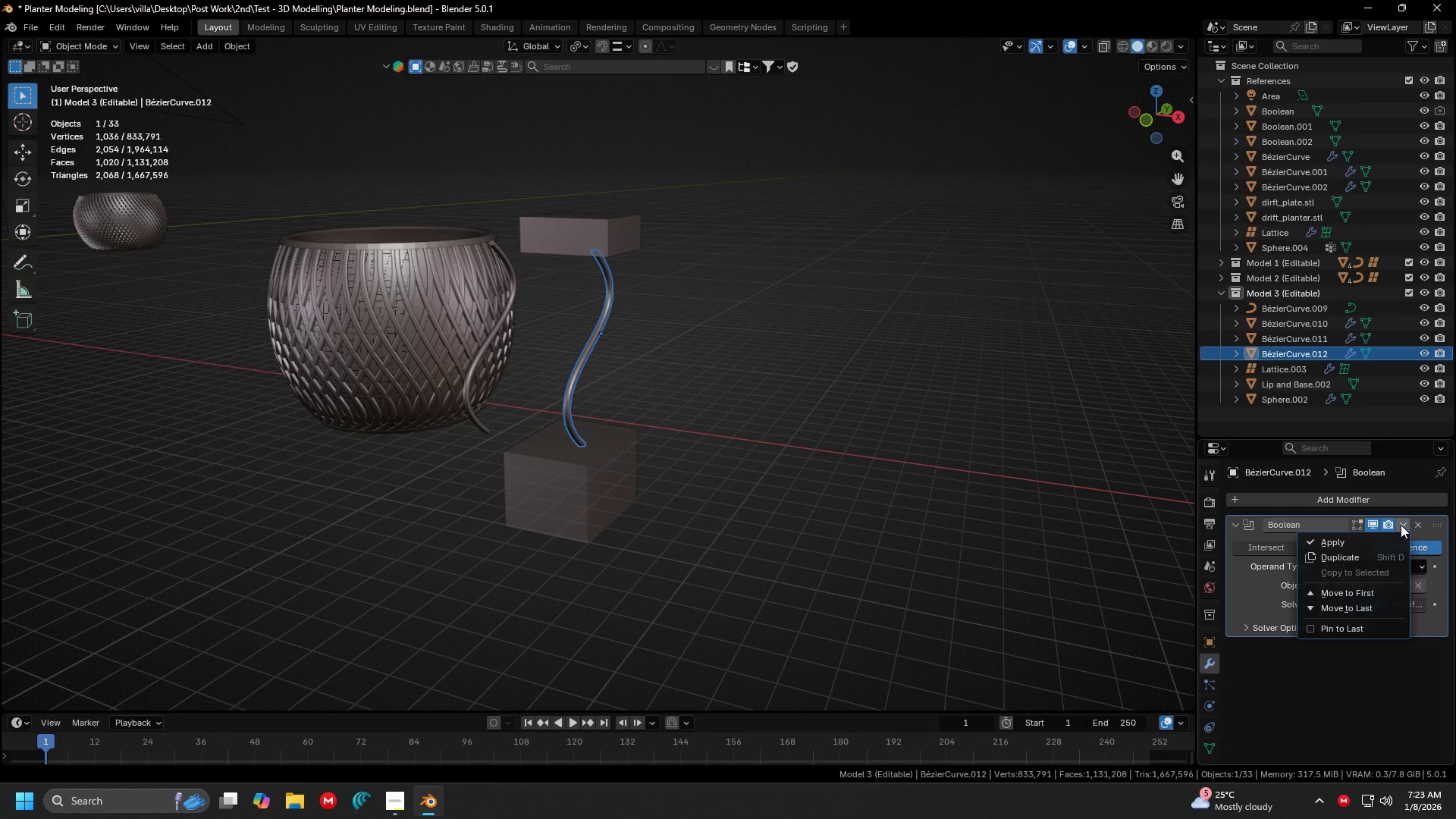 
double_click([1379, 541])
 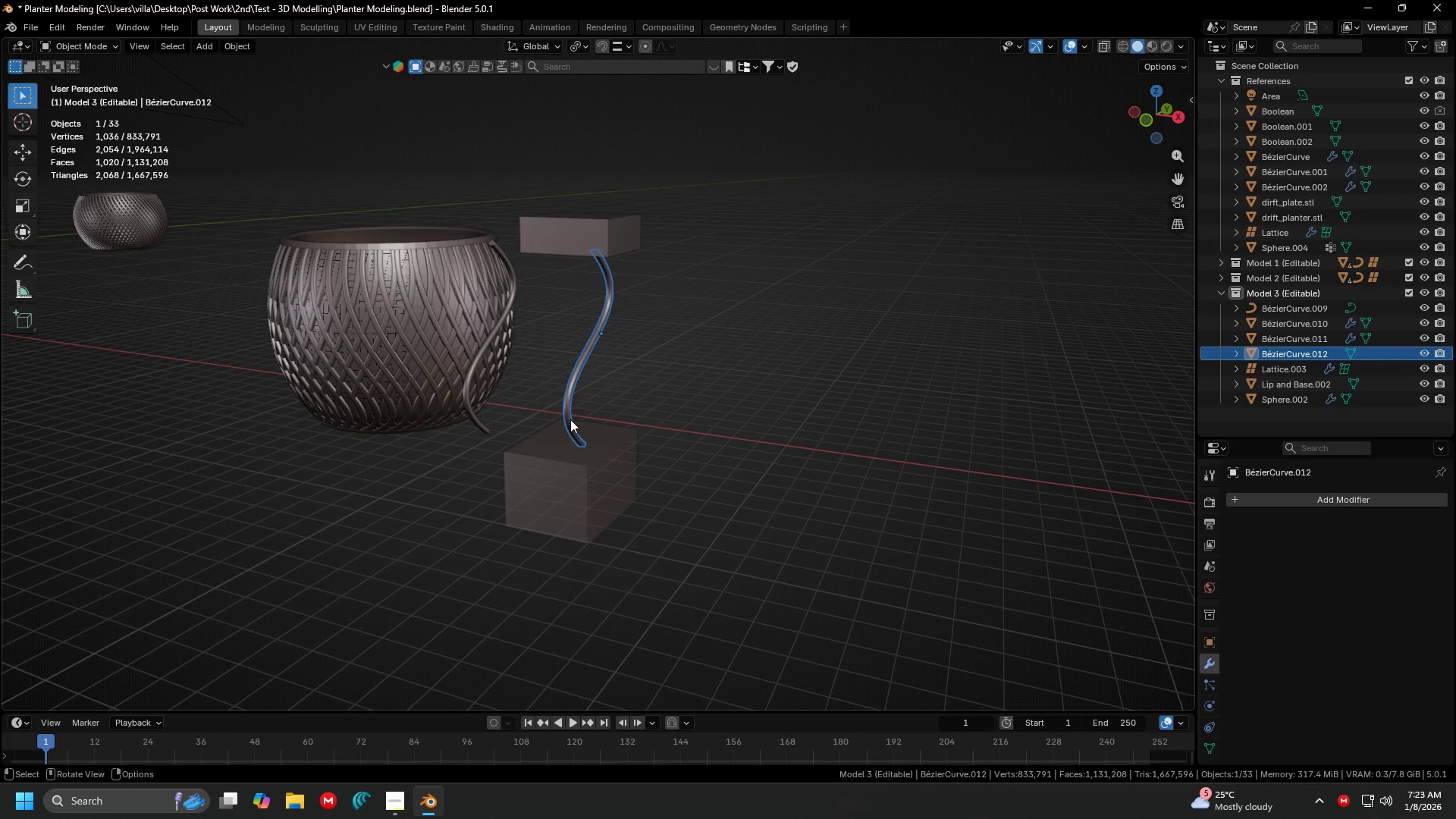 
left_click([560, 472])
 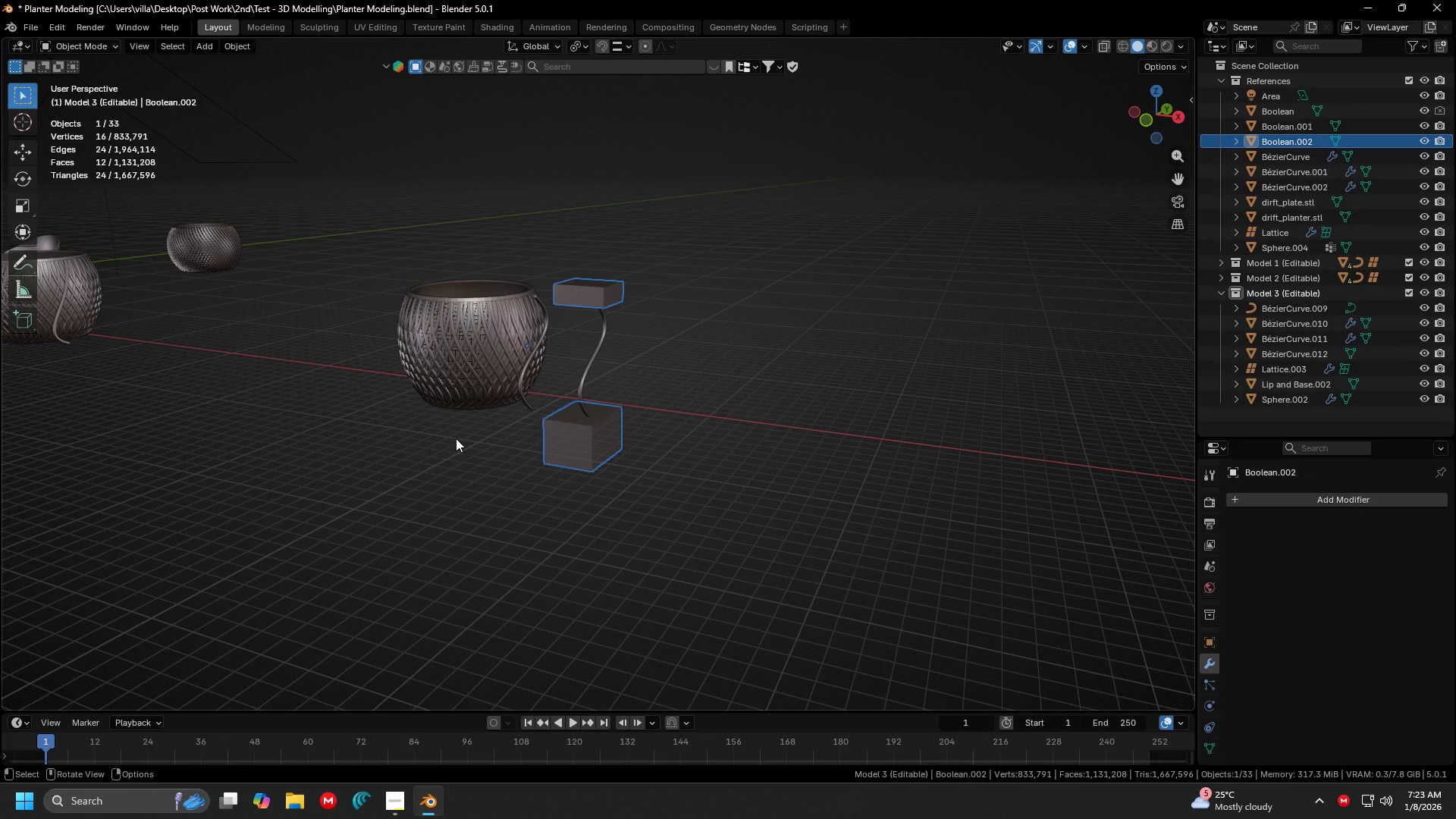 
scroll: coordinate [573, 426], scroll_direction: down, amount: 3.0
 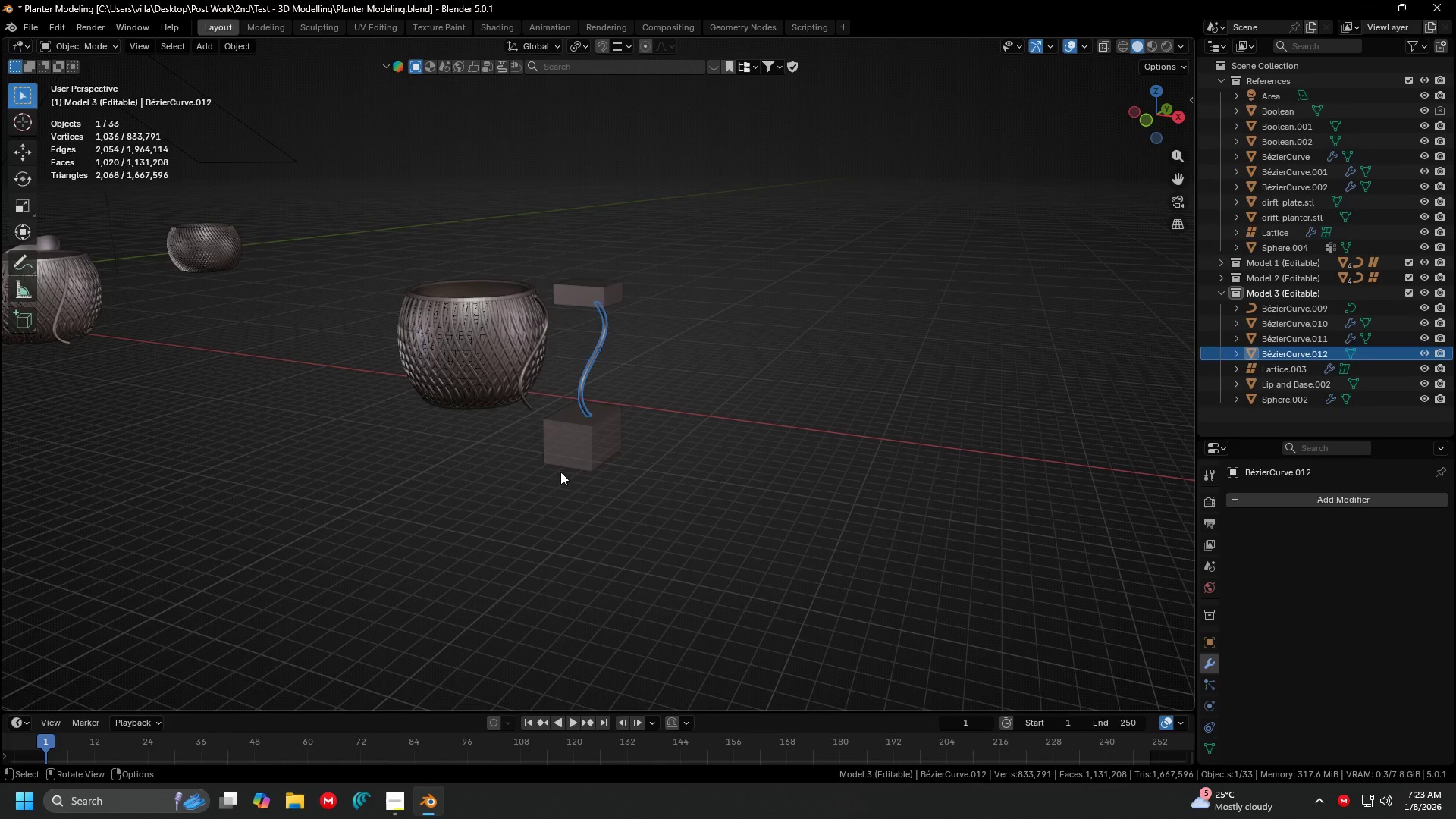 
key(Shift+ShiftLeft)
 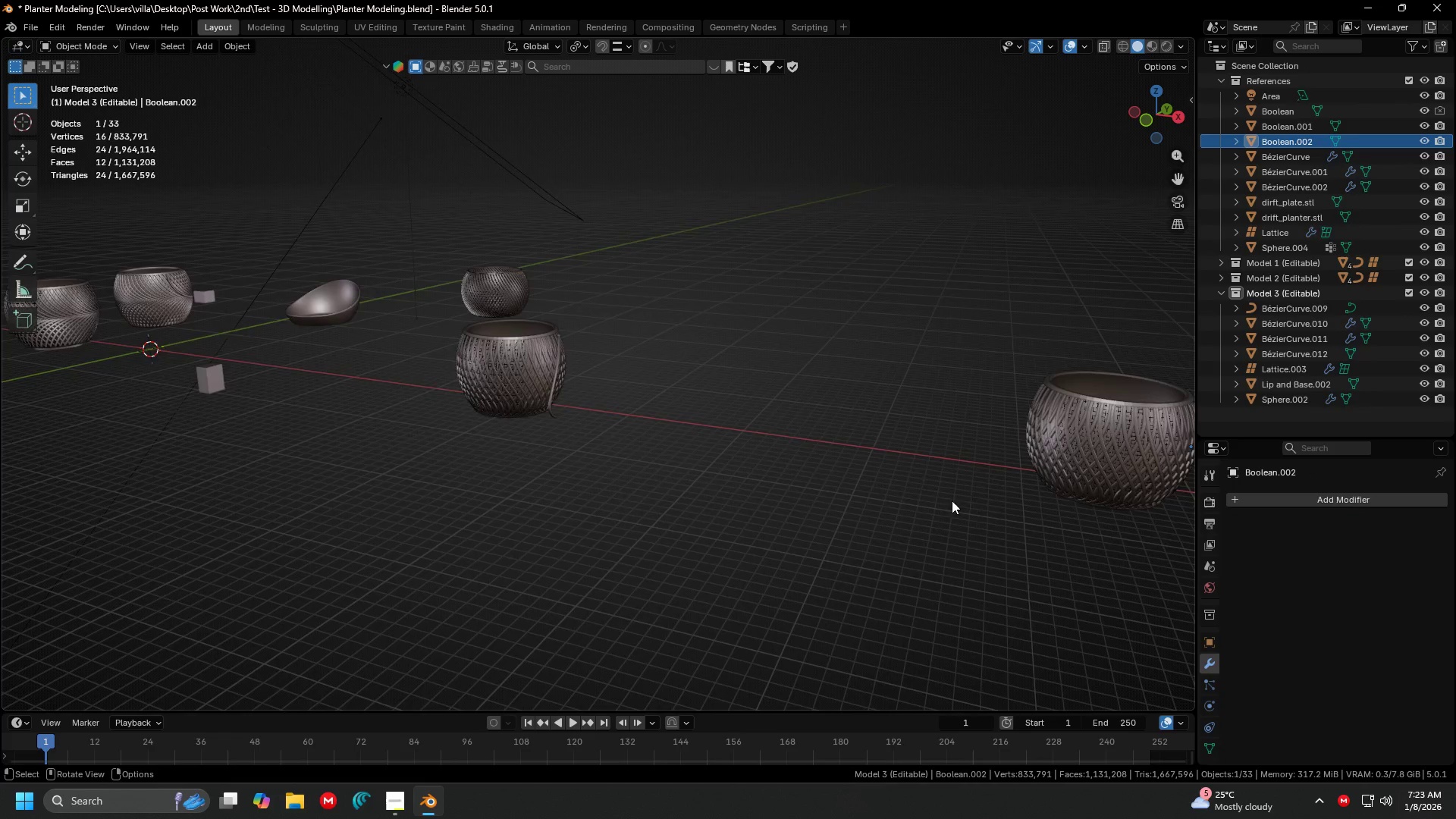 
key(Shift+ShiftLeft)
 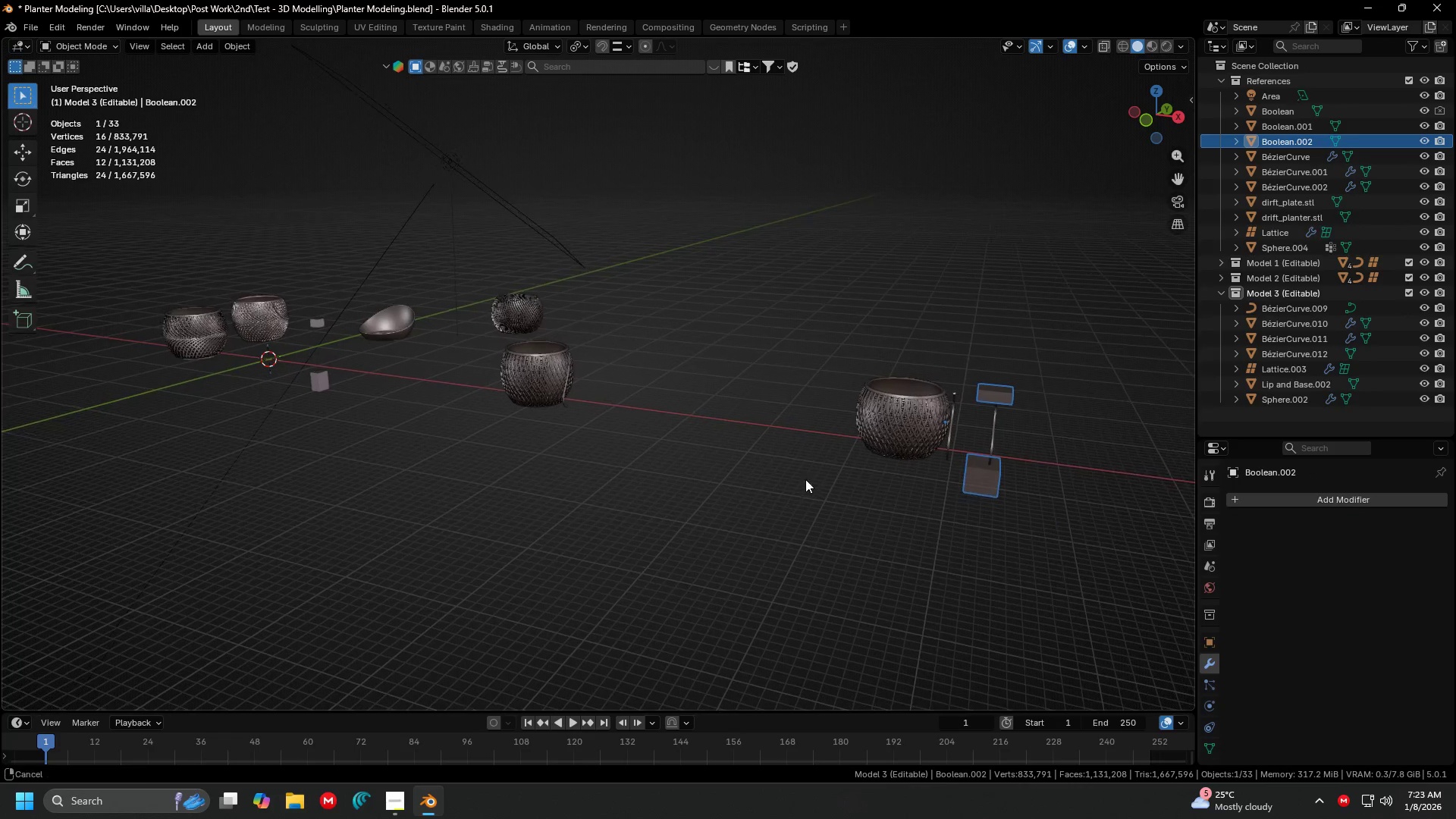 
key(Shift+ShiftLeft)
 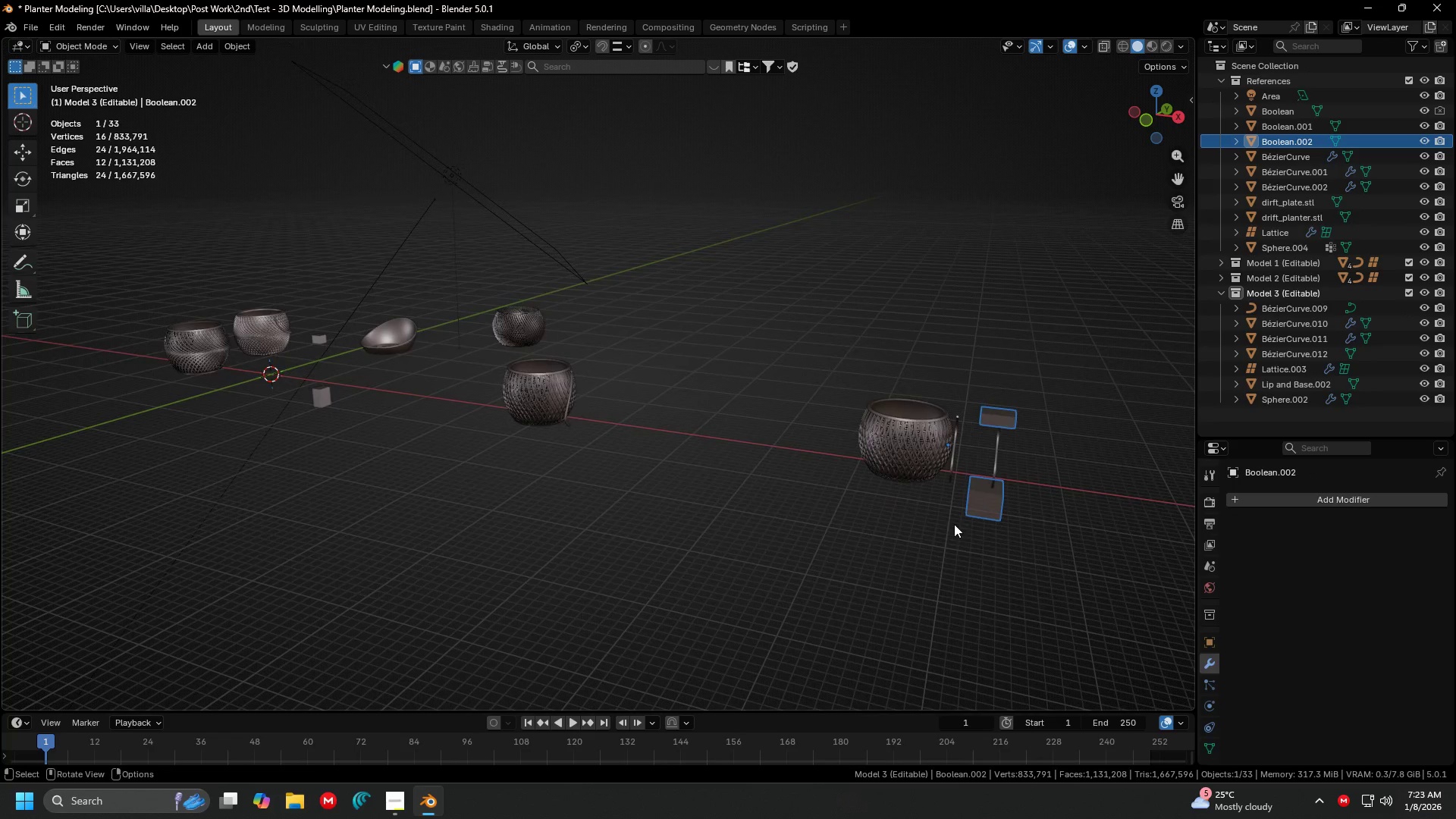 
scroll: coordinate [838, 475], scroll_direction: down, amount: 3.0
 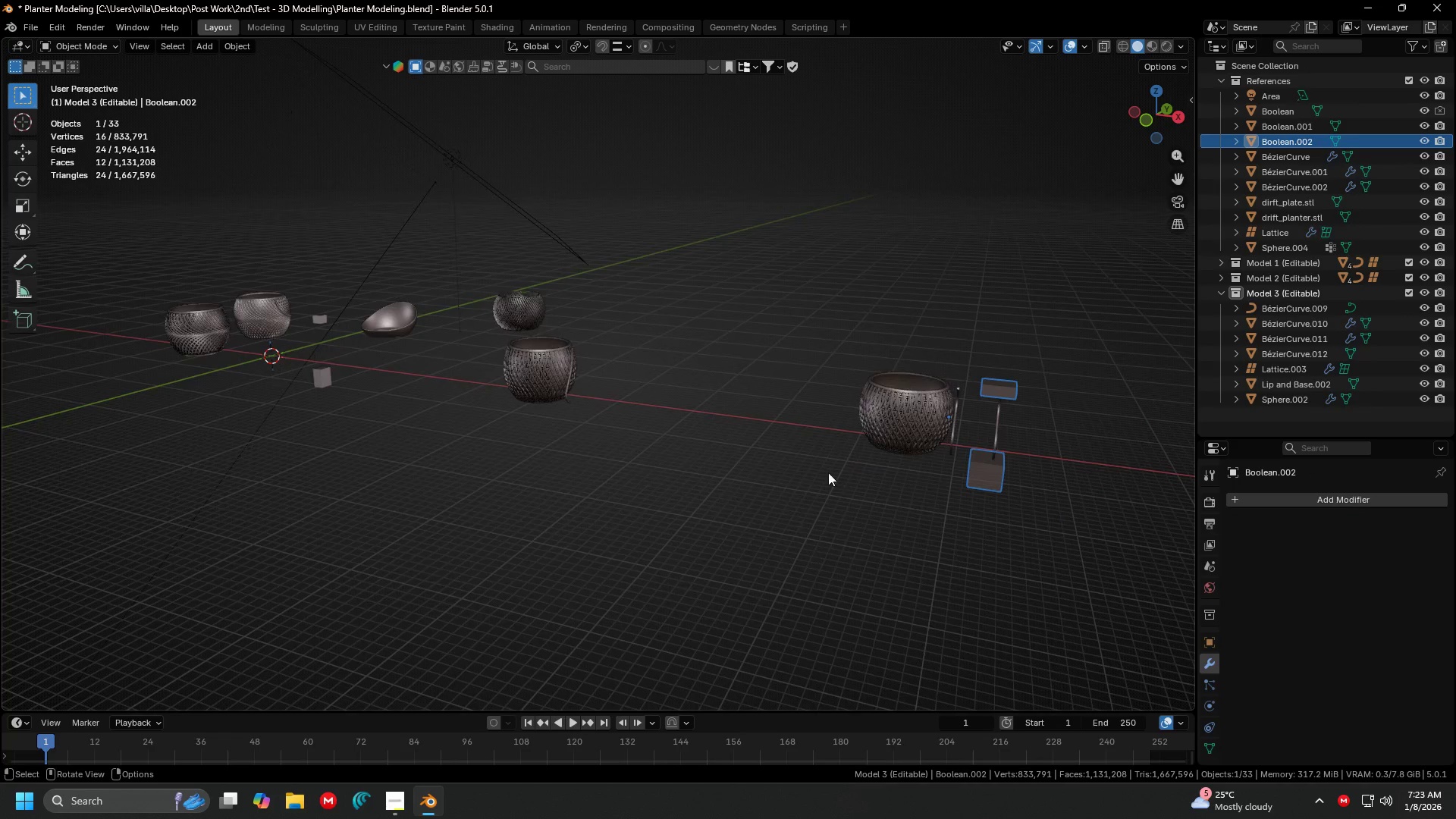 
key(G)
 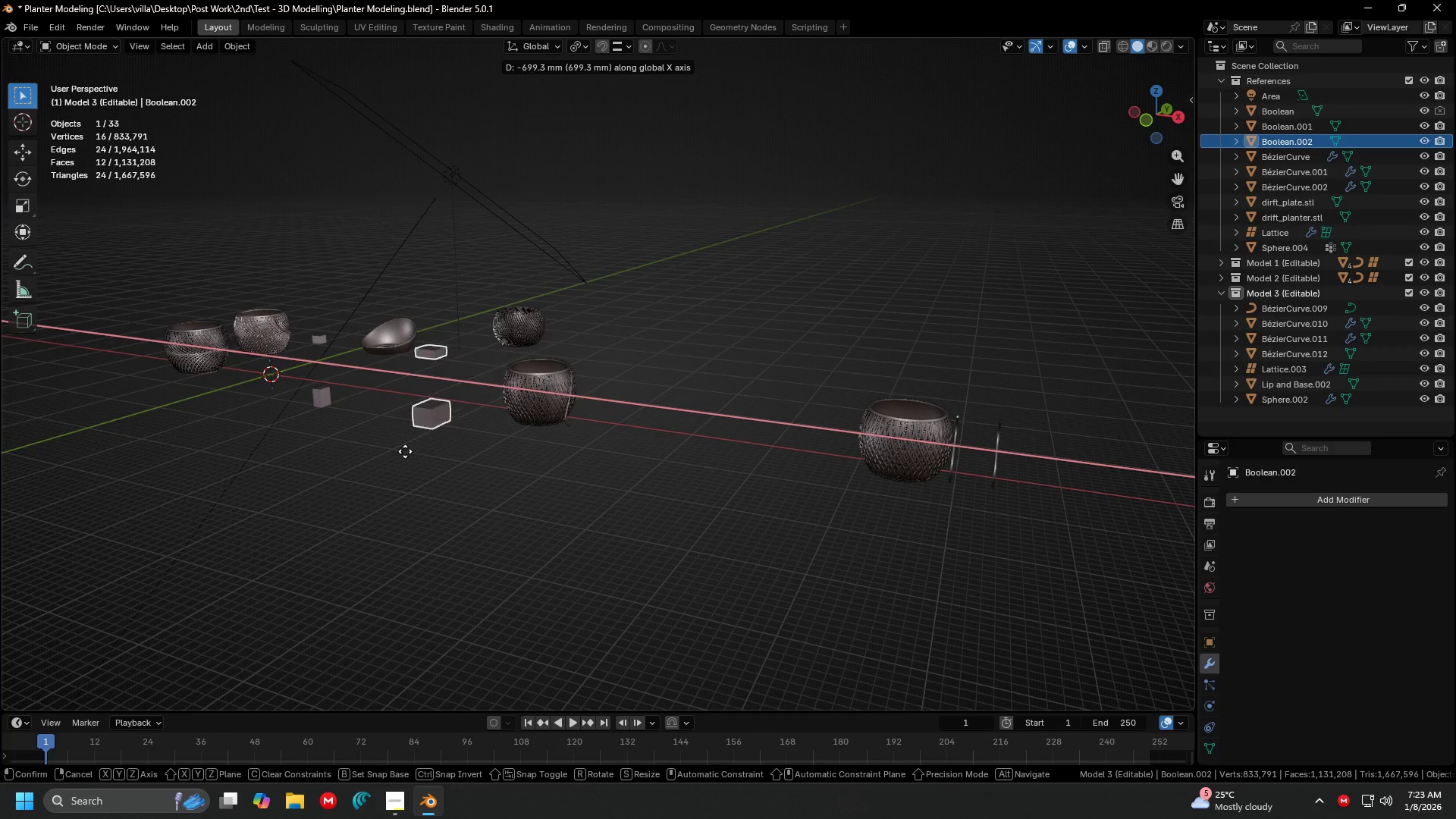 
left_click([386, 453])
 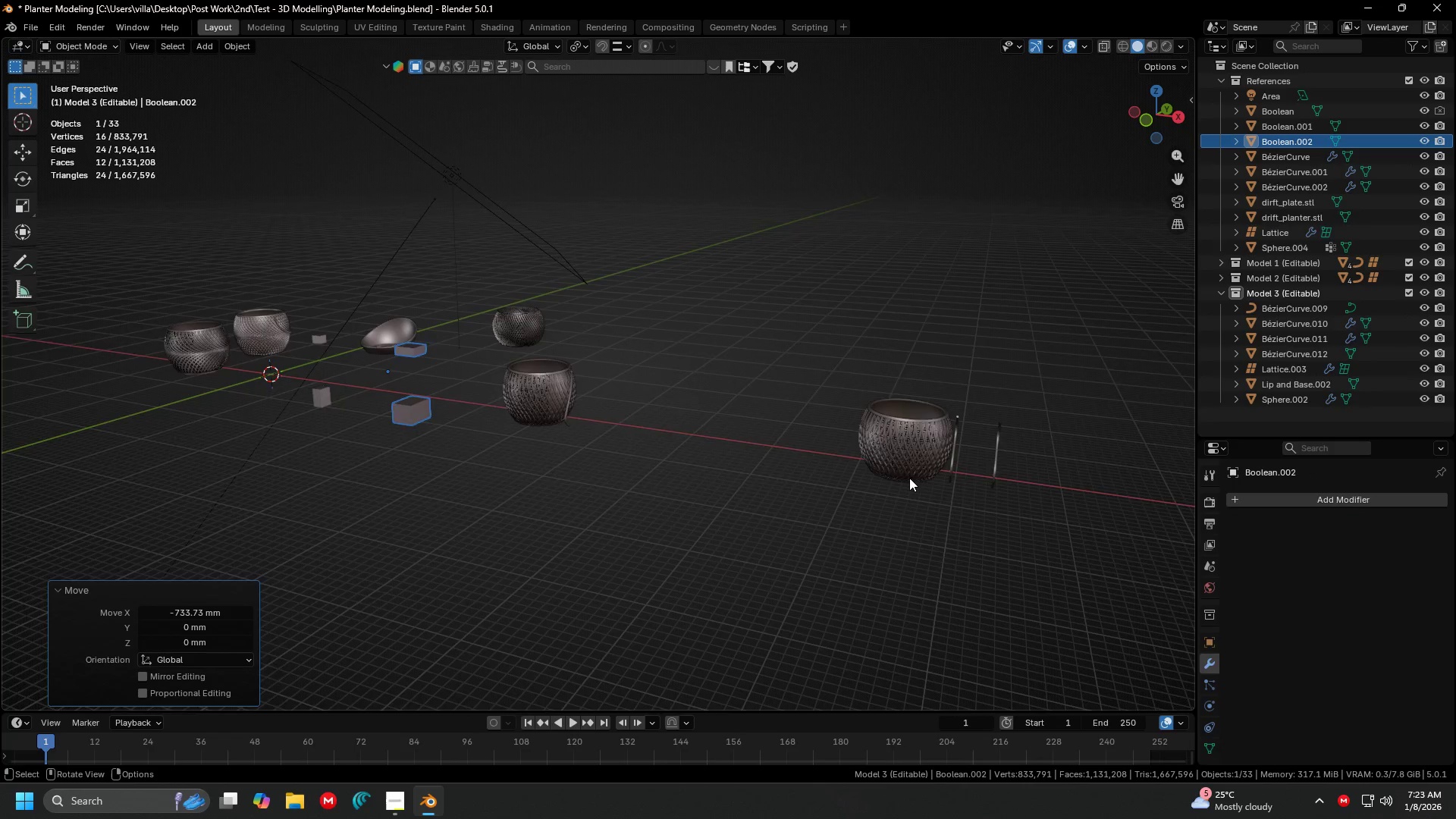 
key(Shift+ShiftLeft)
 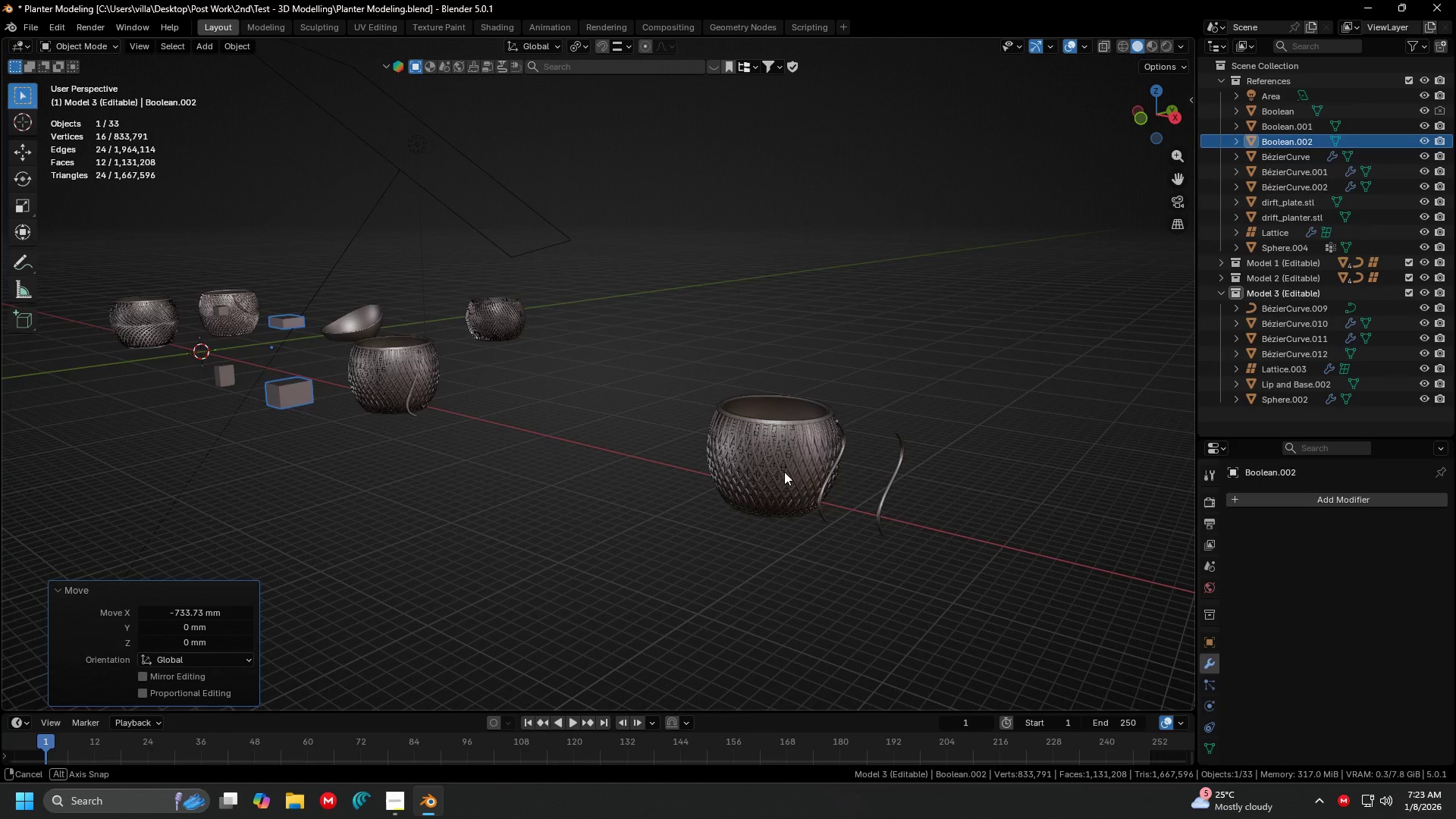 
scroll: coordinate [886, 500], scroll_direction: up, amount: 5.0
 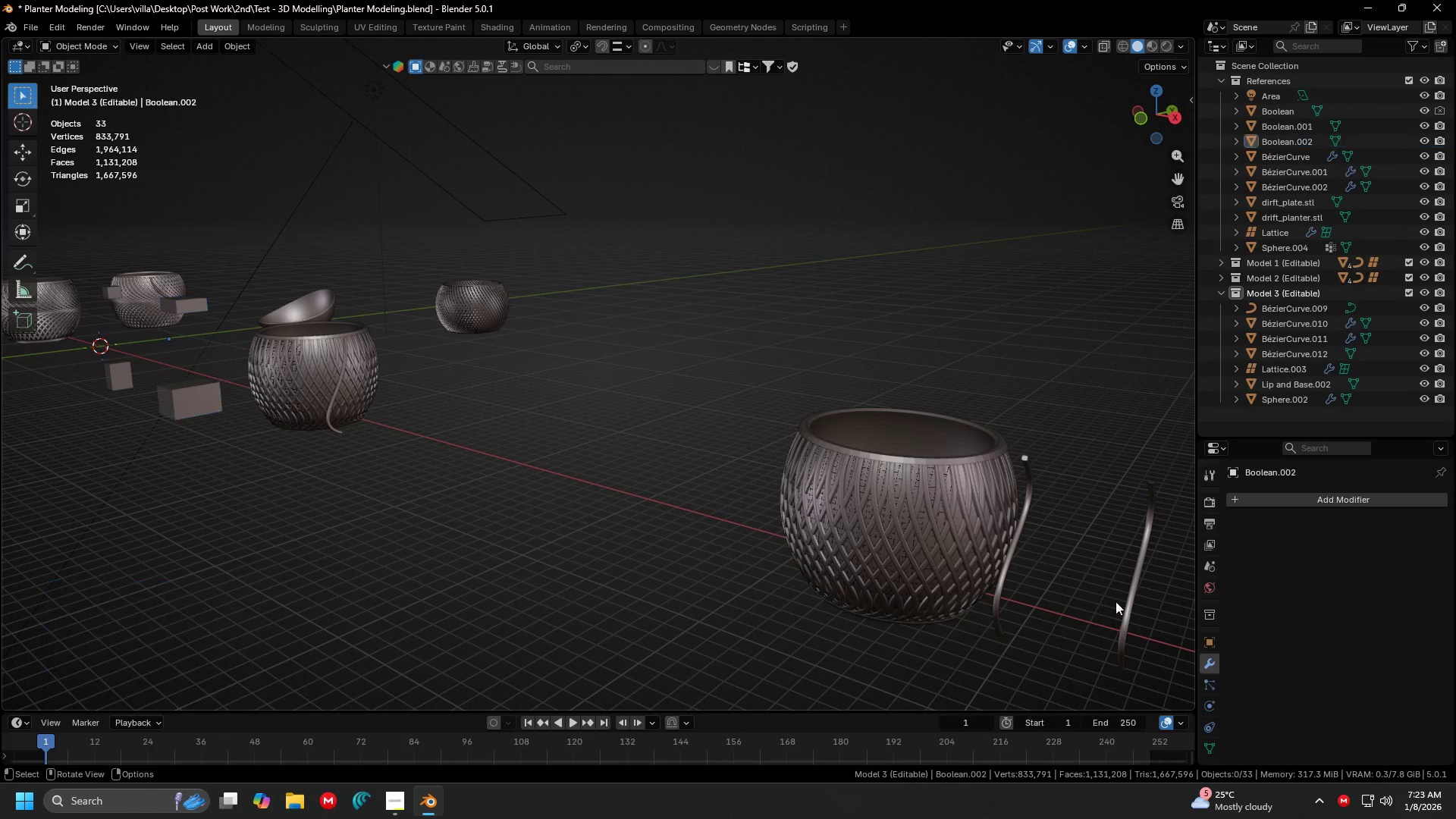 
double_click([1124, 603])
 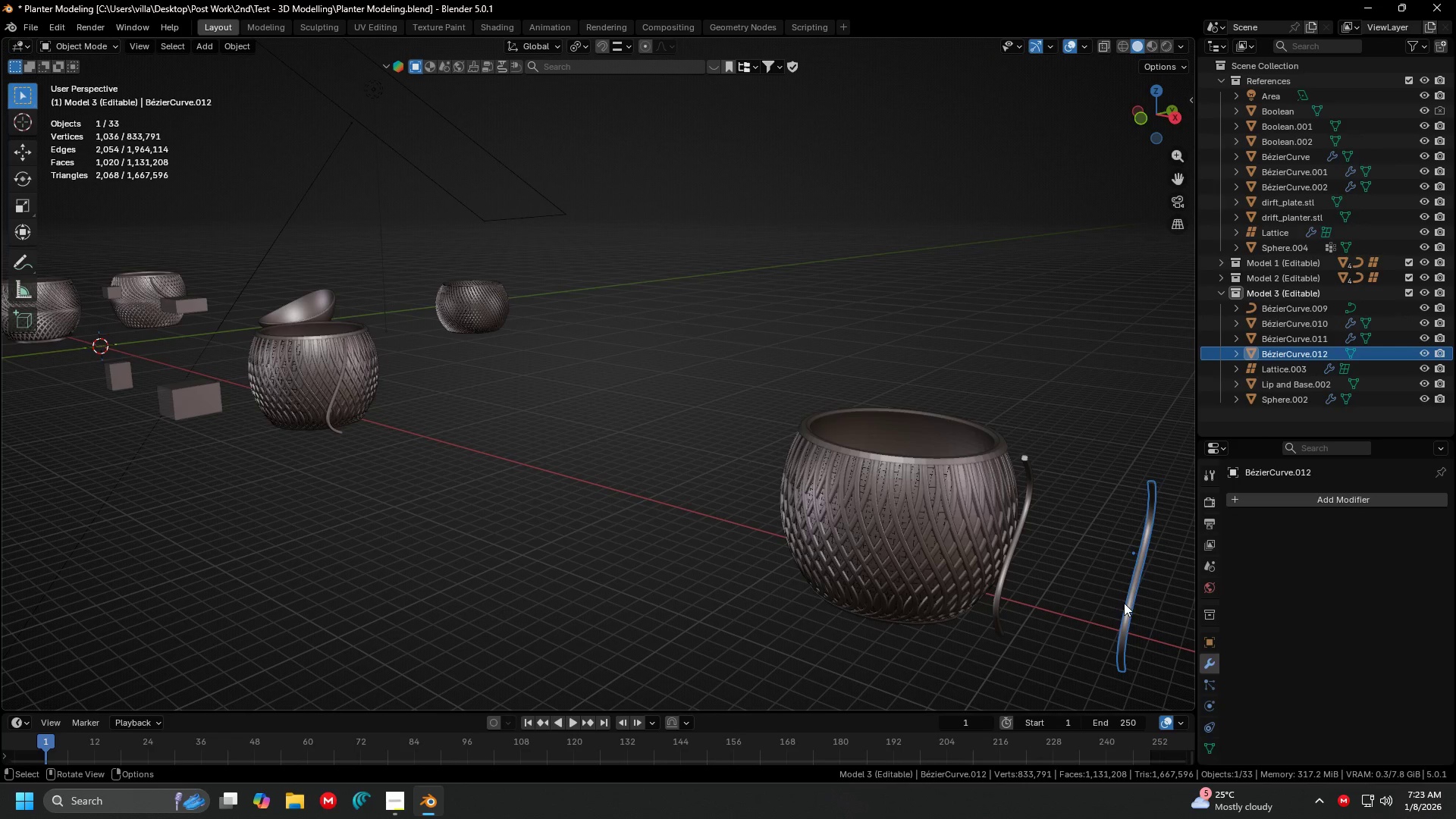 
key(Shift+ShiftLeft)
 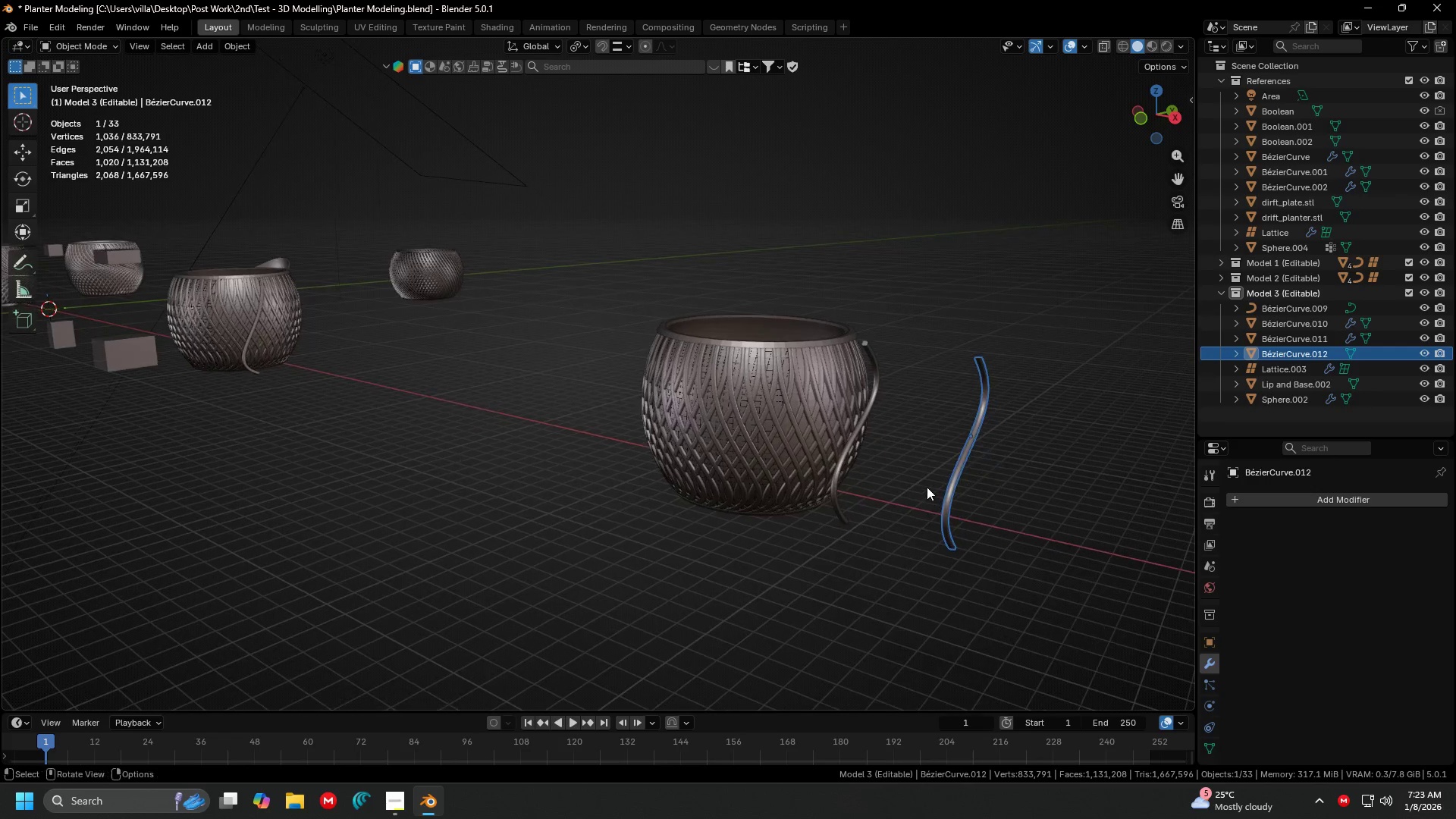 
scroll: coordinate [927, 487], scroll_direction: down, amount: 1.0
 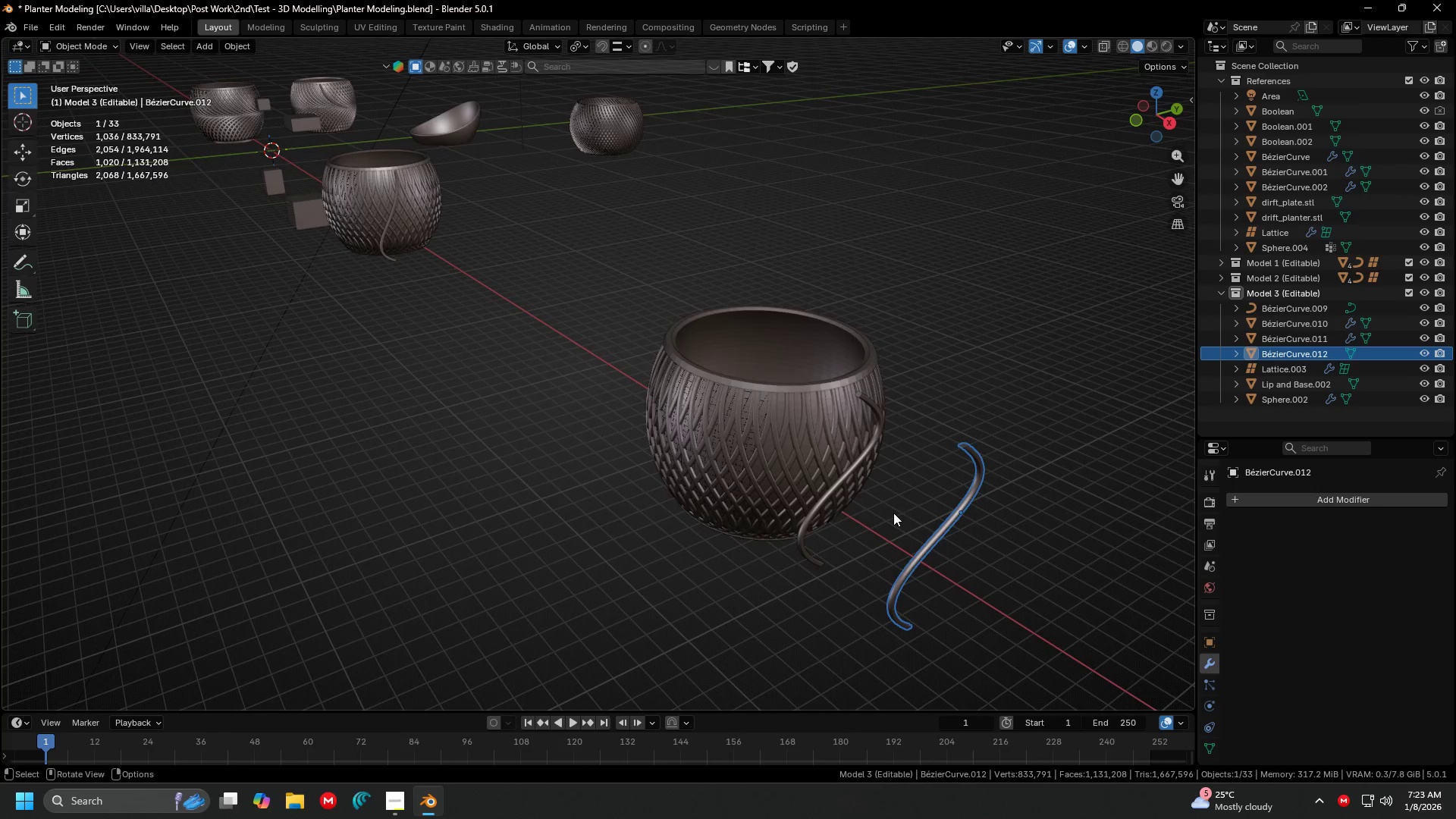 
key(7)
 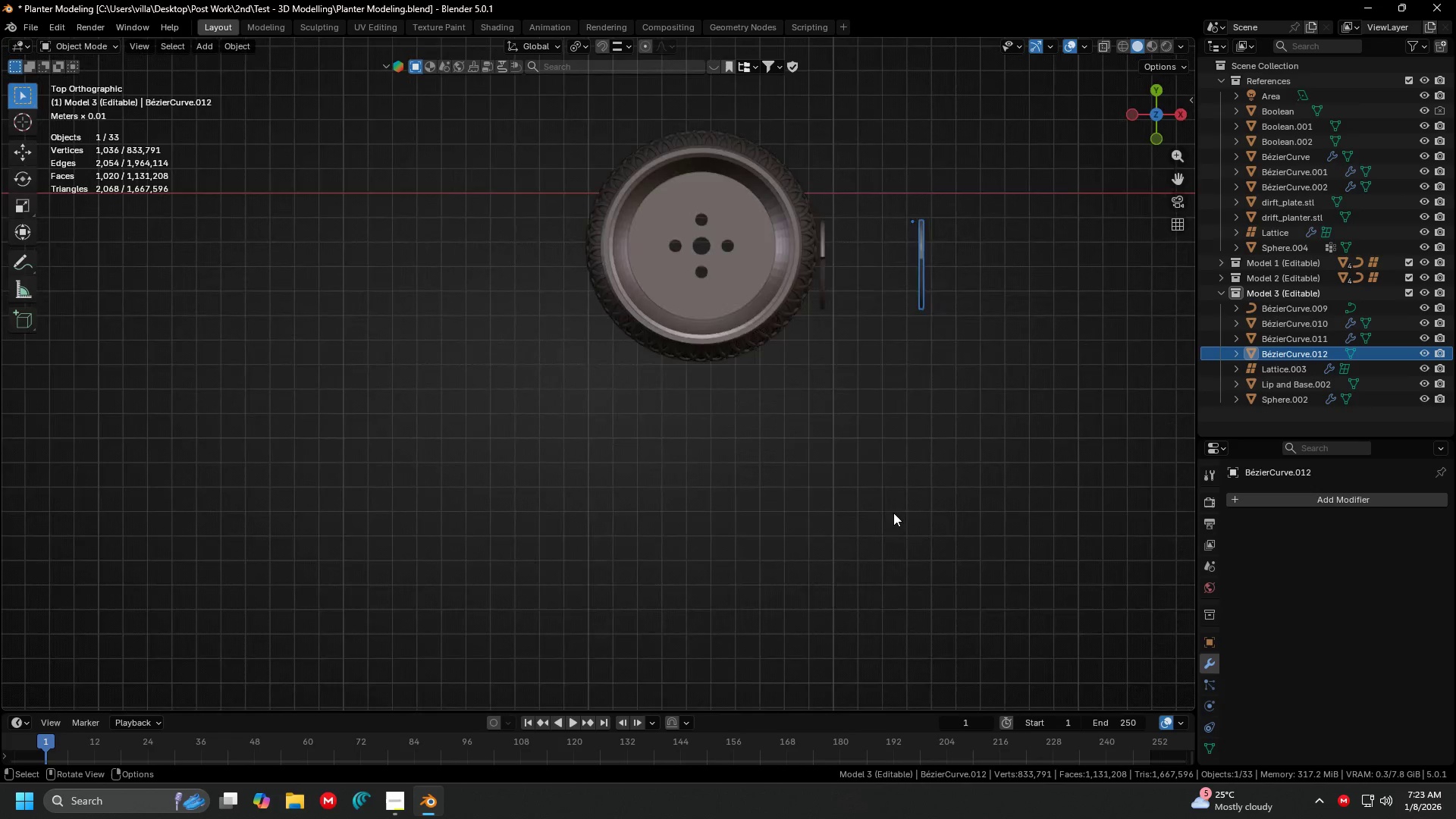 
key(Shift+ShiftLeft)
 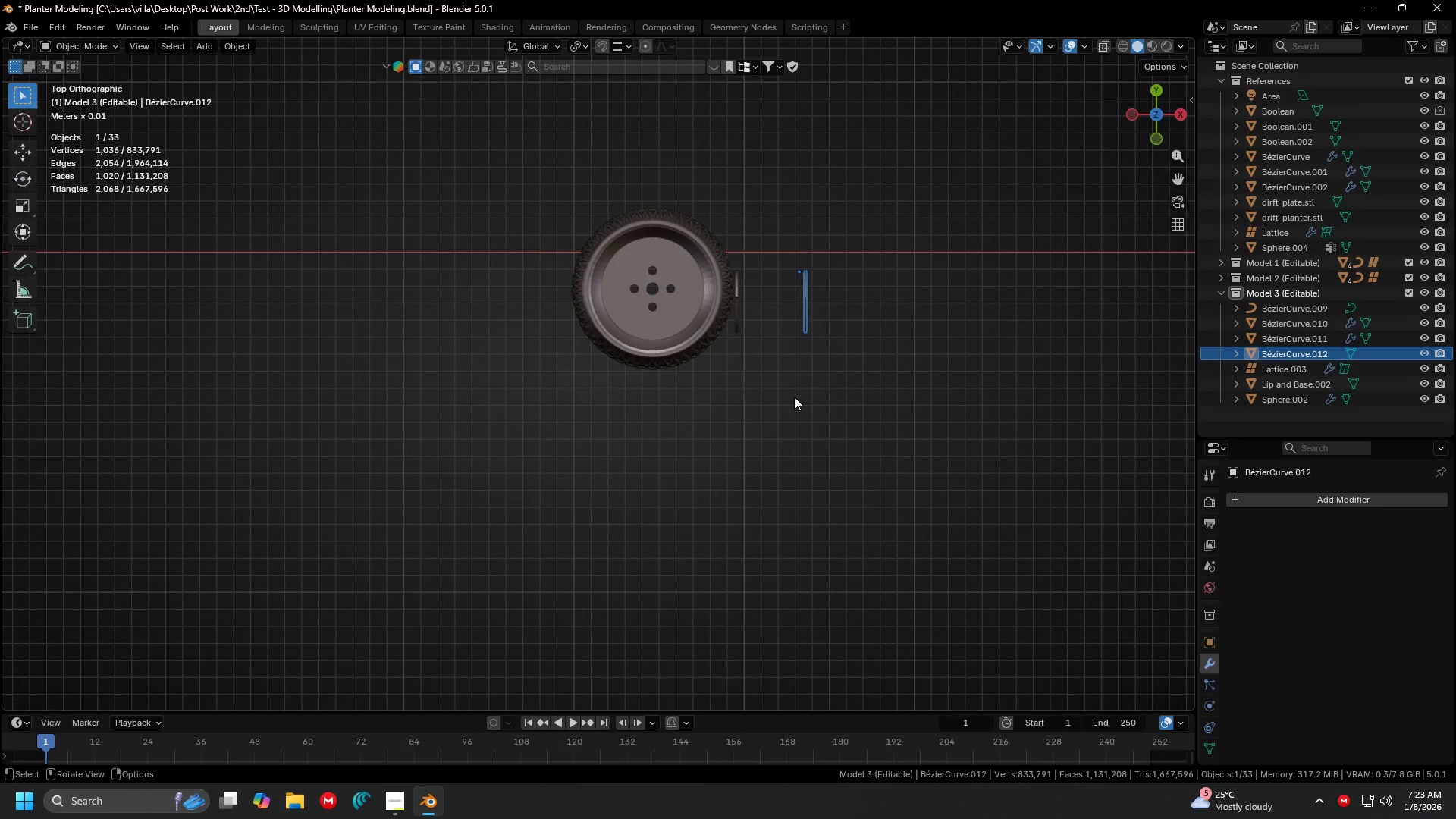 
scroll: coordinate [889, 508], scroll_direction: down, amount: 2.0
 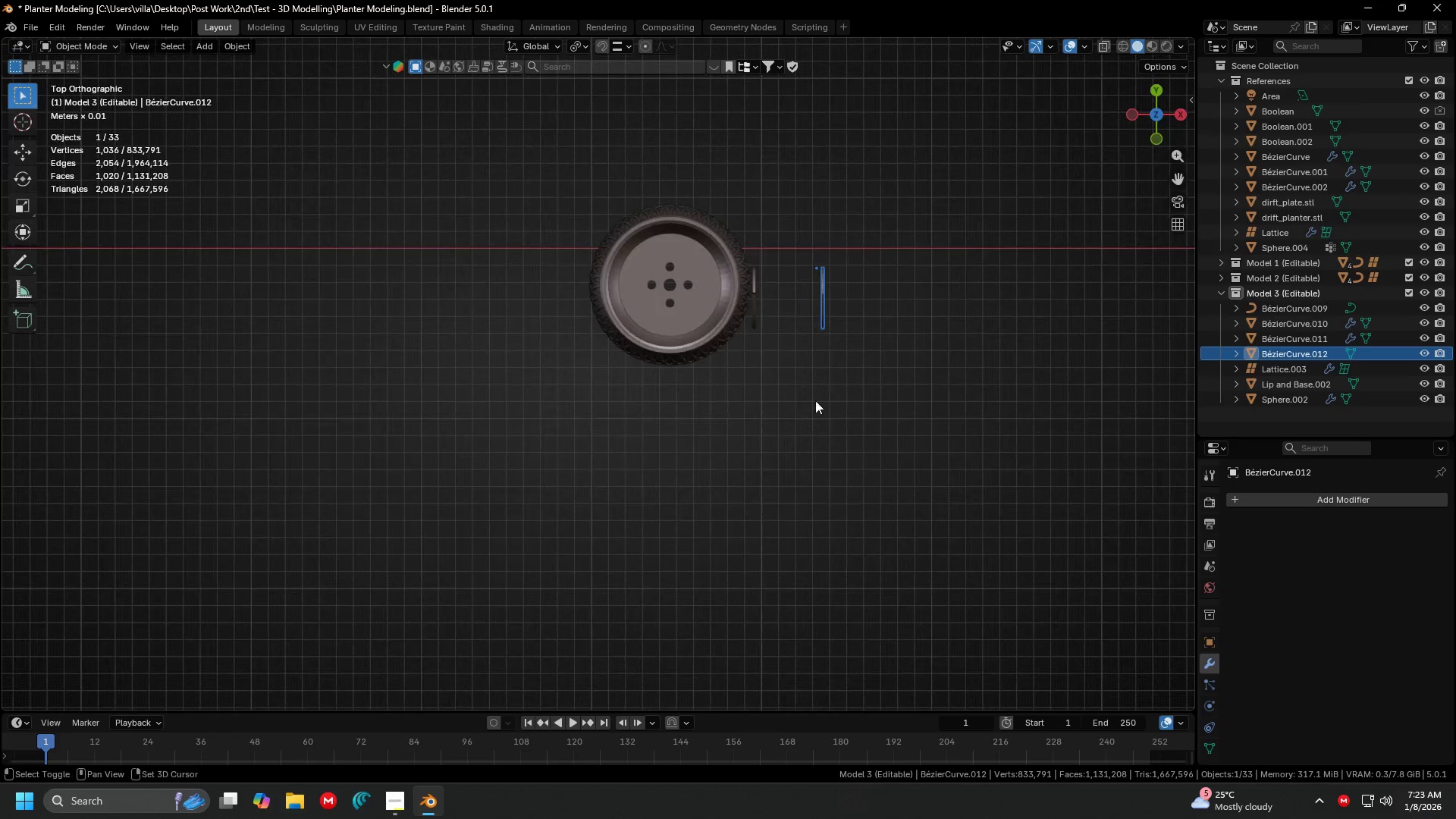 
key(G)
 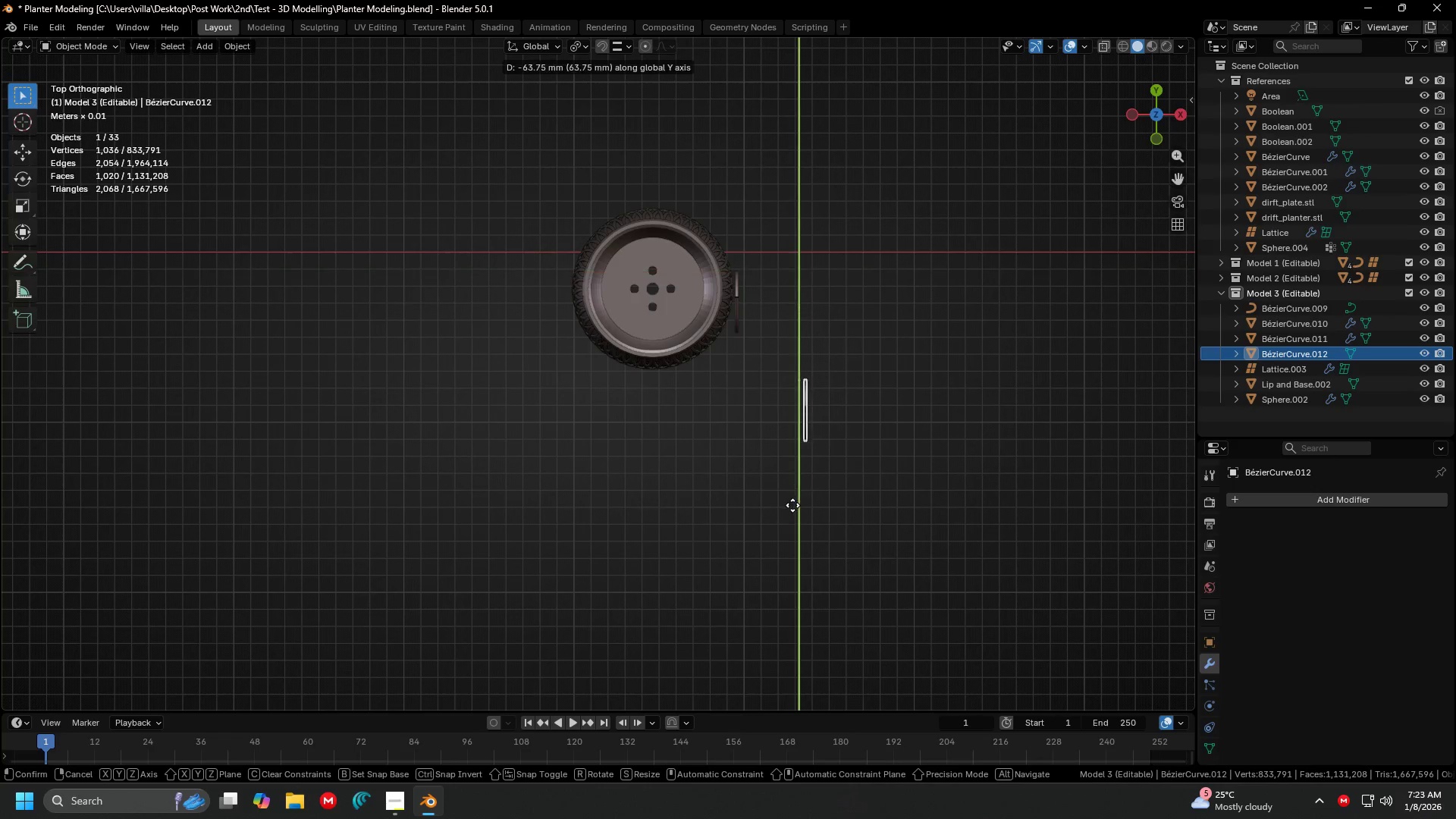 
left_click([792, 505])
 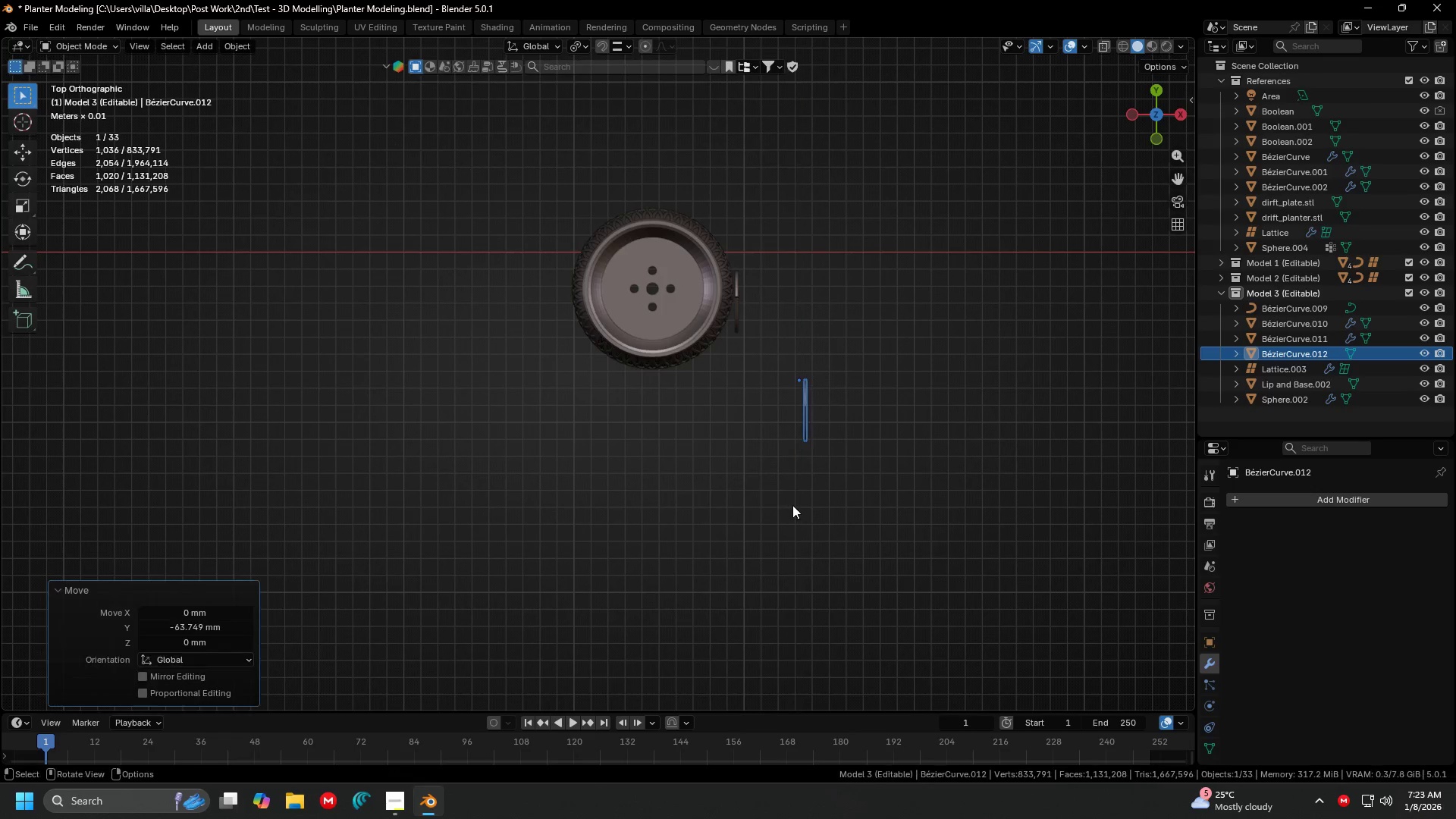 
key(G)
 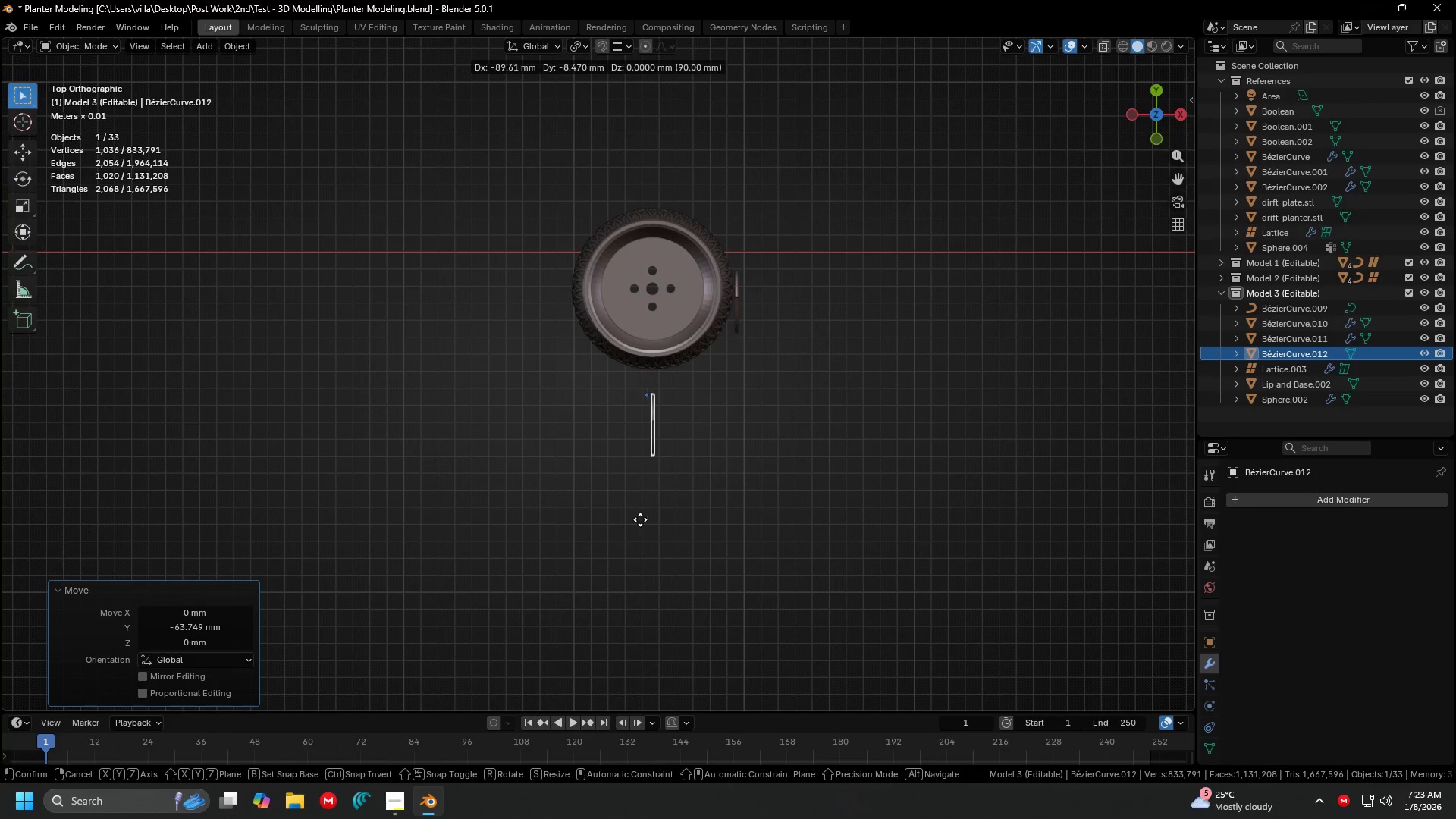 
left_click([640, 519])
 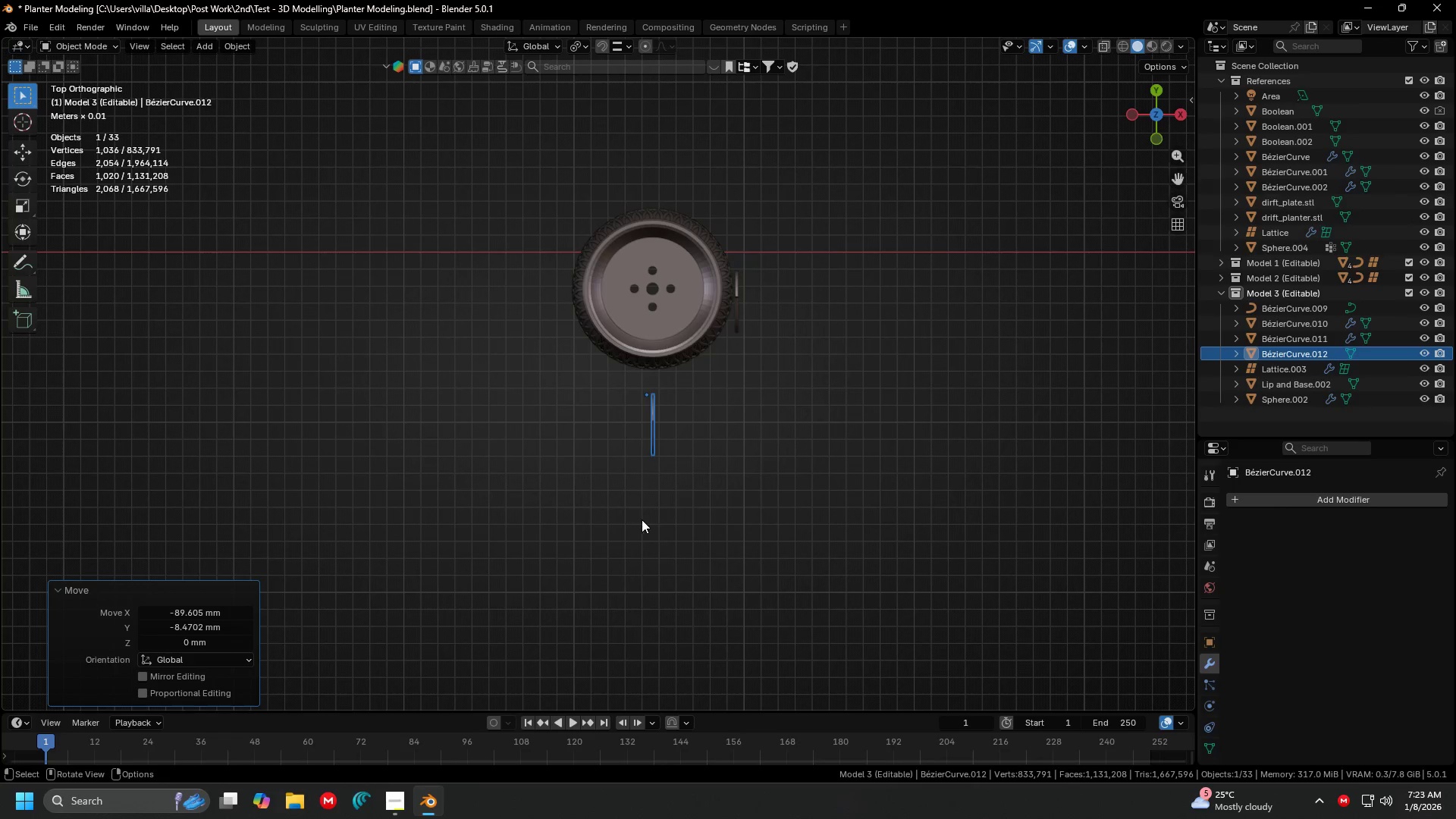 
type(rz)
 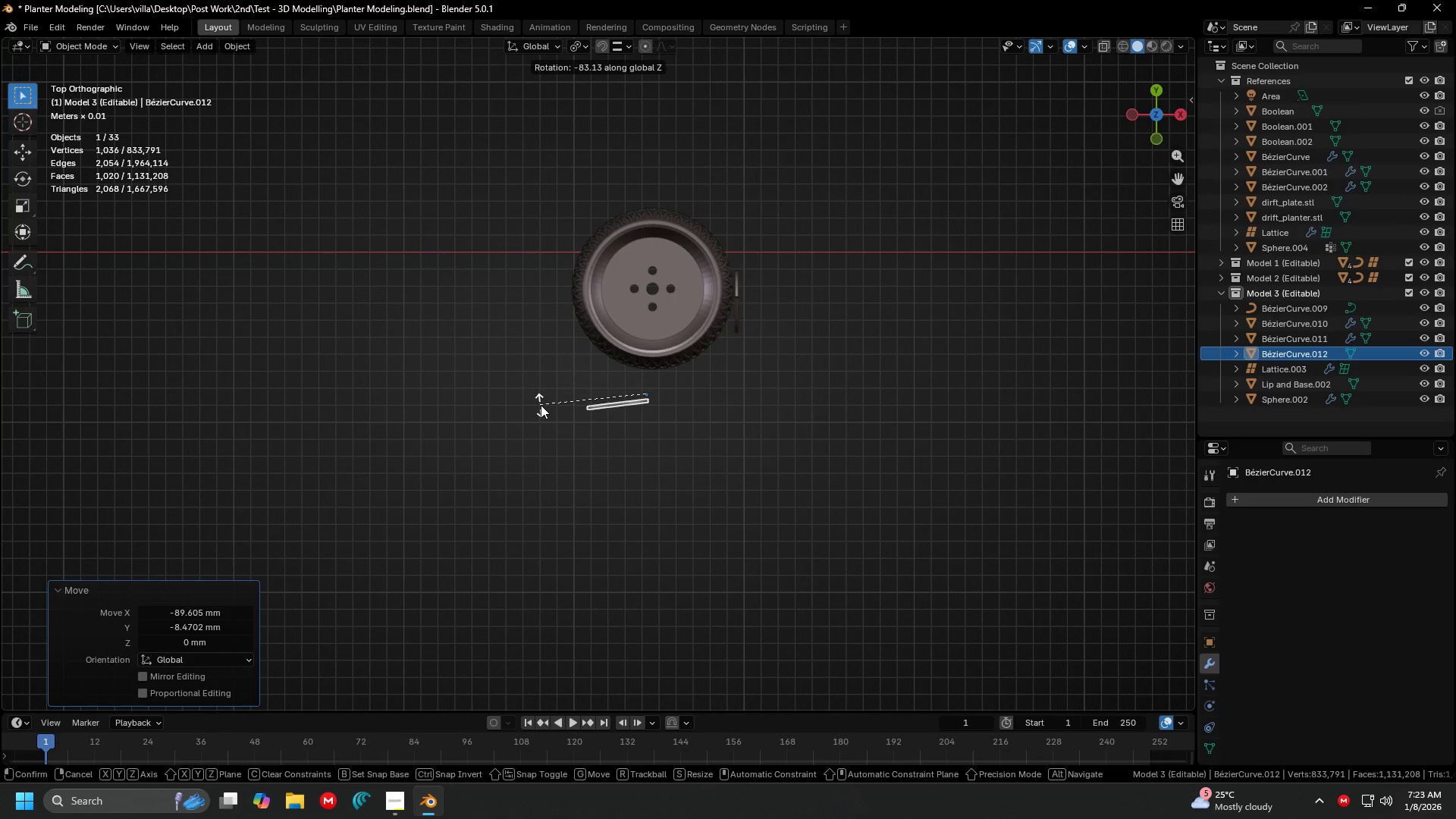 
type(90-\-)
key(Escape)
type(rz90-)
 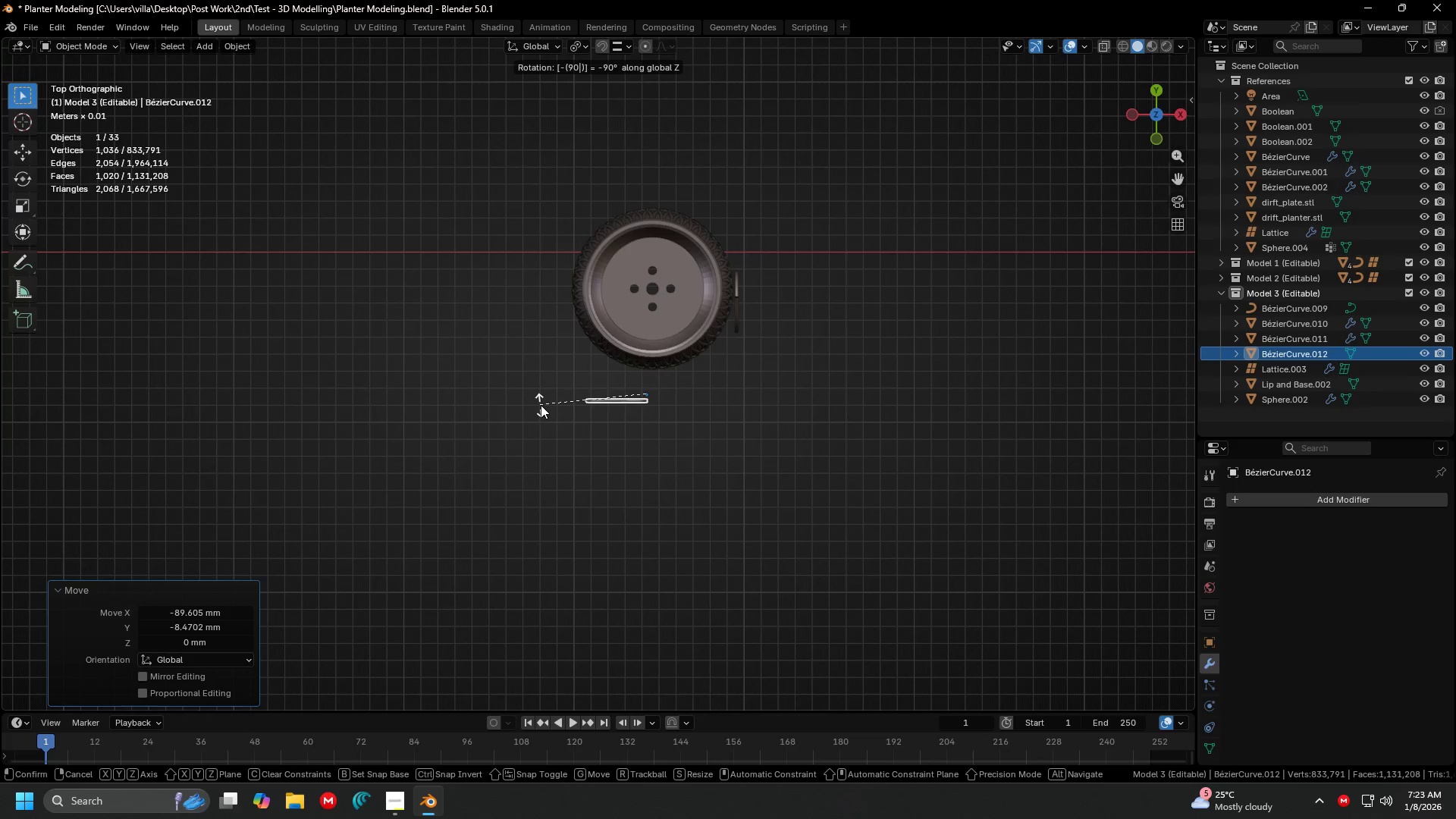 
key(Enter)
 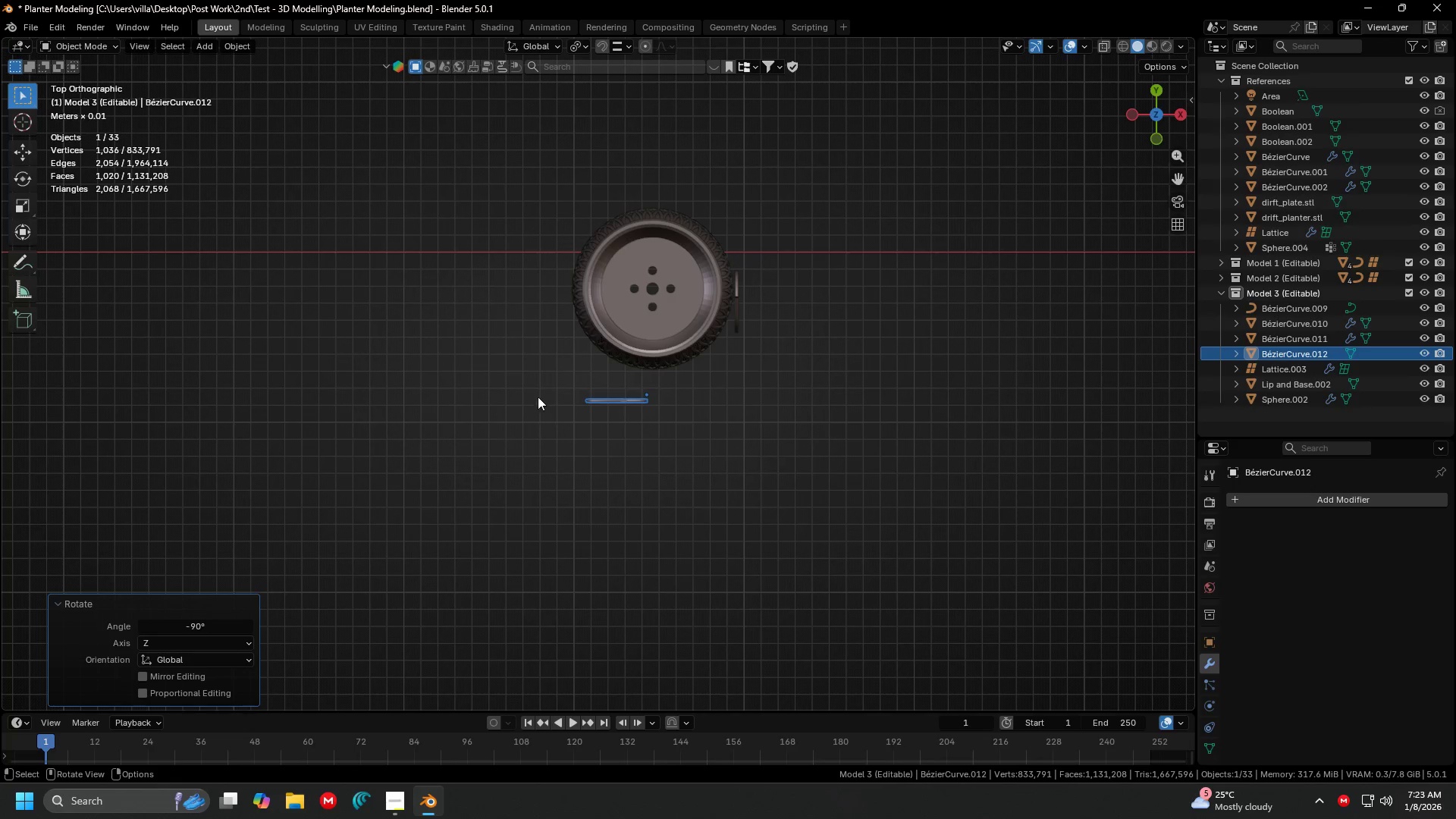 
key(G)
 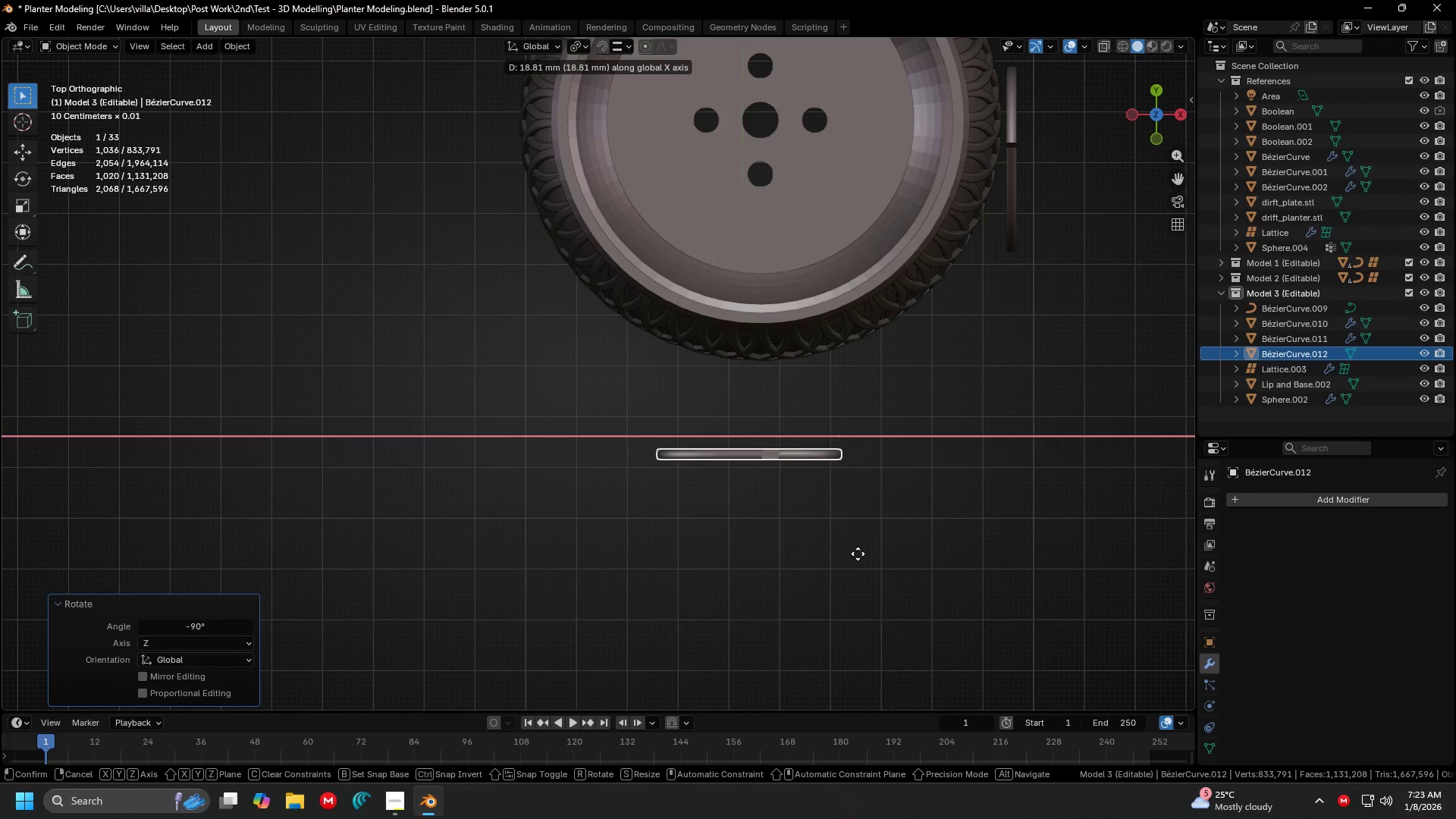 
scroll: coordinate [758, 548], scroll_direction: up, amount: 6.0
 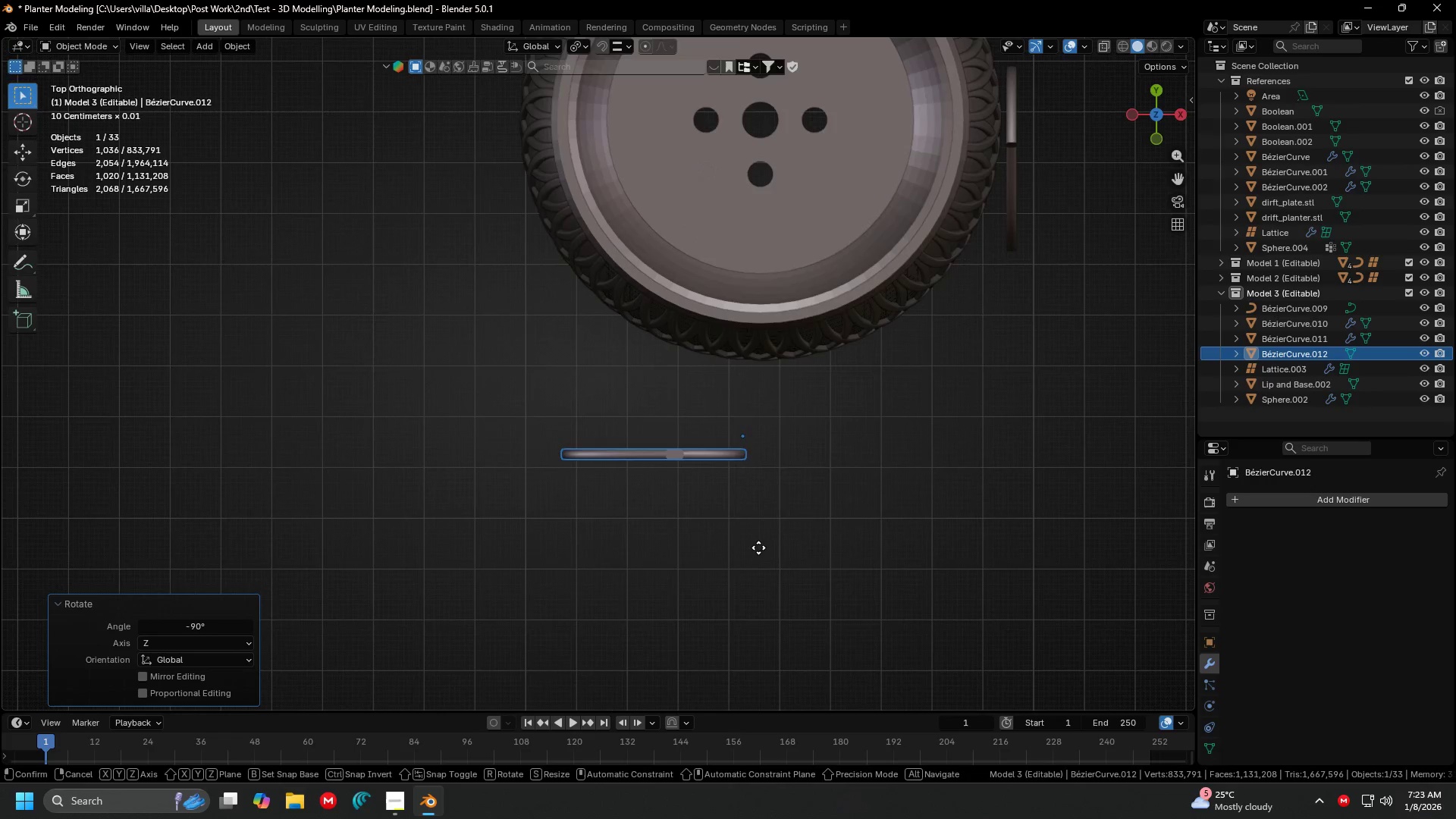 
left_click([868, 554])
 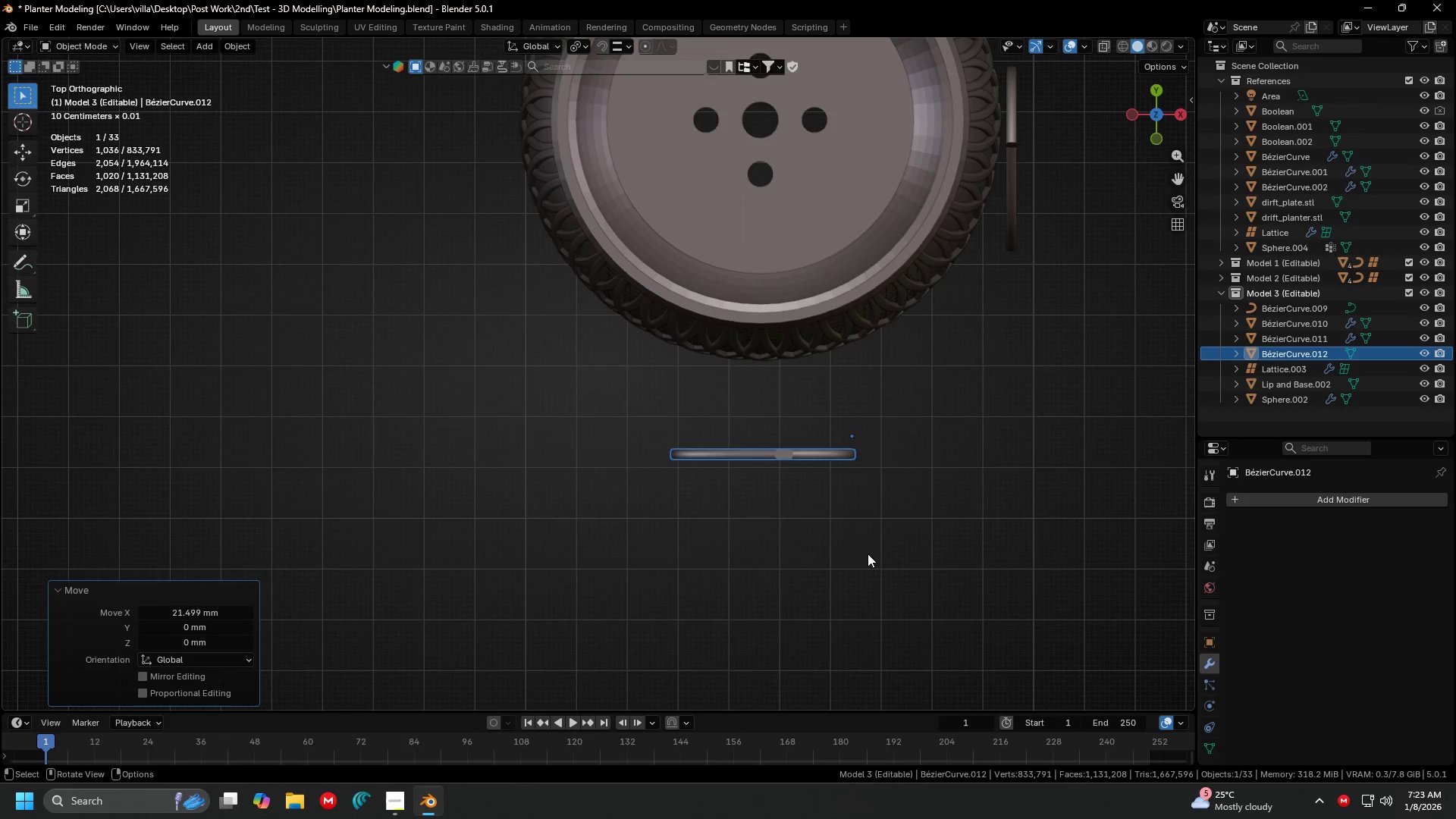 
key(G)
 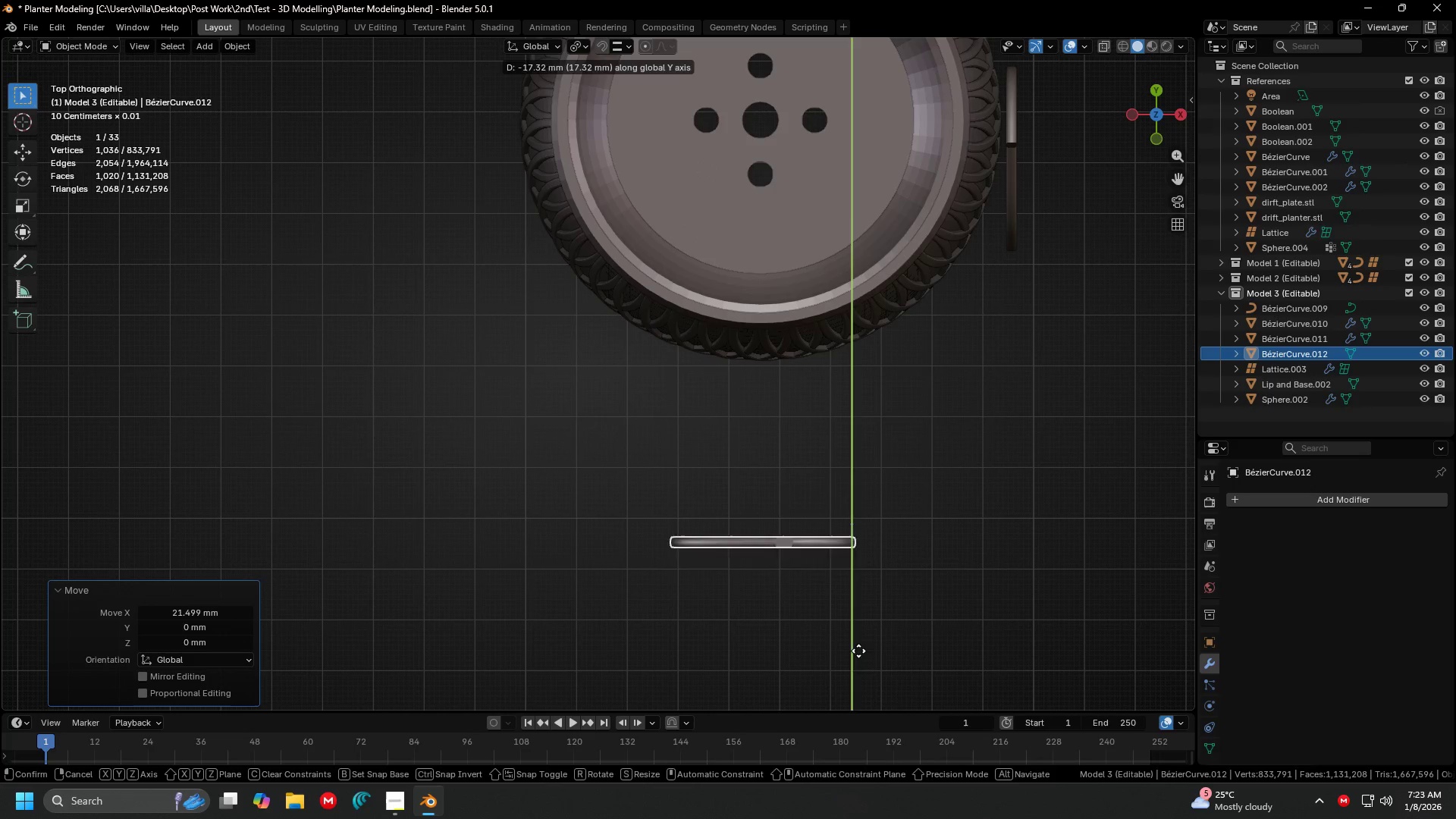 
left_click_drag(start_coordinate=[869, 664], to_coordinate=[867, 656])
 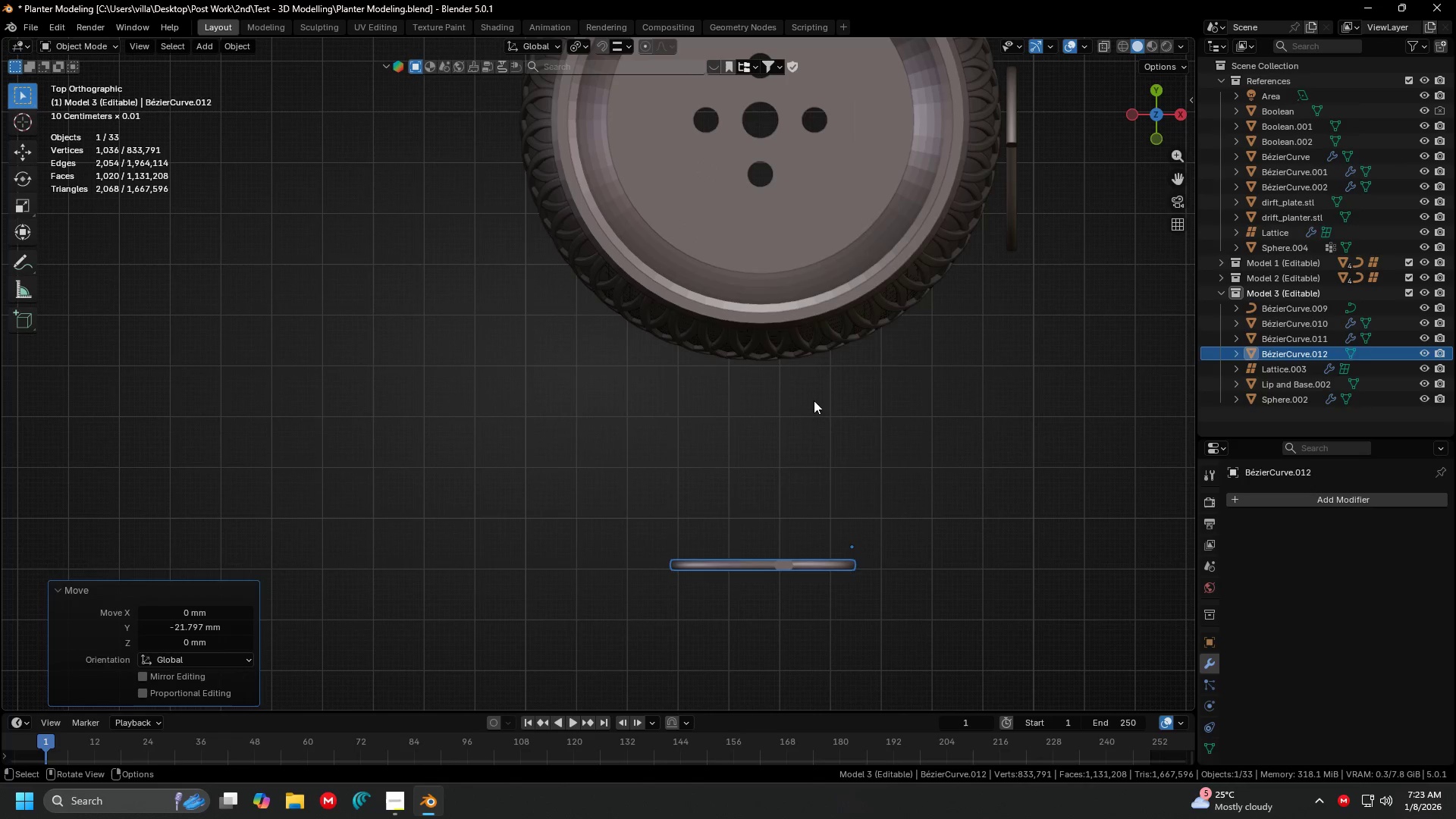 
double_click([799, 352])
 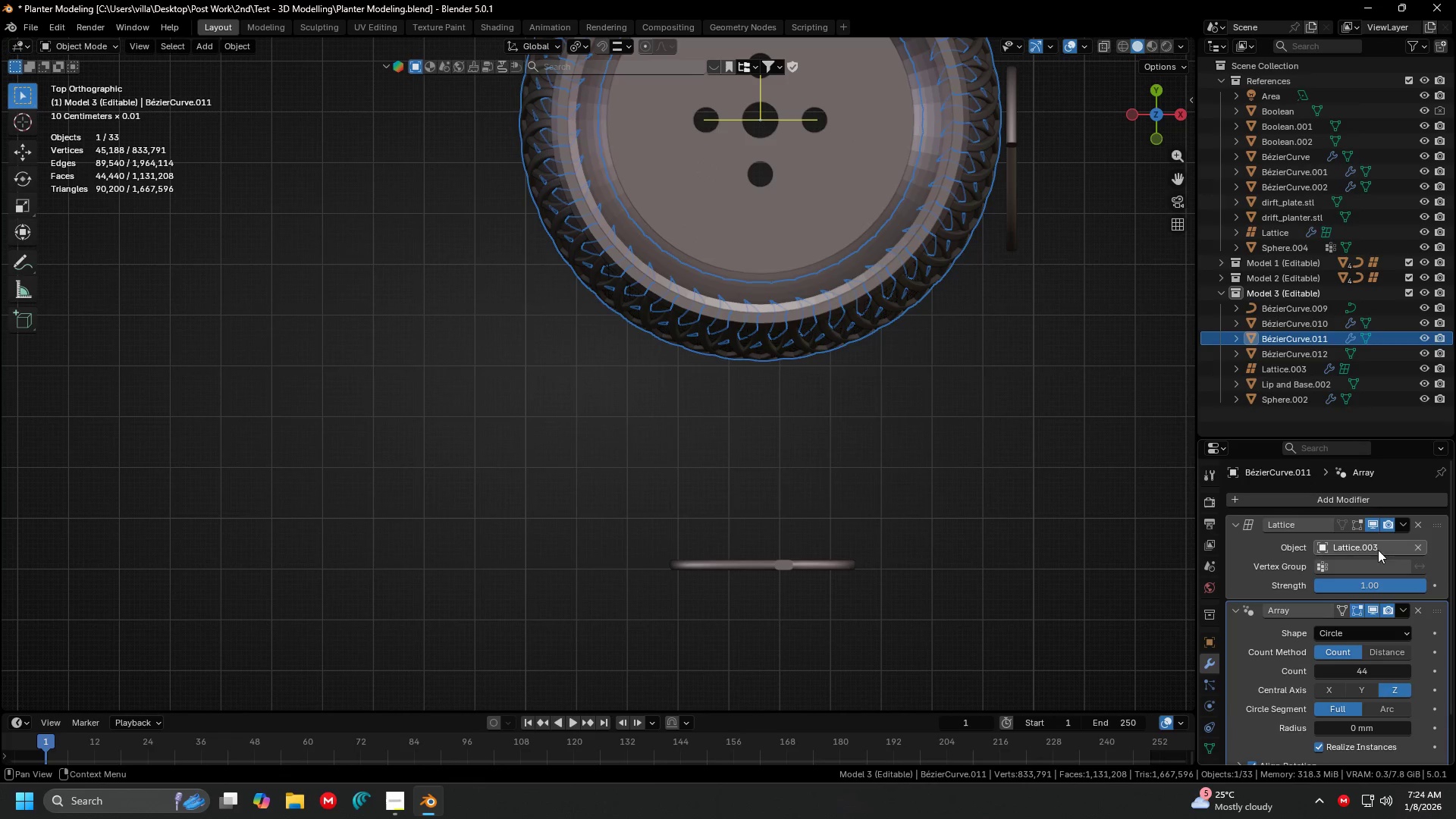 
left_click([1376, 525])
 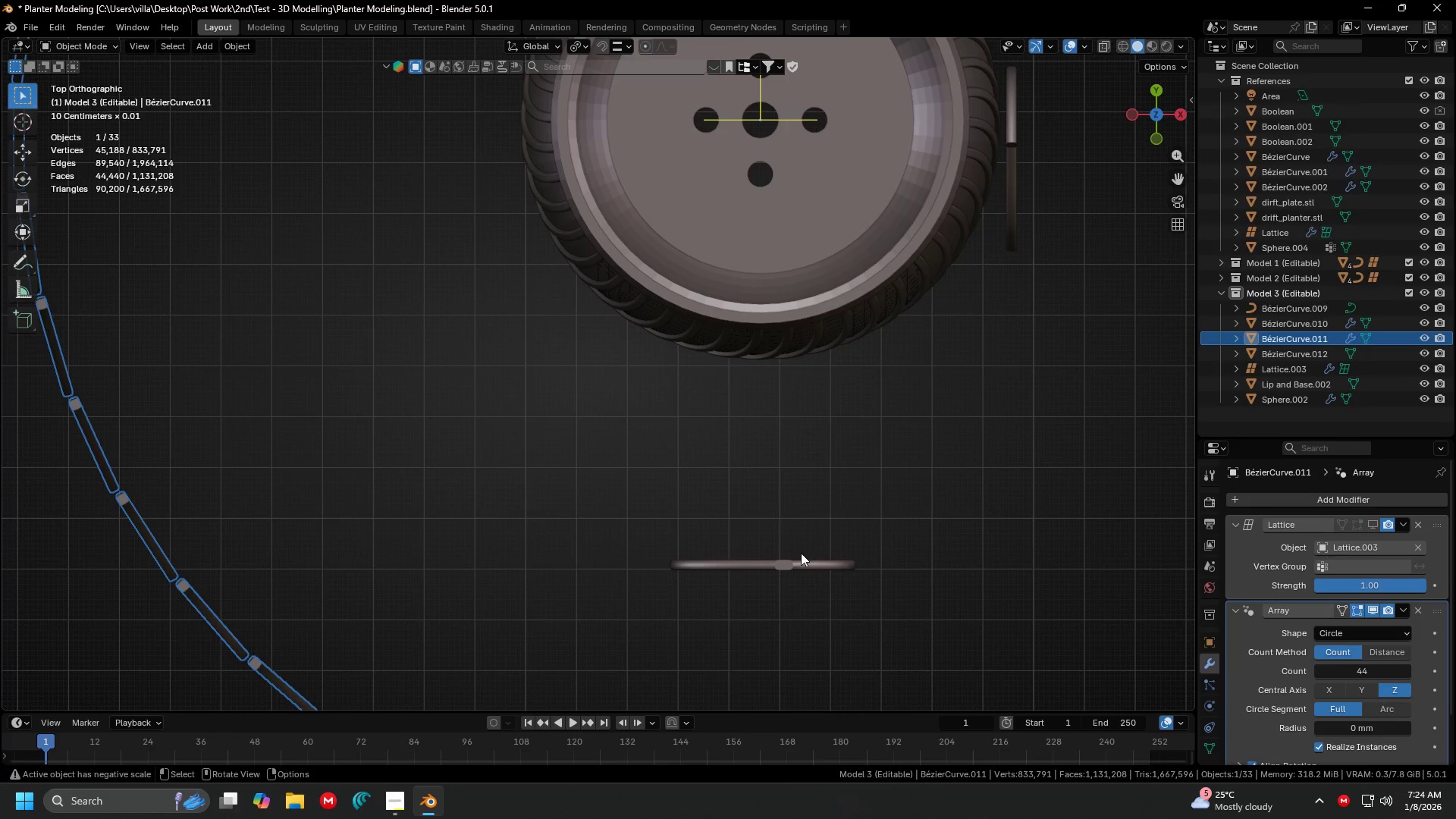 
left_click([800, 554])
 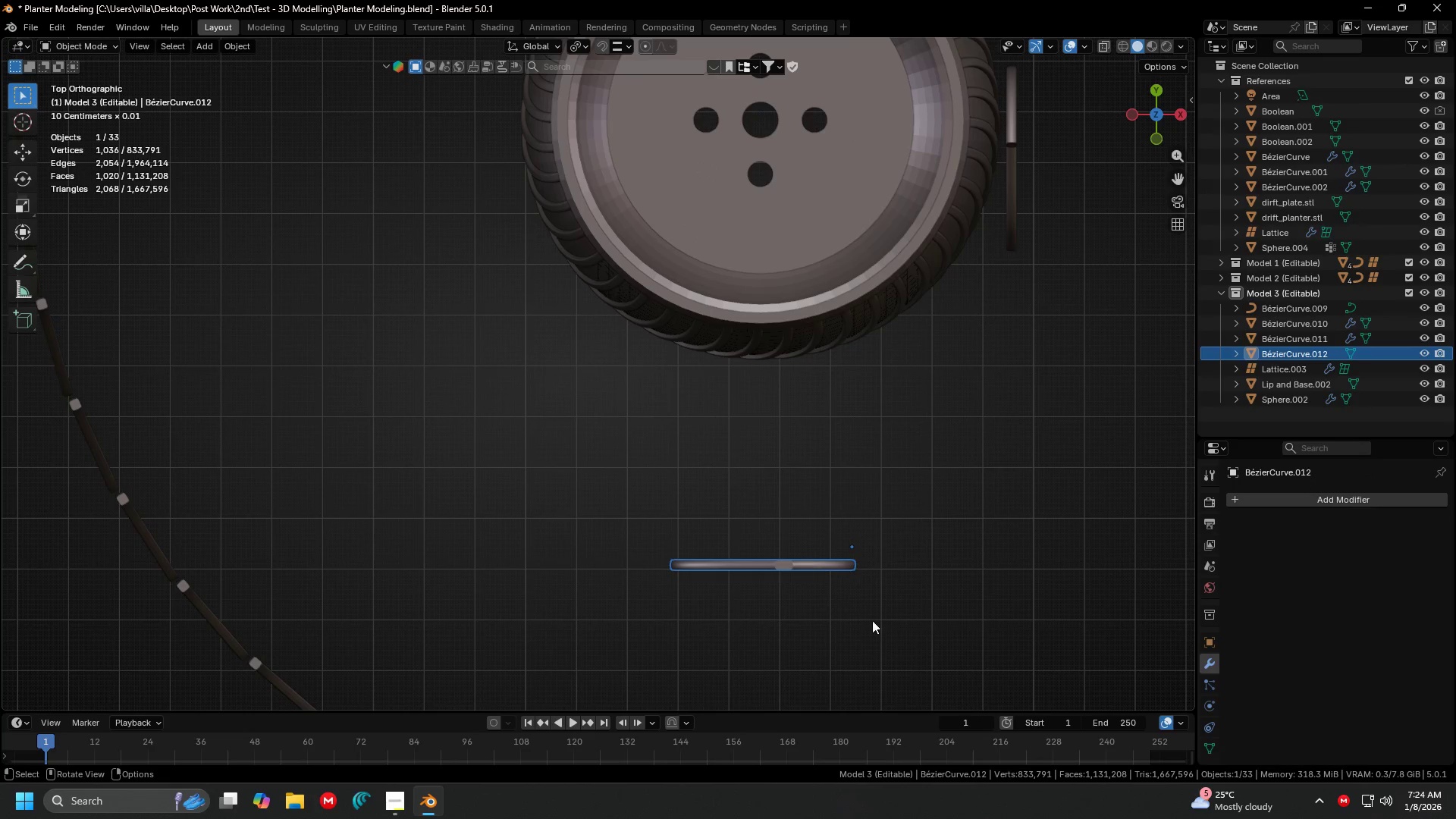 
key(Shift+ShiftLeft)
 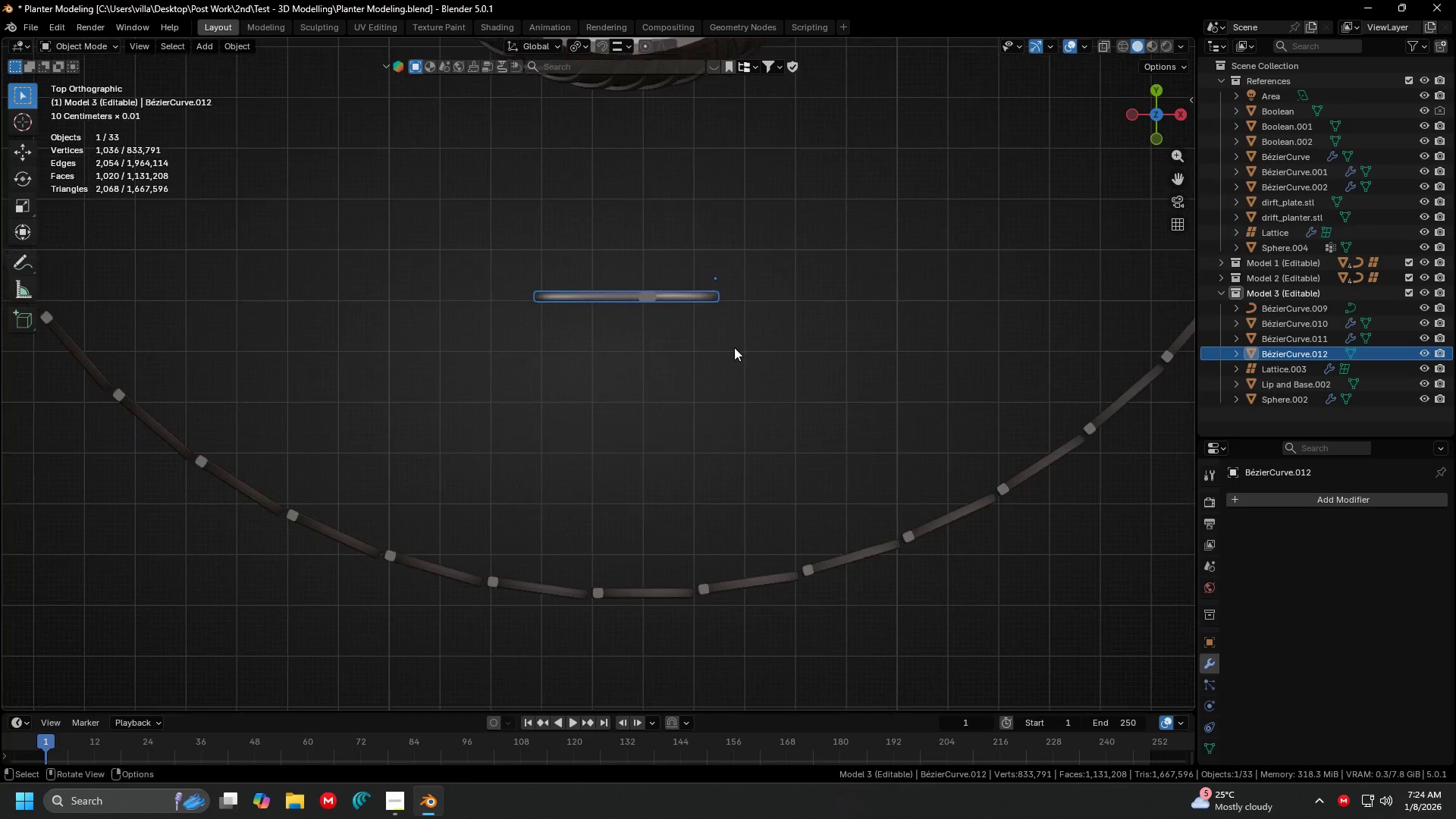 
key(G)
 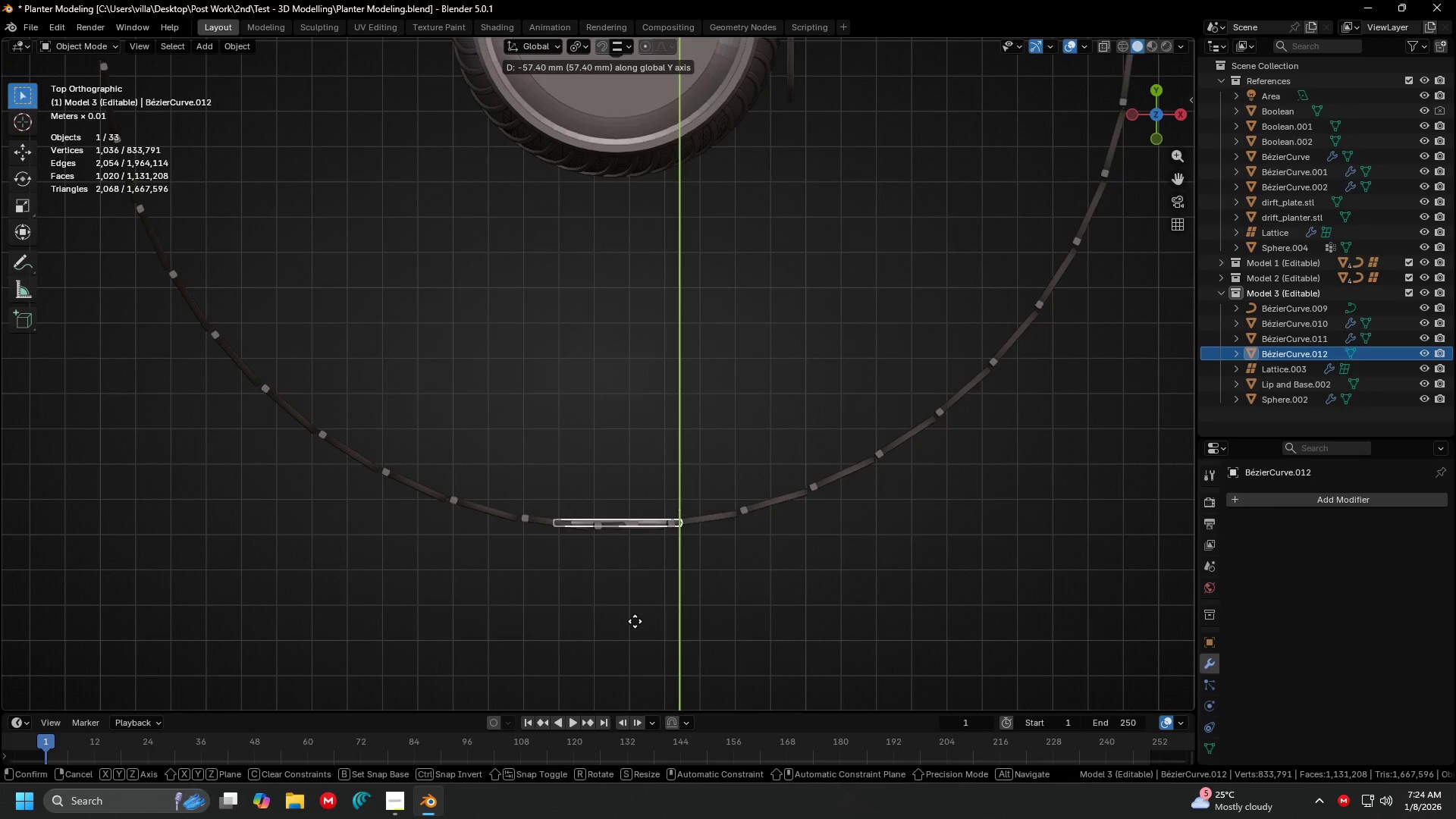 
scroll: coordinate [734, 347], scroll_direction: down, amount: 2.0
 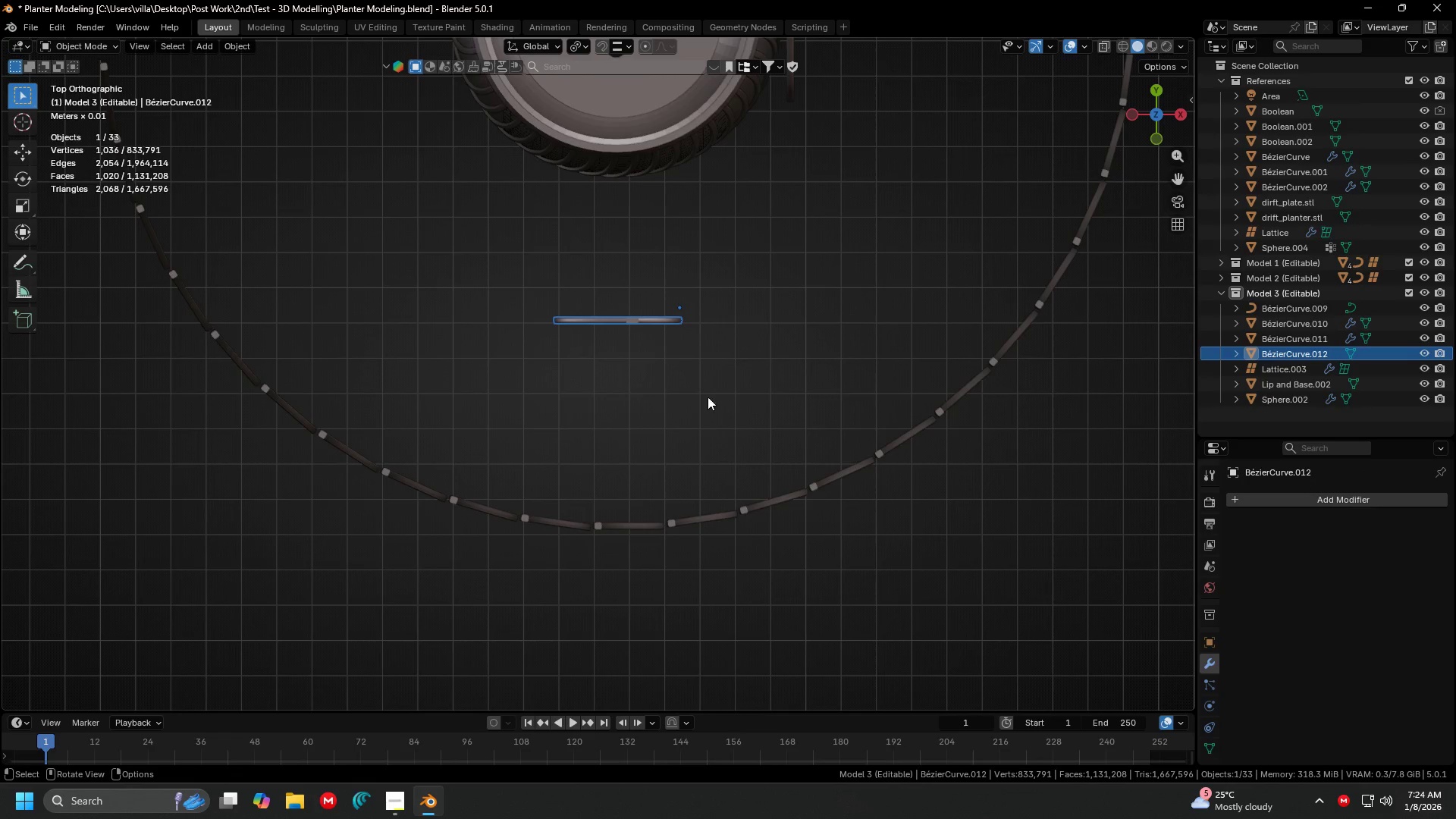 
left_click([631, 624])
 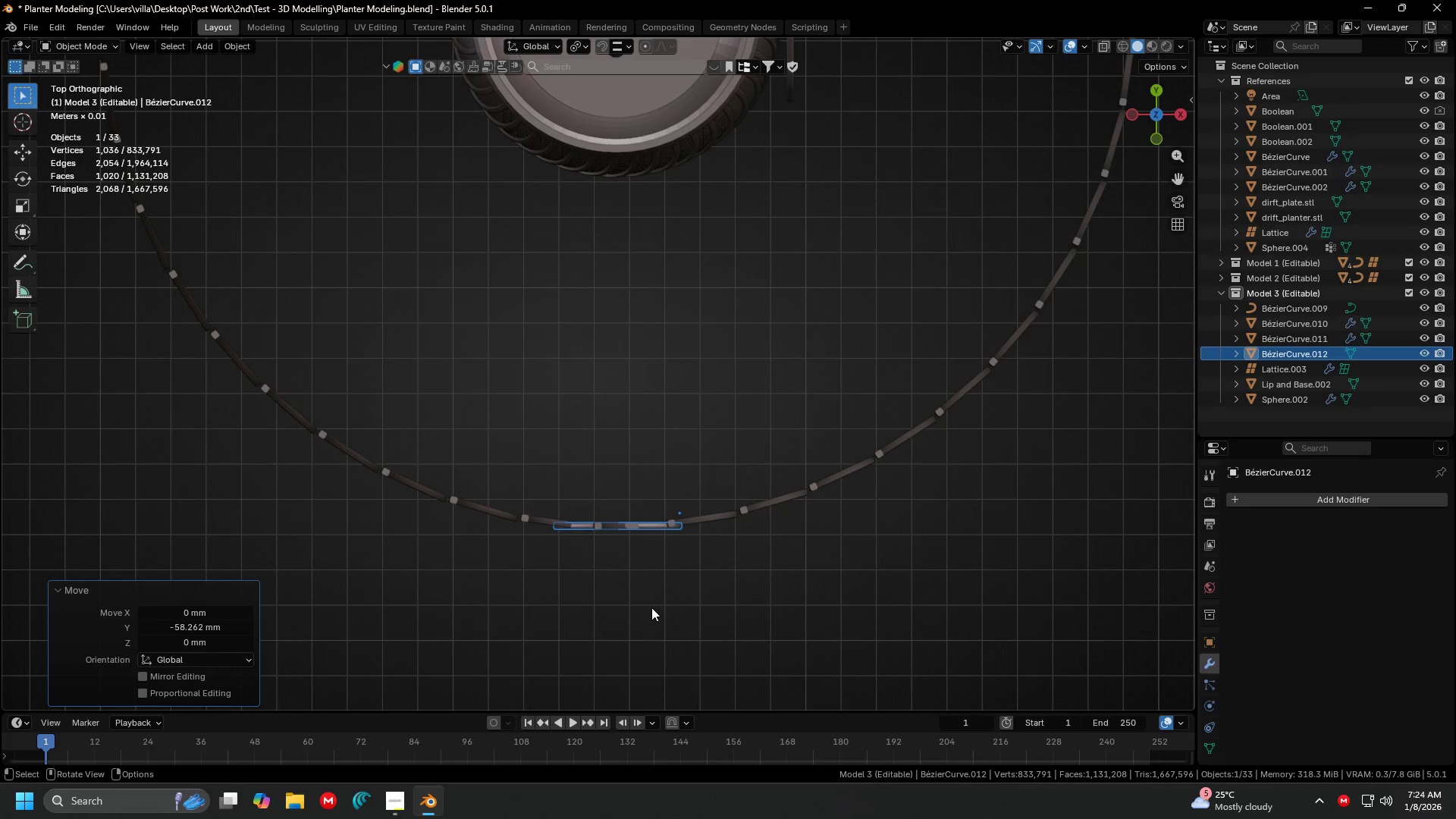 
hold_key(key=ShiftLeft, duration=0.48)
left_click([701, 521])
 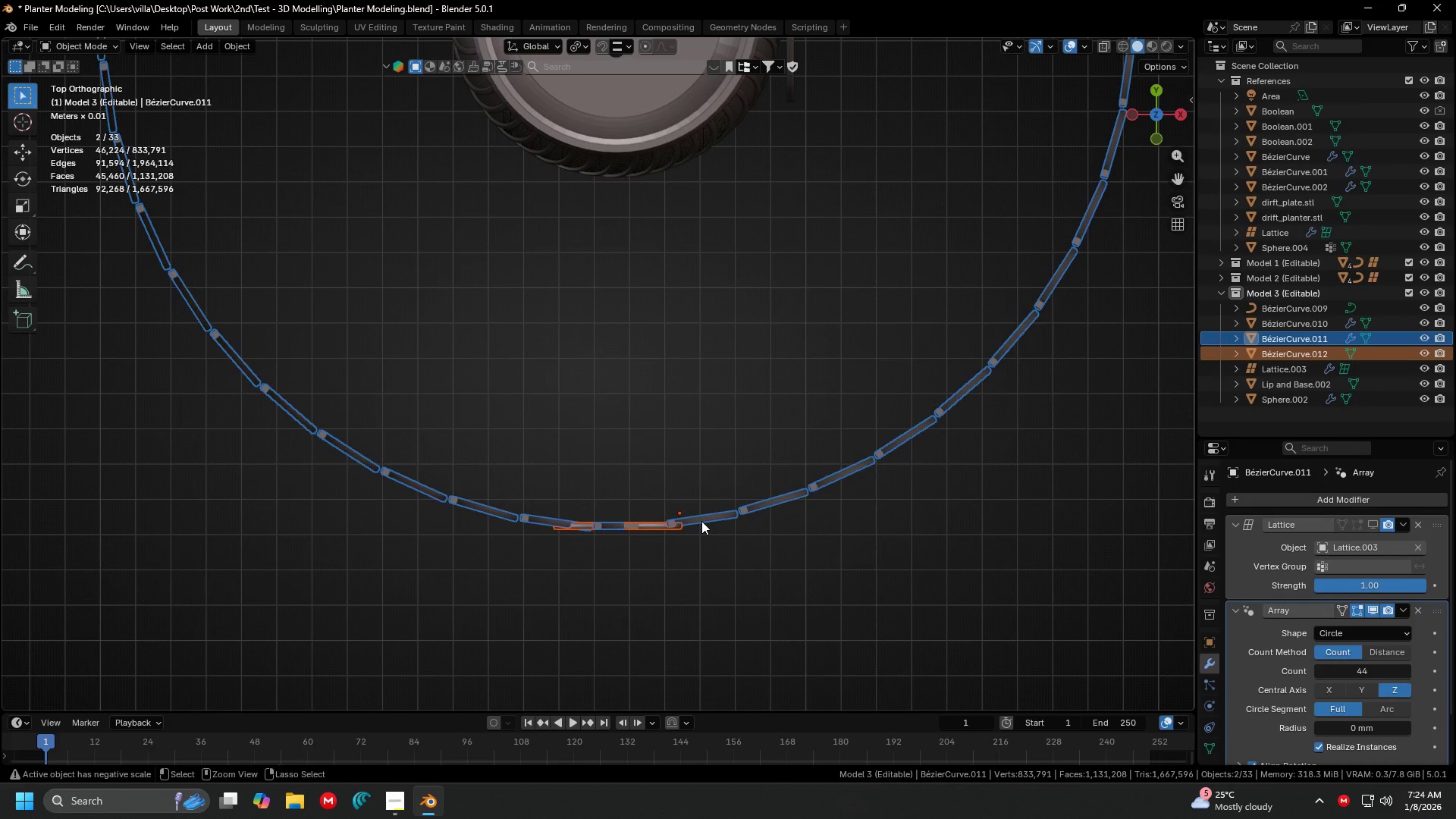 
key(Control+J)
 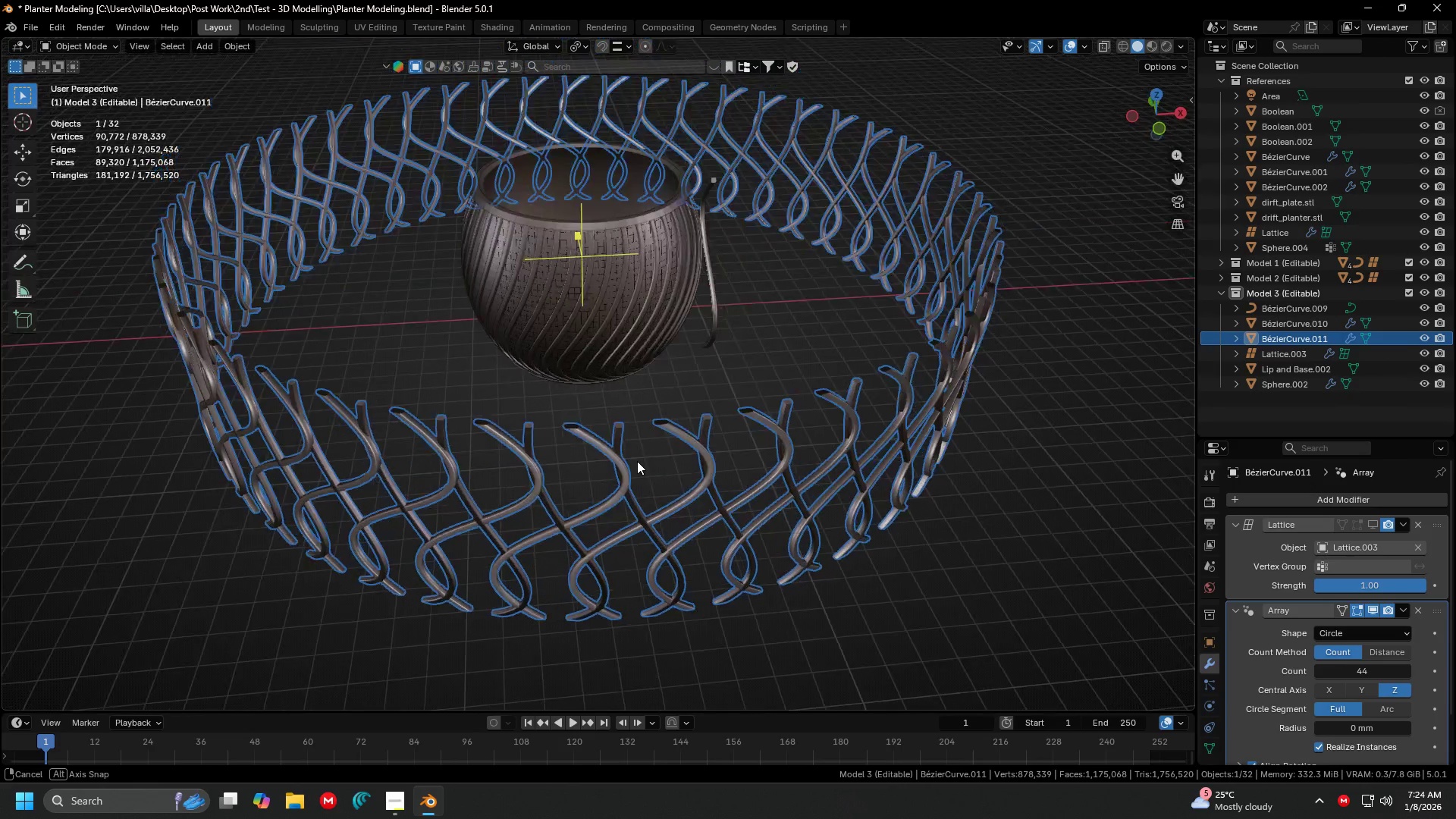 
key(Shift+ShiftLeft)
 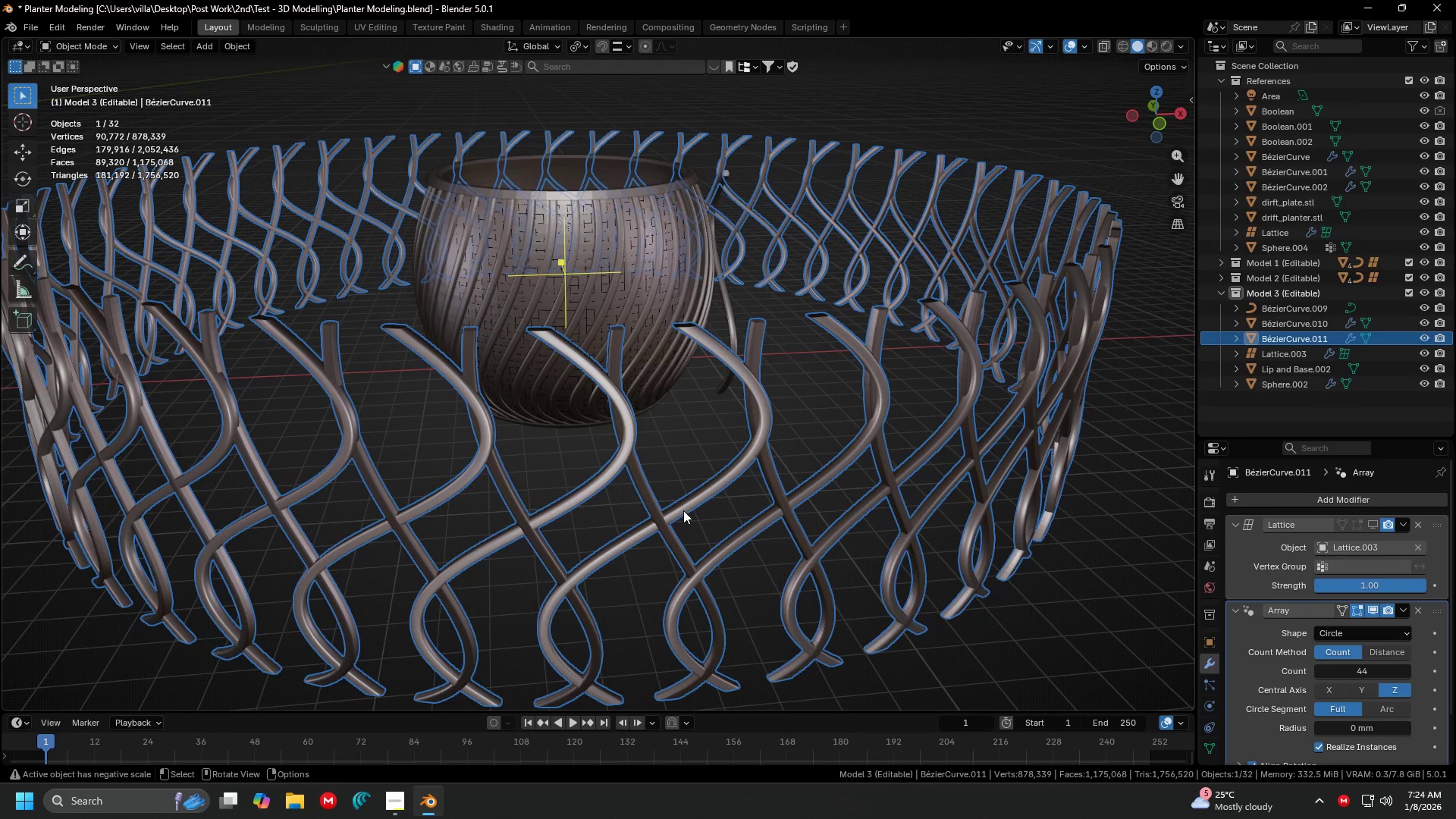 
scroll: coordinate [637, 438], scroll_direction: up, amount: 2.0
 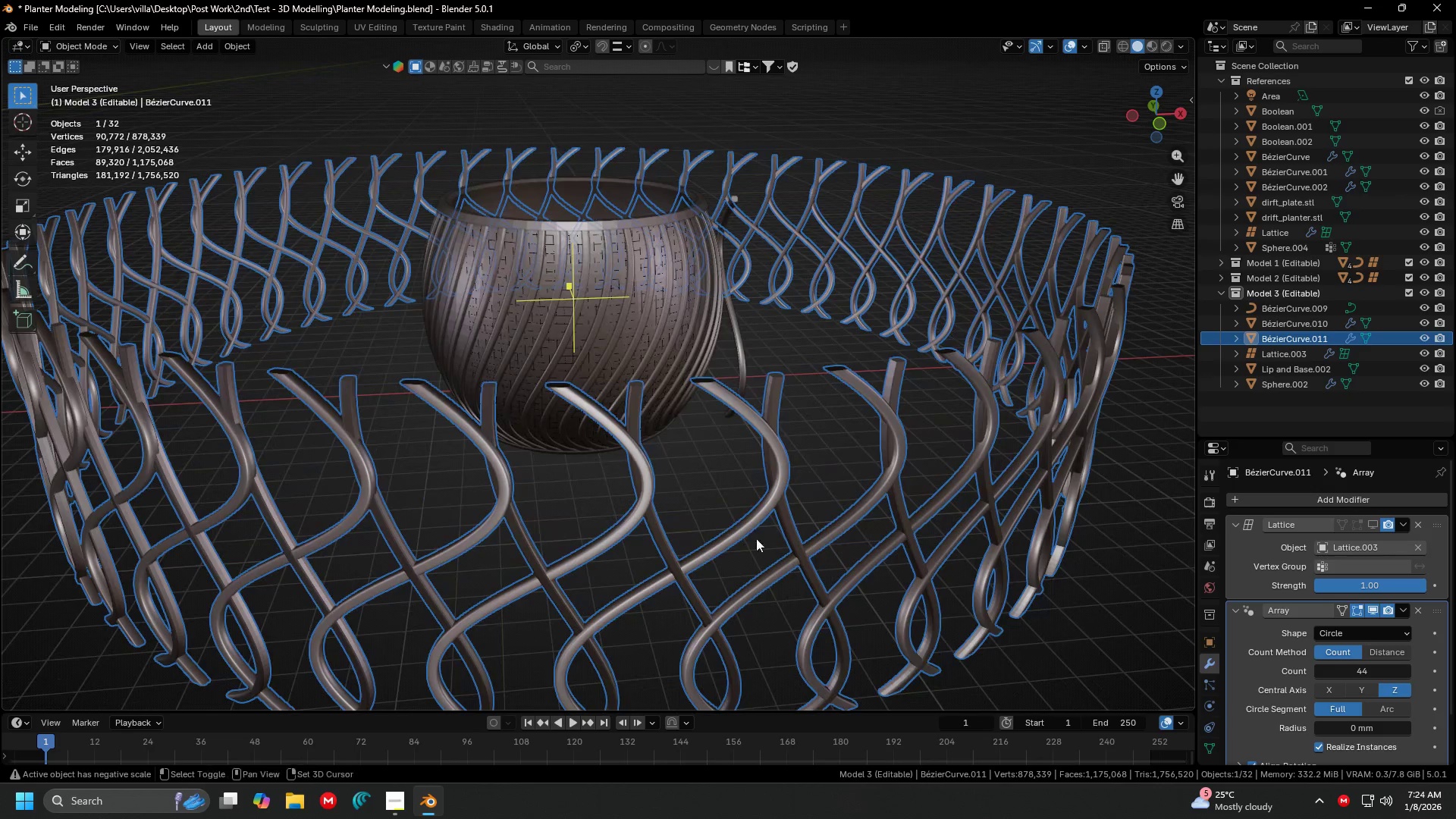 
double_click([678, 542])
 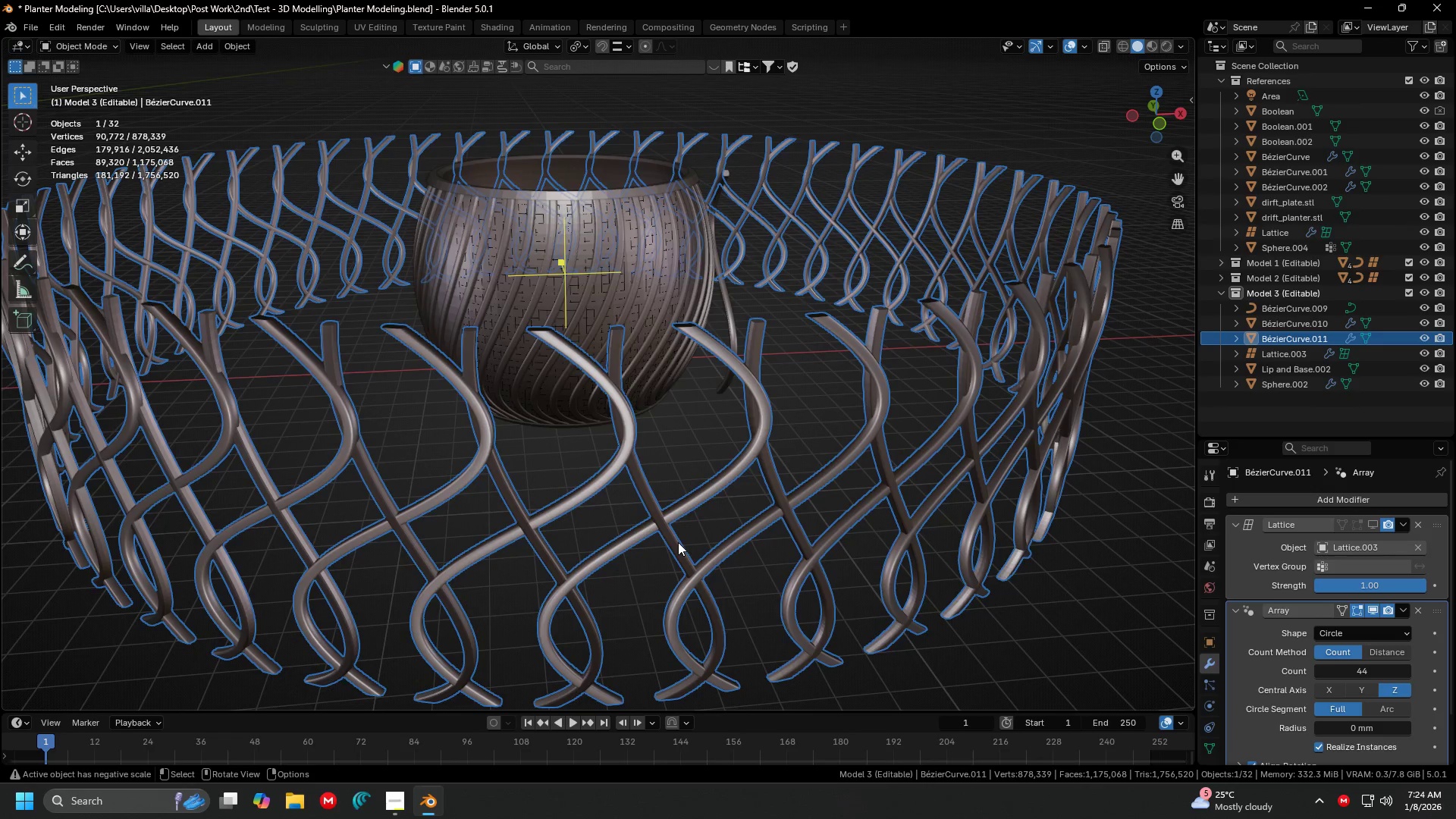 
key(Tab)
 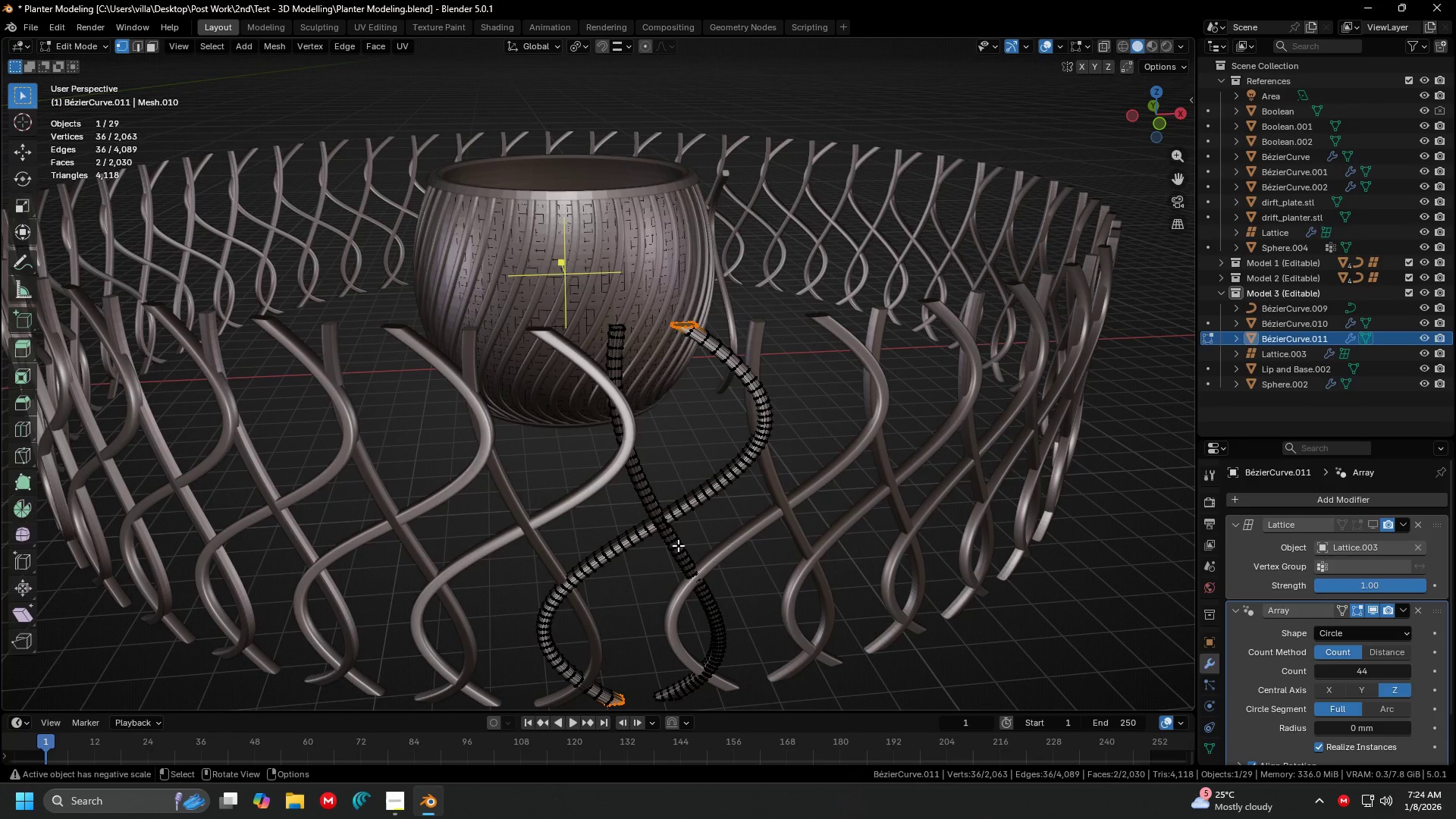 
left_click([678, 545])
 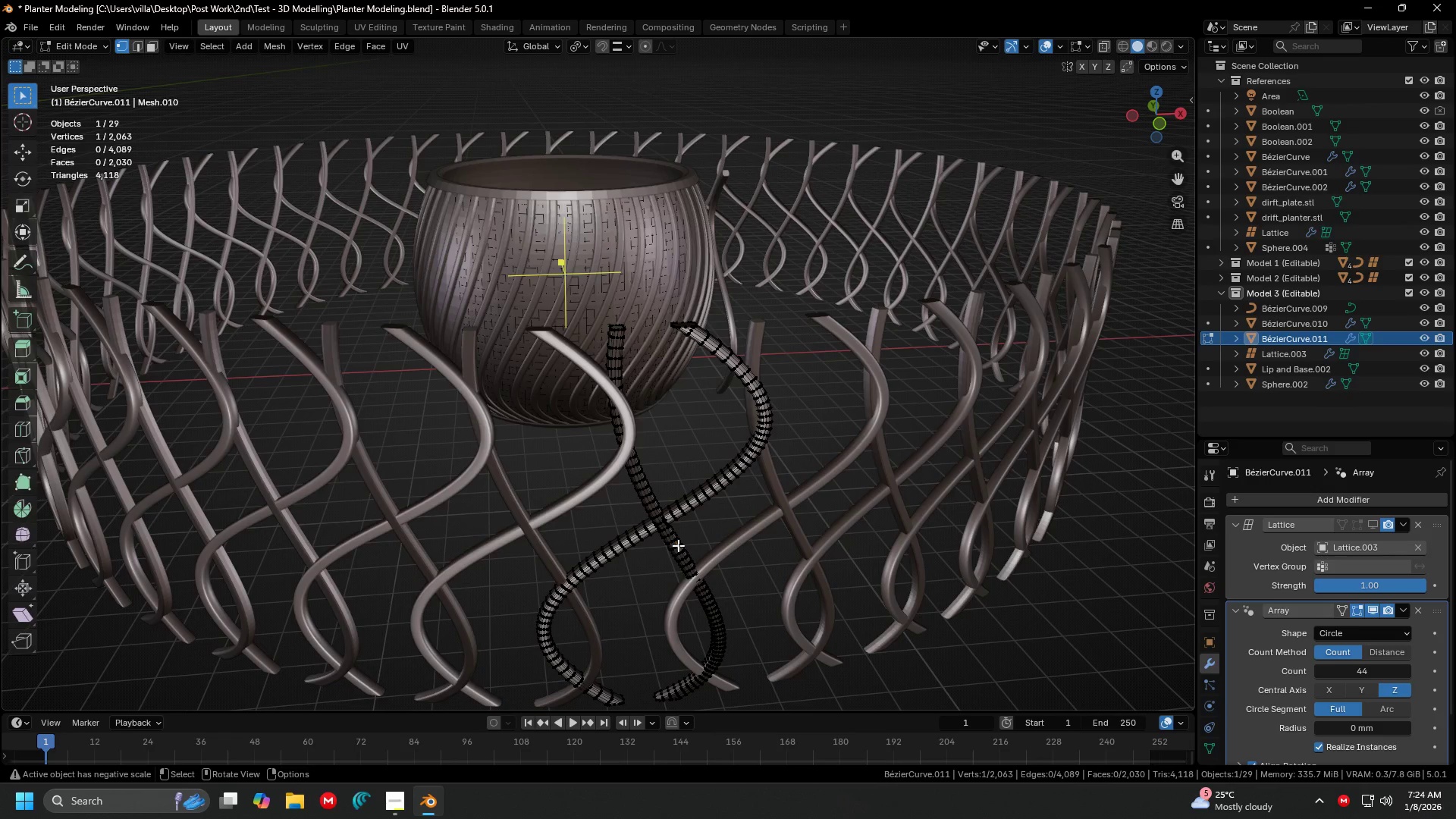 
type(lx)
 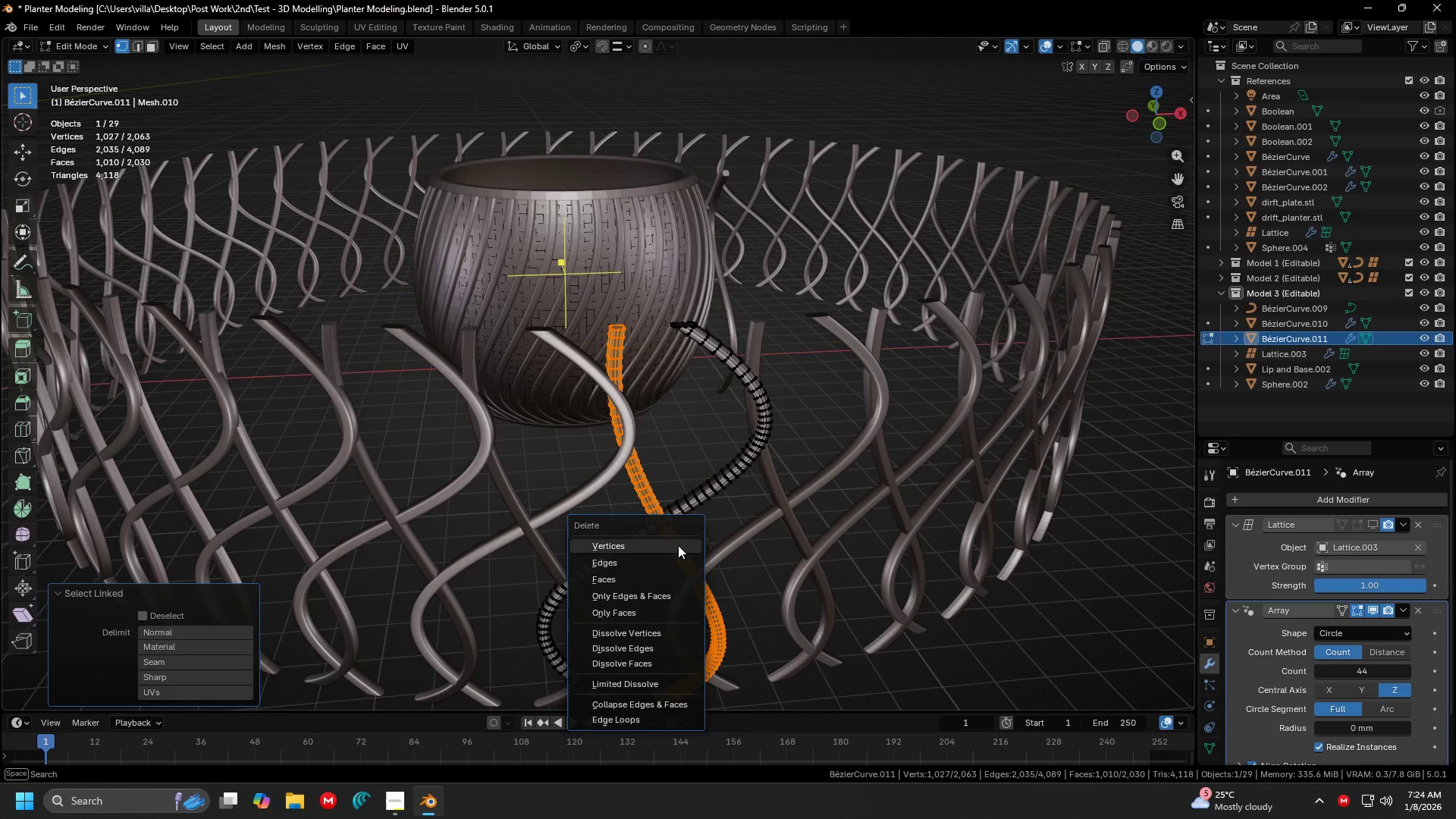 
left_click([678, 545])
 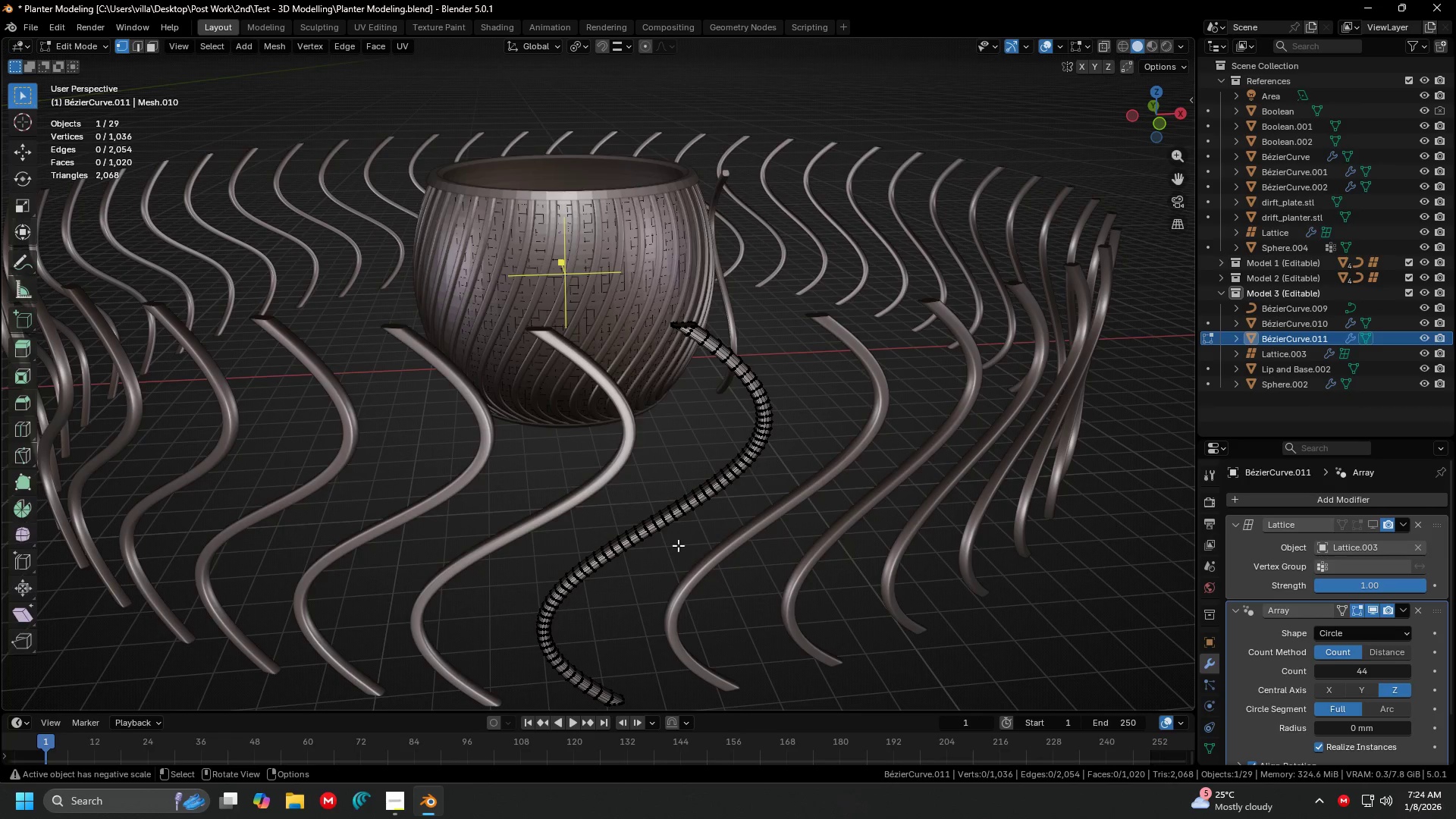 
key(Tab)
 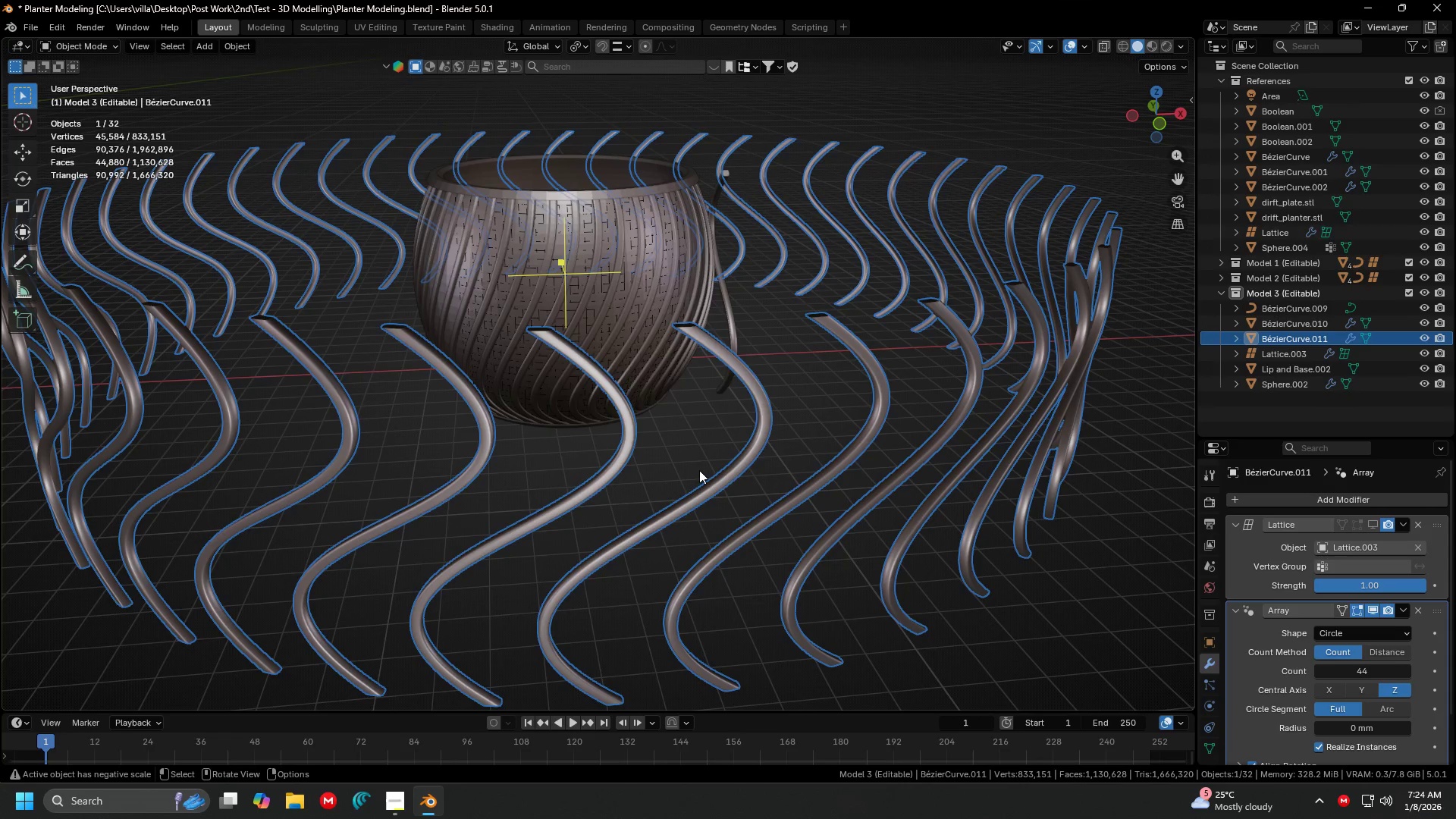 
left_click([699, 470])
 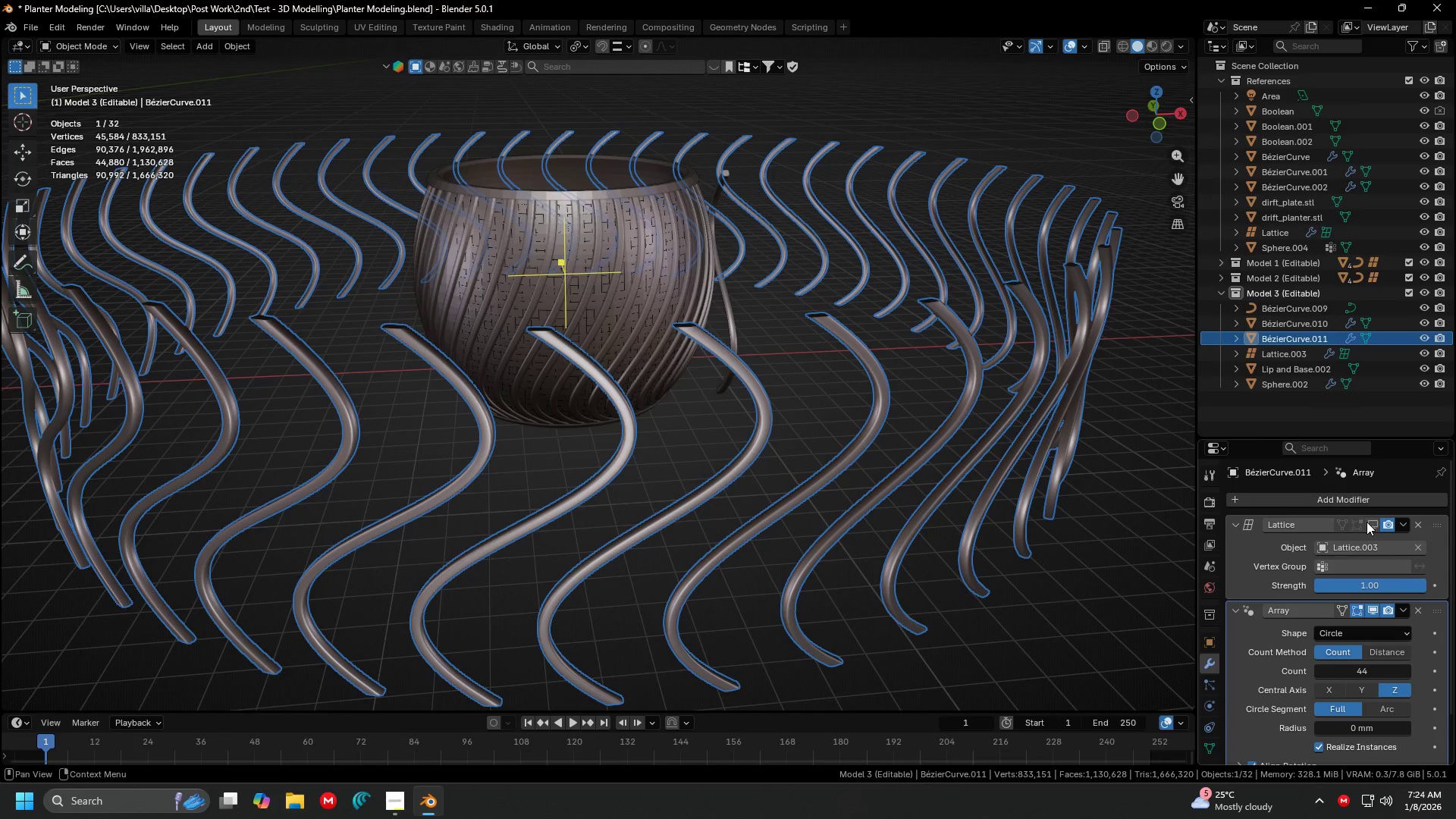 
left_click([1374, 522])
 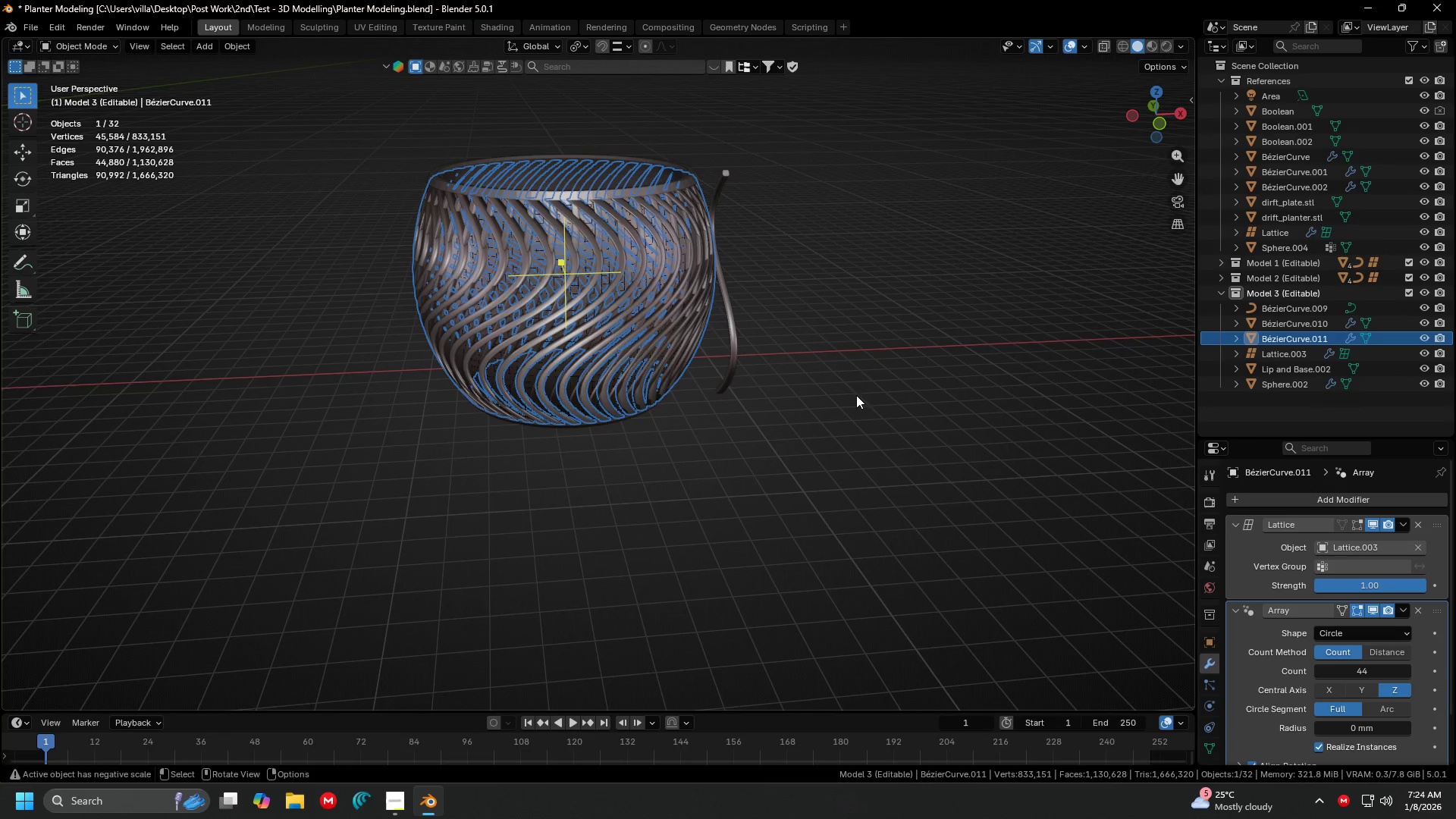 
key(Shift+ShiftLeft)
 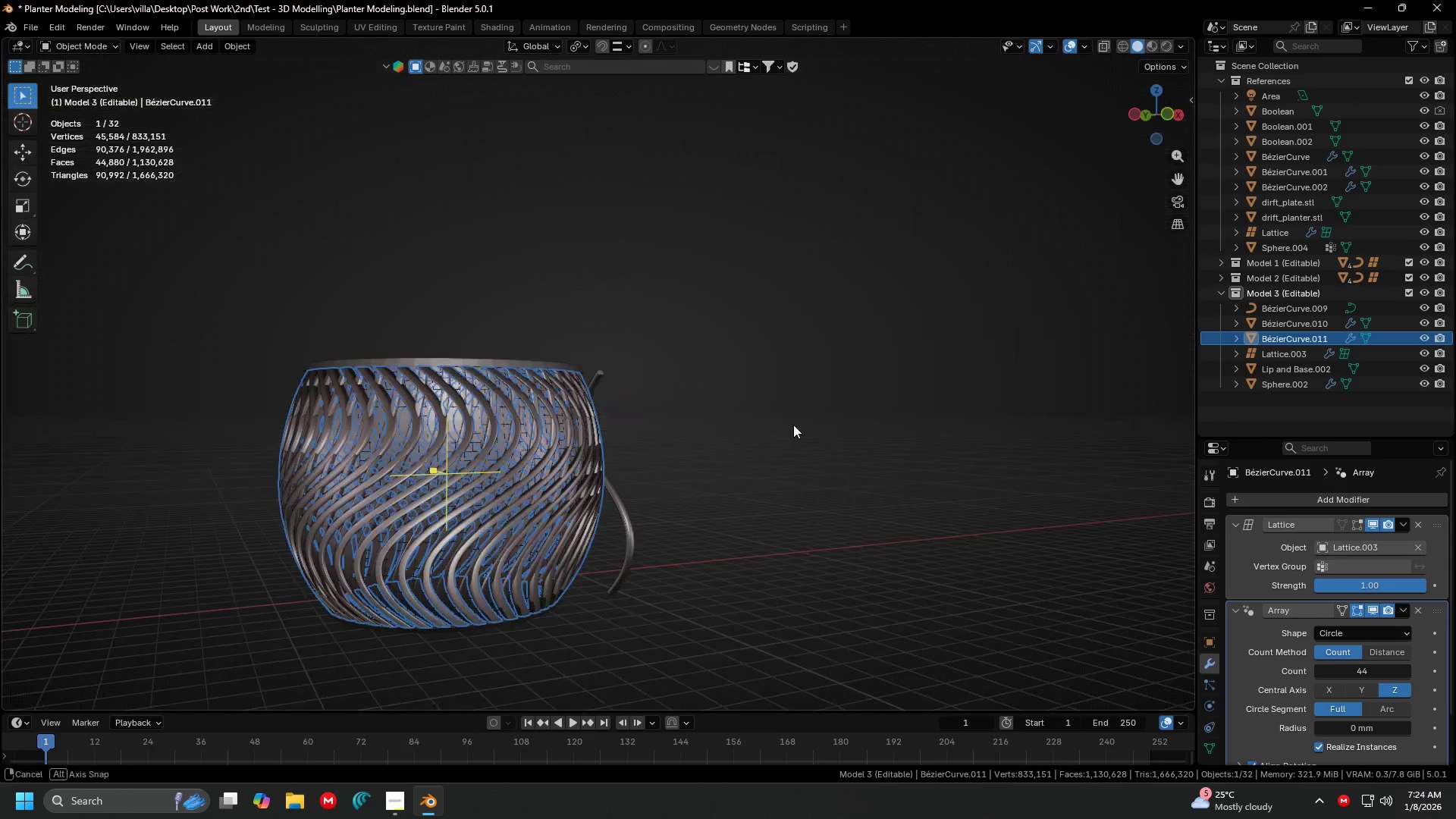 
hold_key(key=ShiftLeft, duration=0.34)
 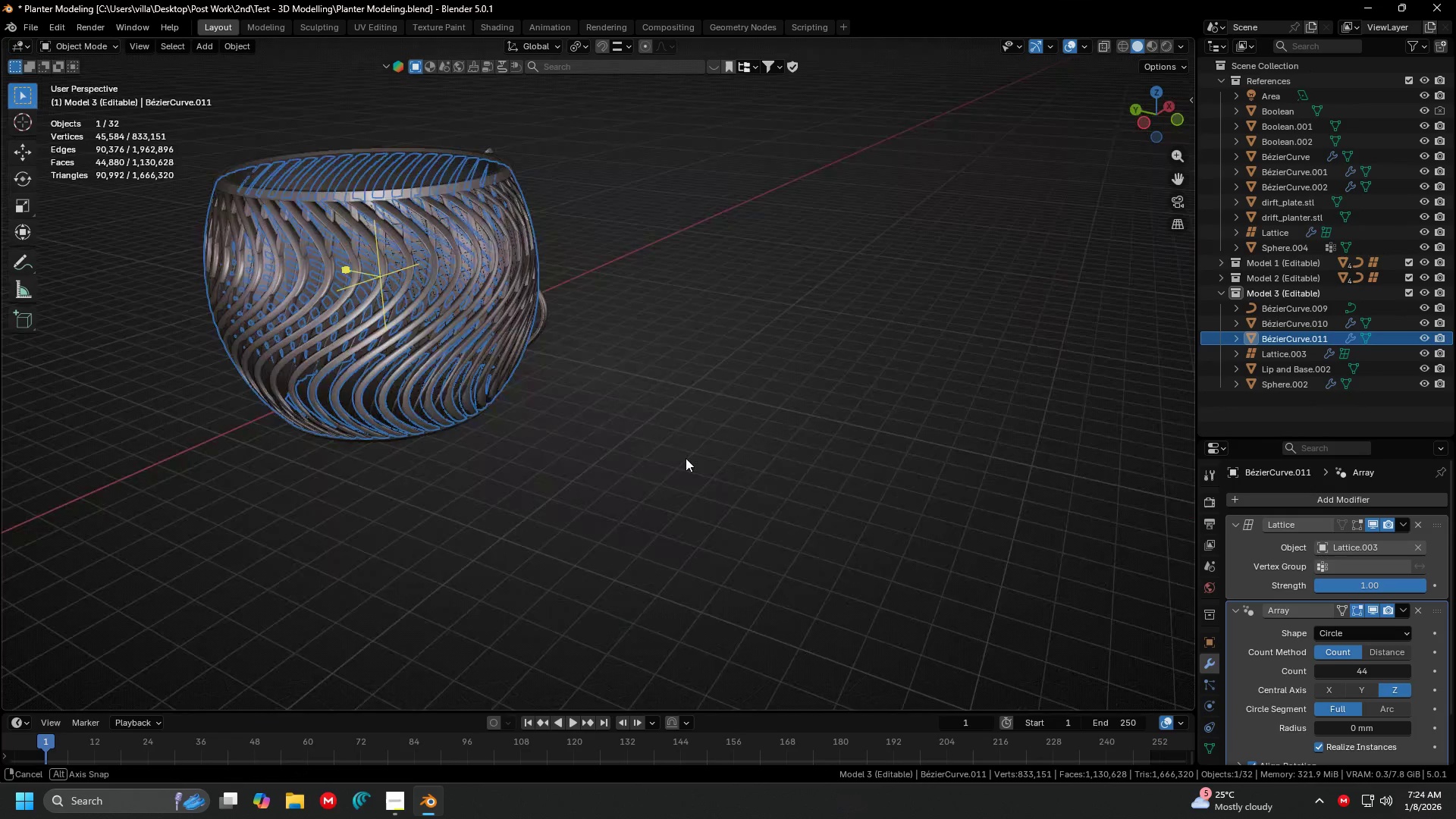 
scroll: coordinate [466, 576], scroll_direction: down, amount: 1.0
 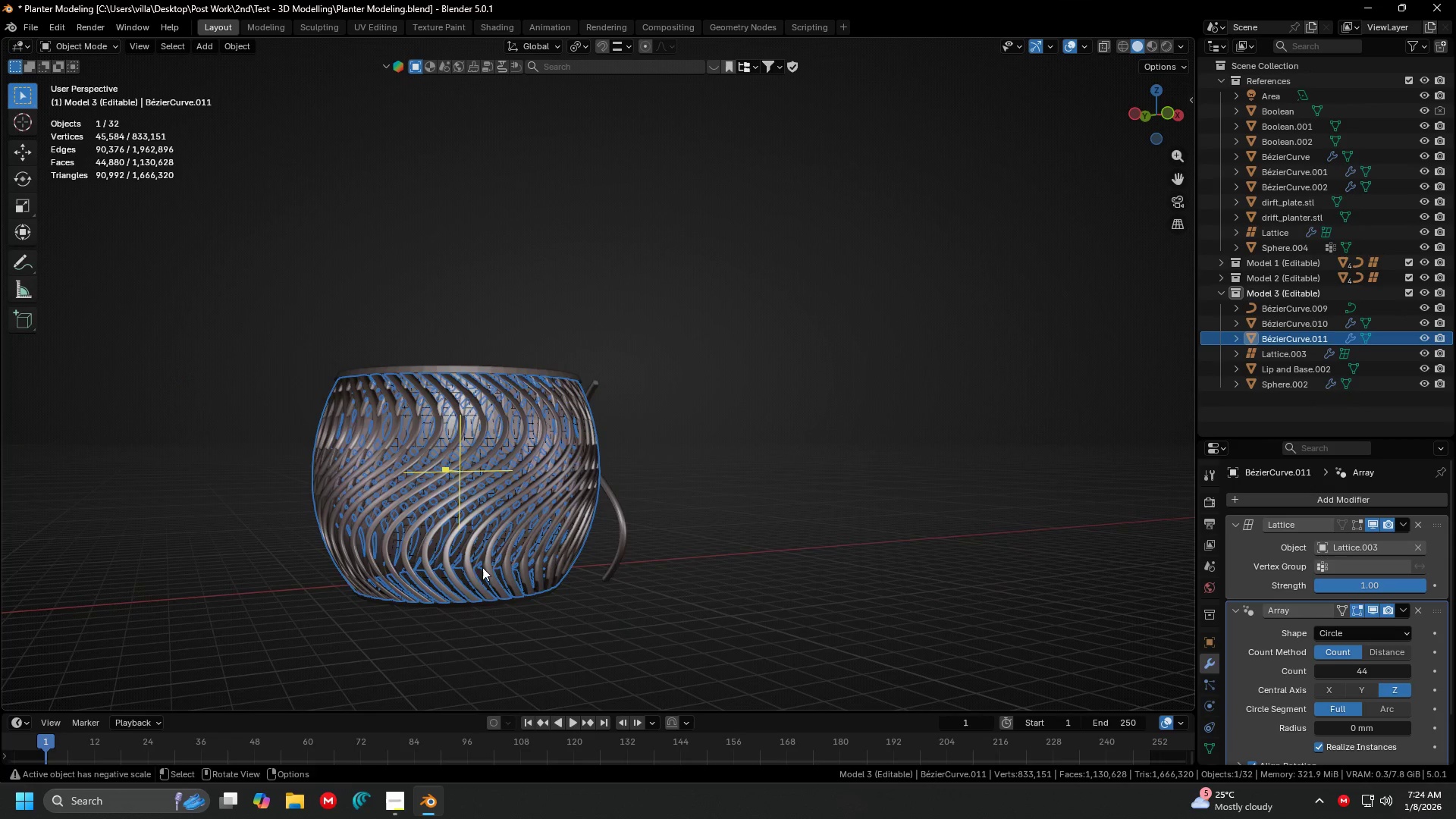 
hold_key(key=ShiftLeft, duration=0.33)
 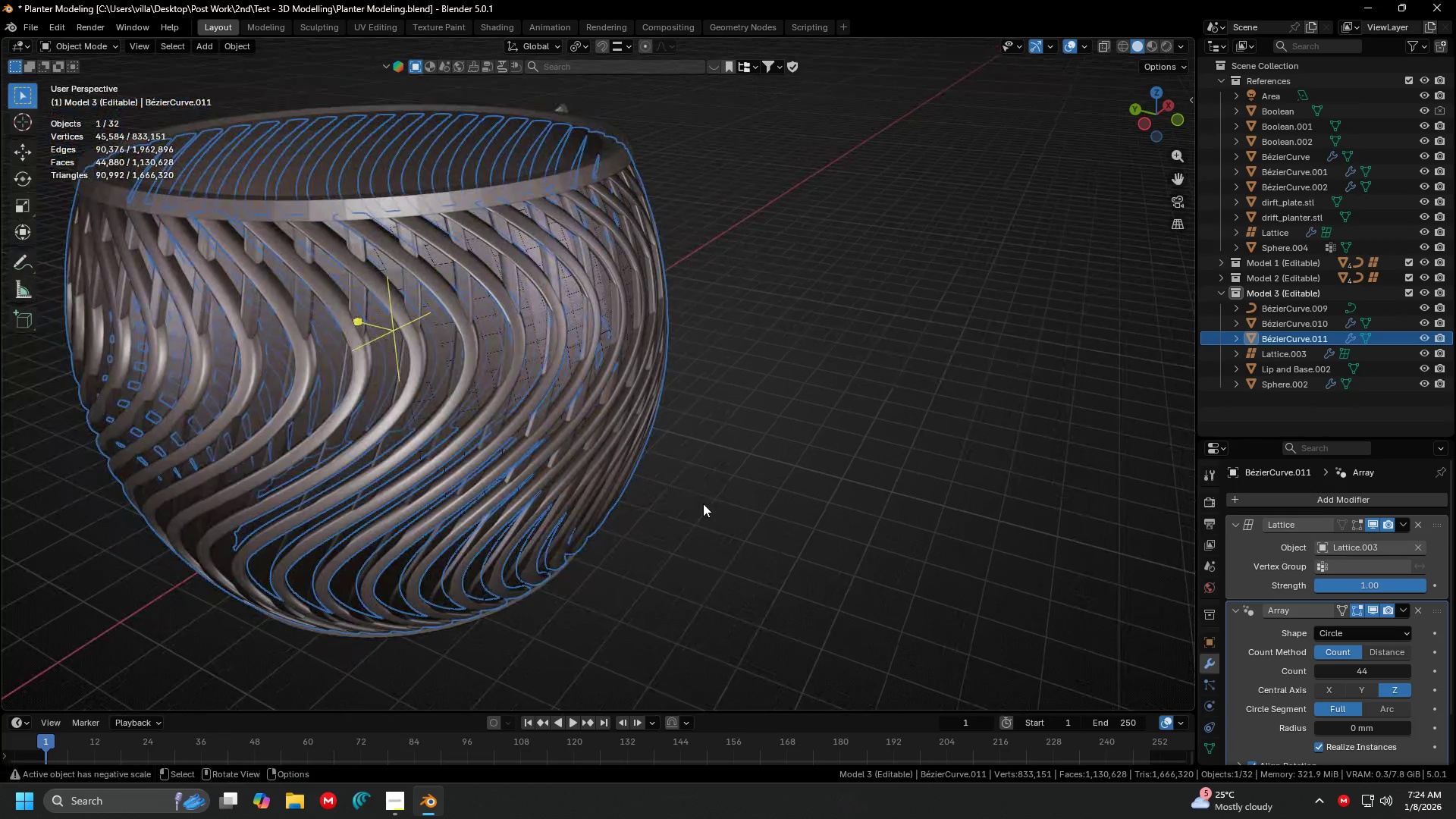 
scroll: coordinate [698, 504], scroll_direction: up, amount: 5.0
 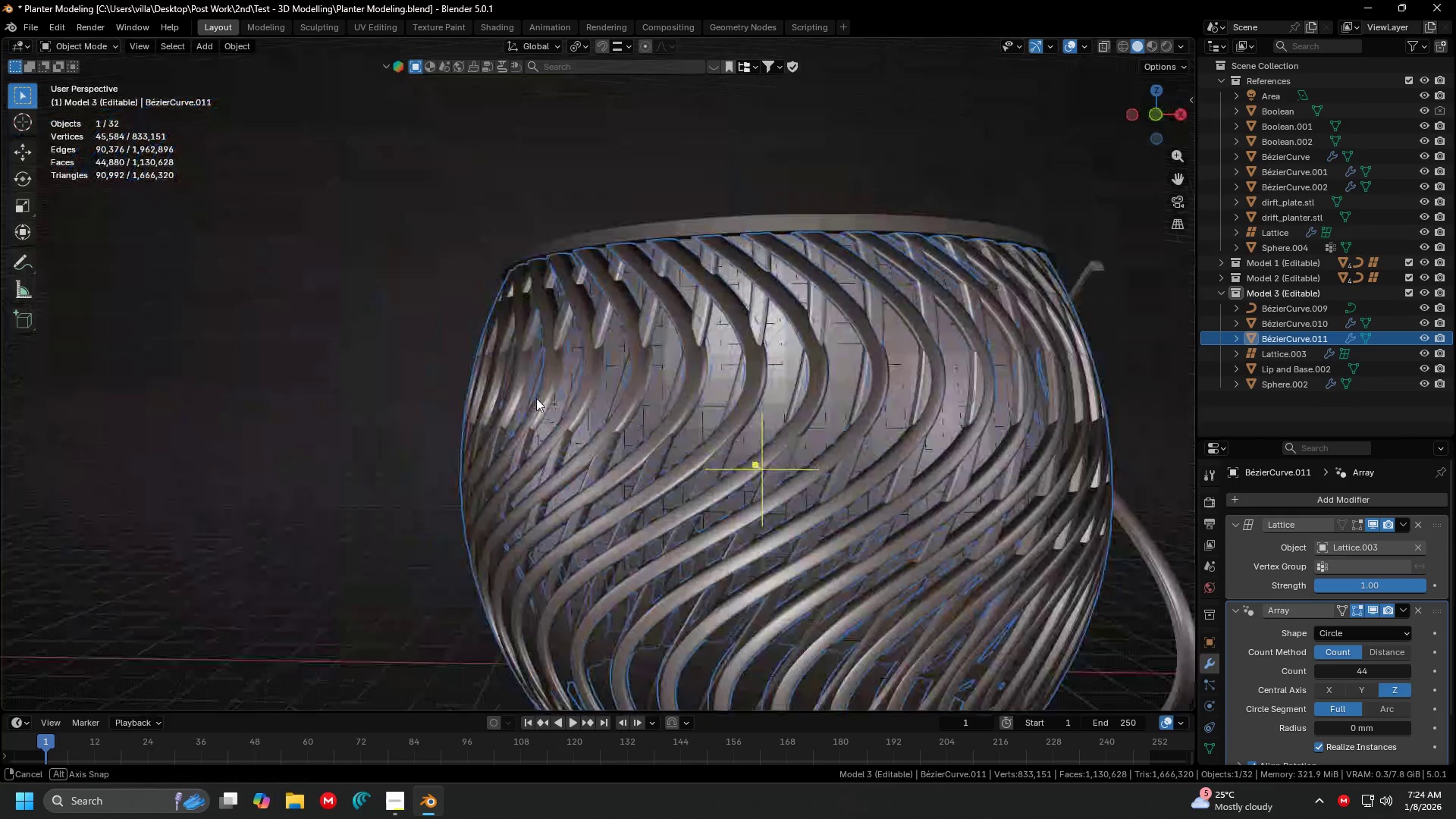 
hold_key(key=ShiftLeft, duration=0.31)
 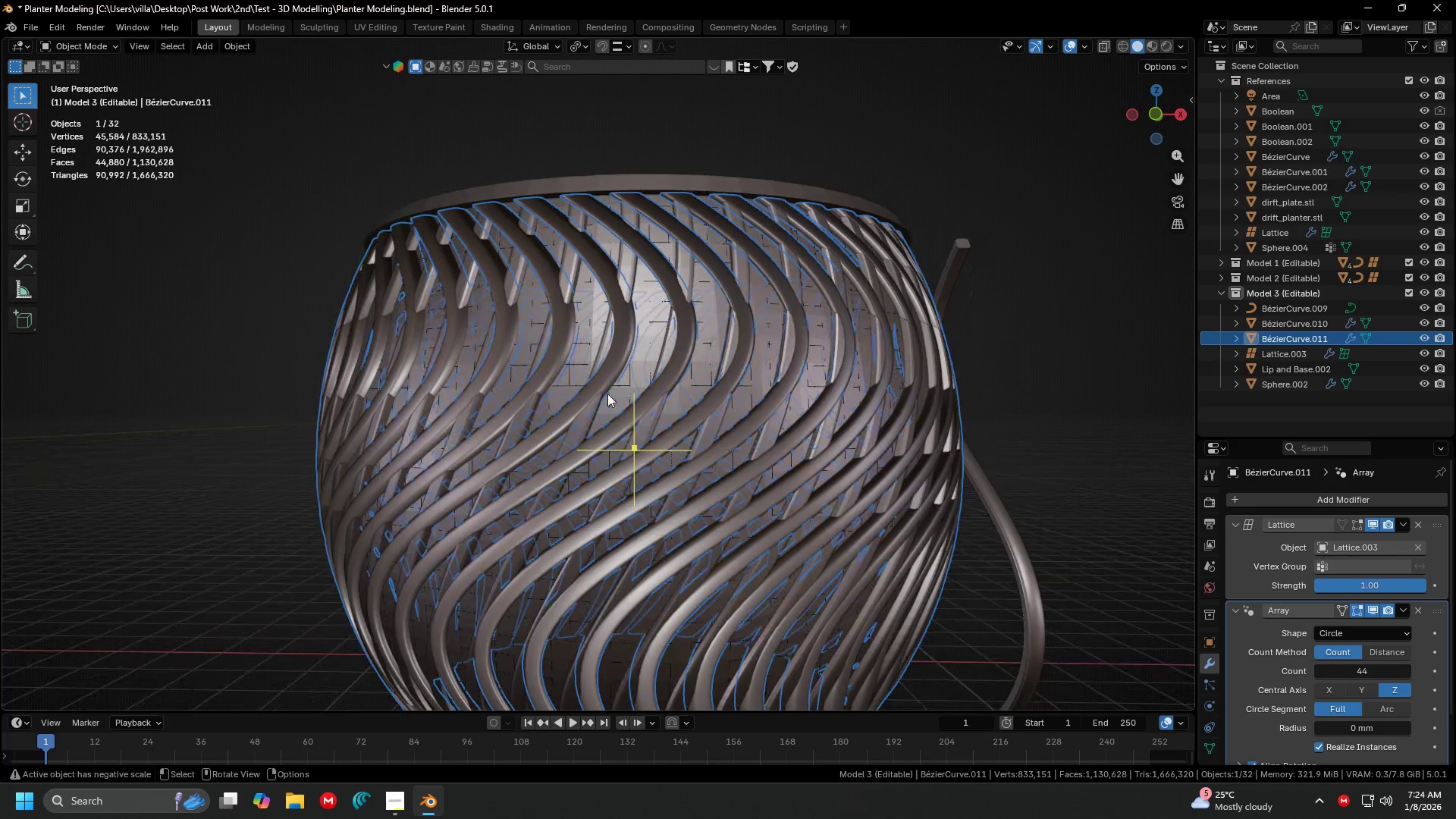 
left_click([1153, 408])
 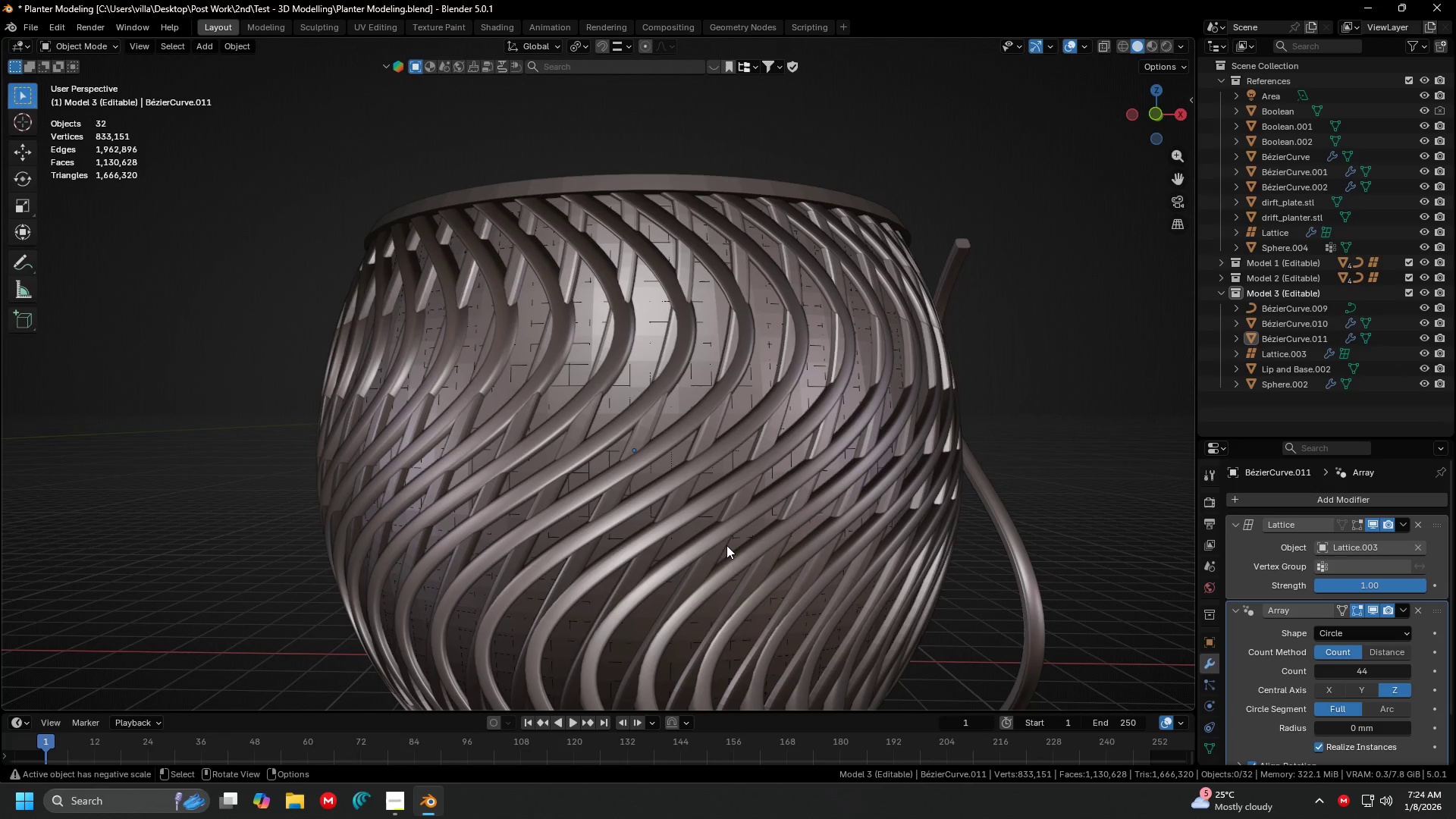 
left_click([713, 561])
 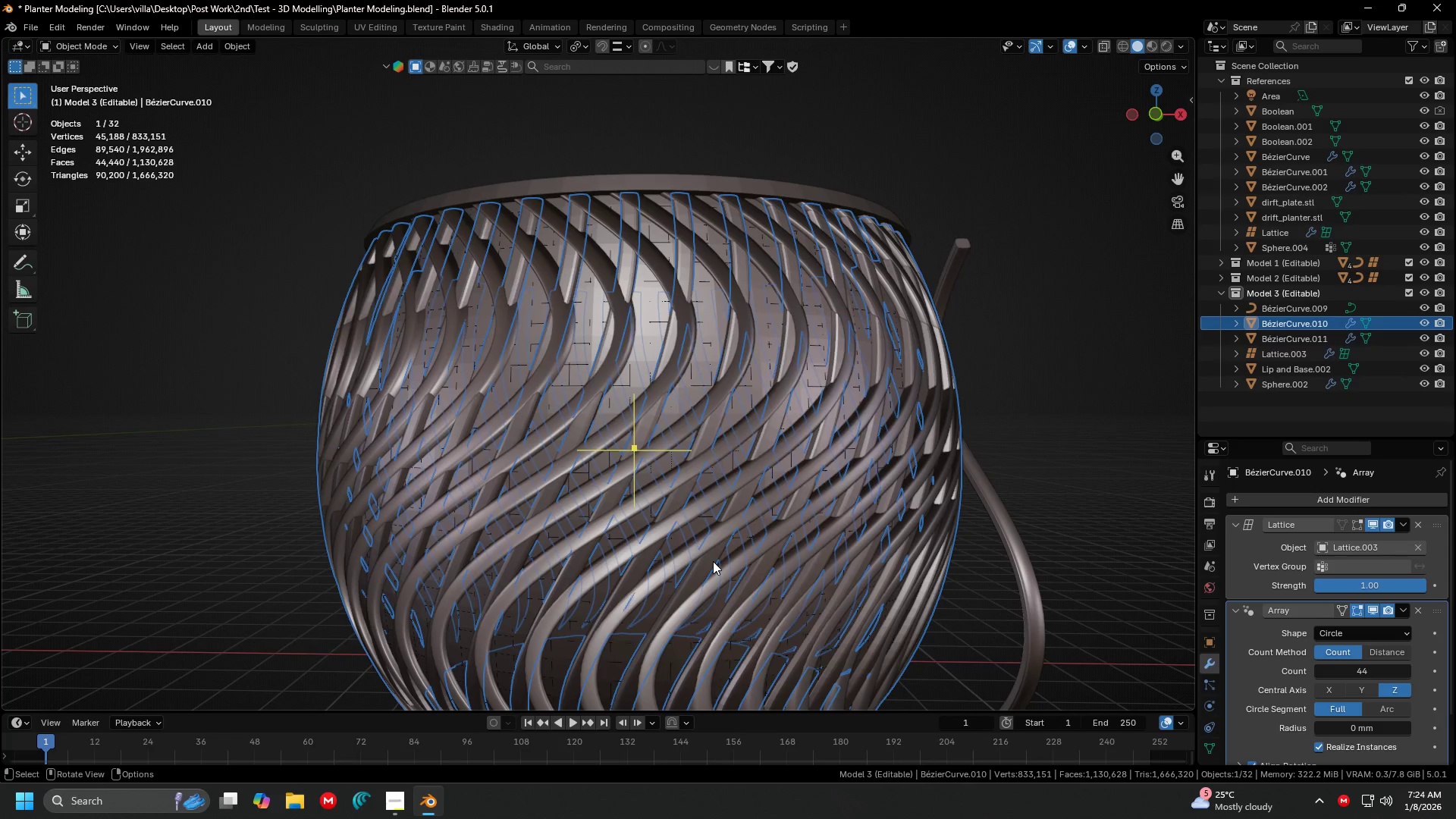 
key(Delete)
 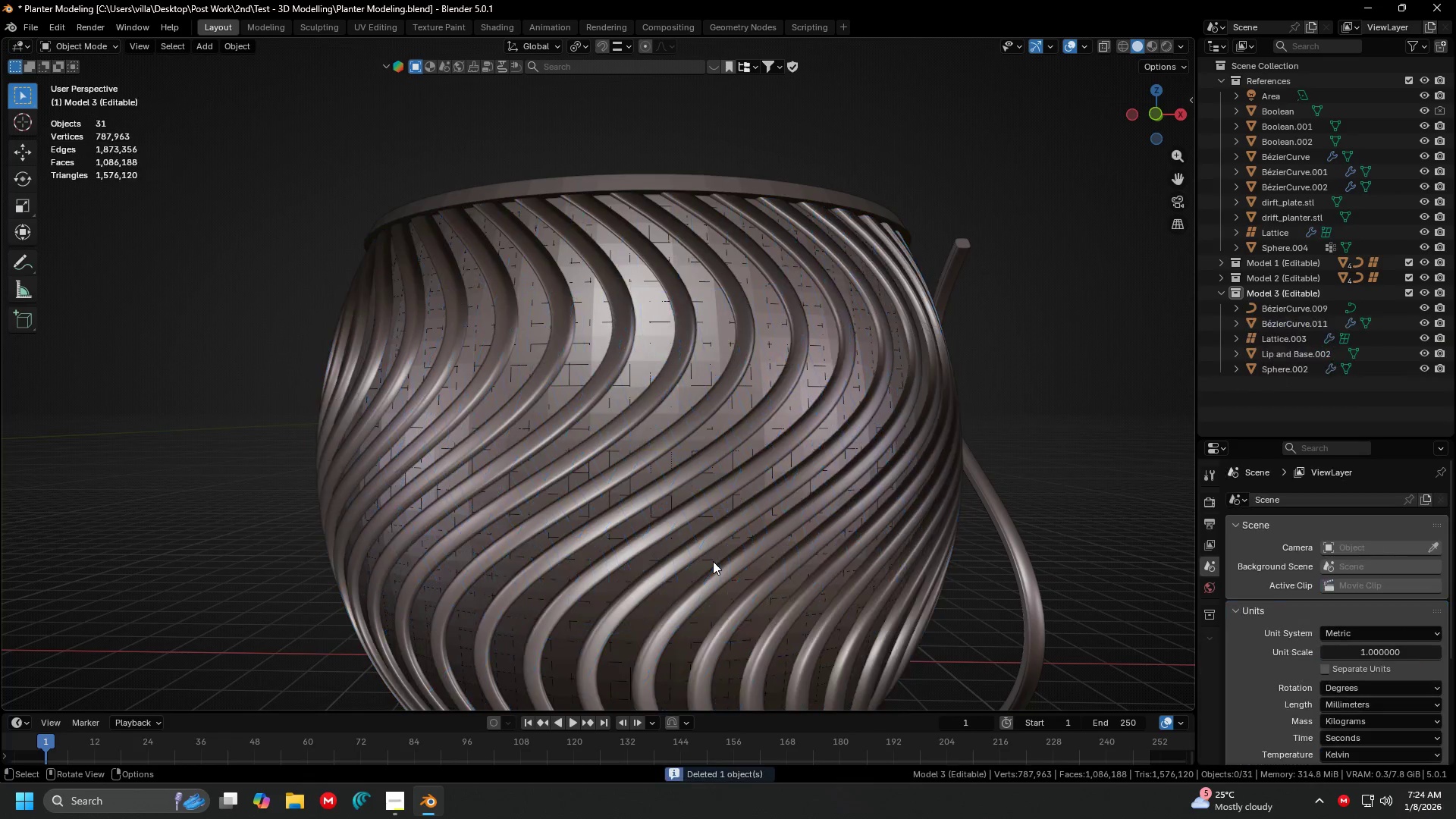 
key(Backspace)
 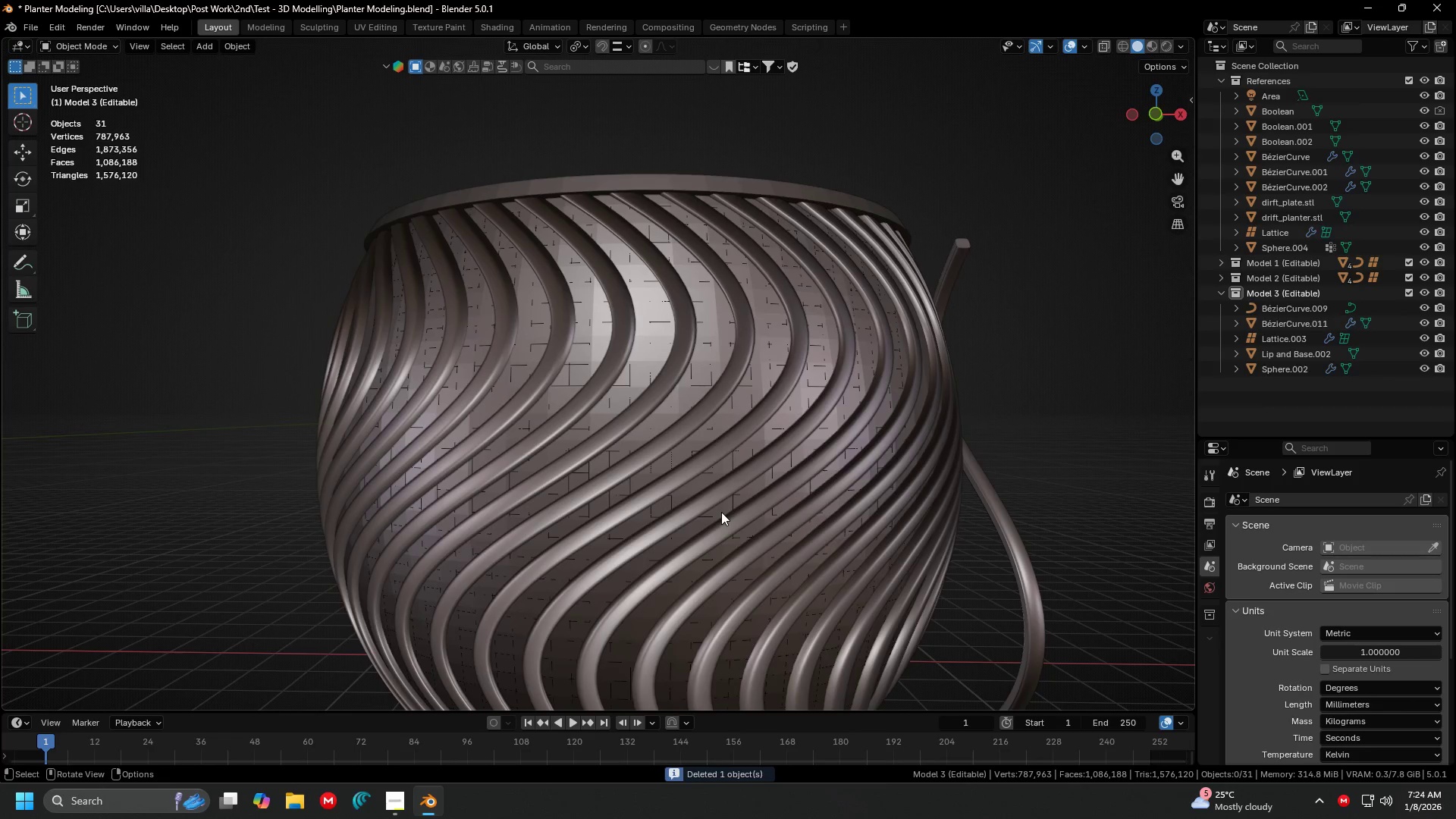 
left_click([721, 512])
 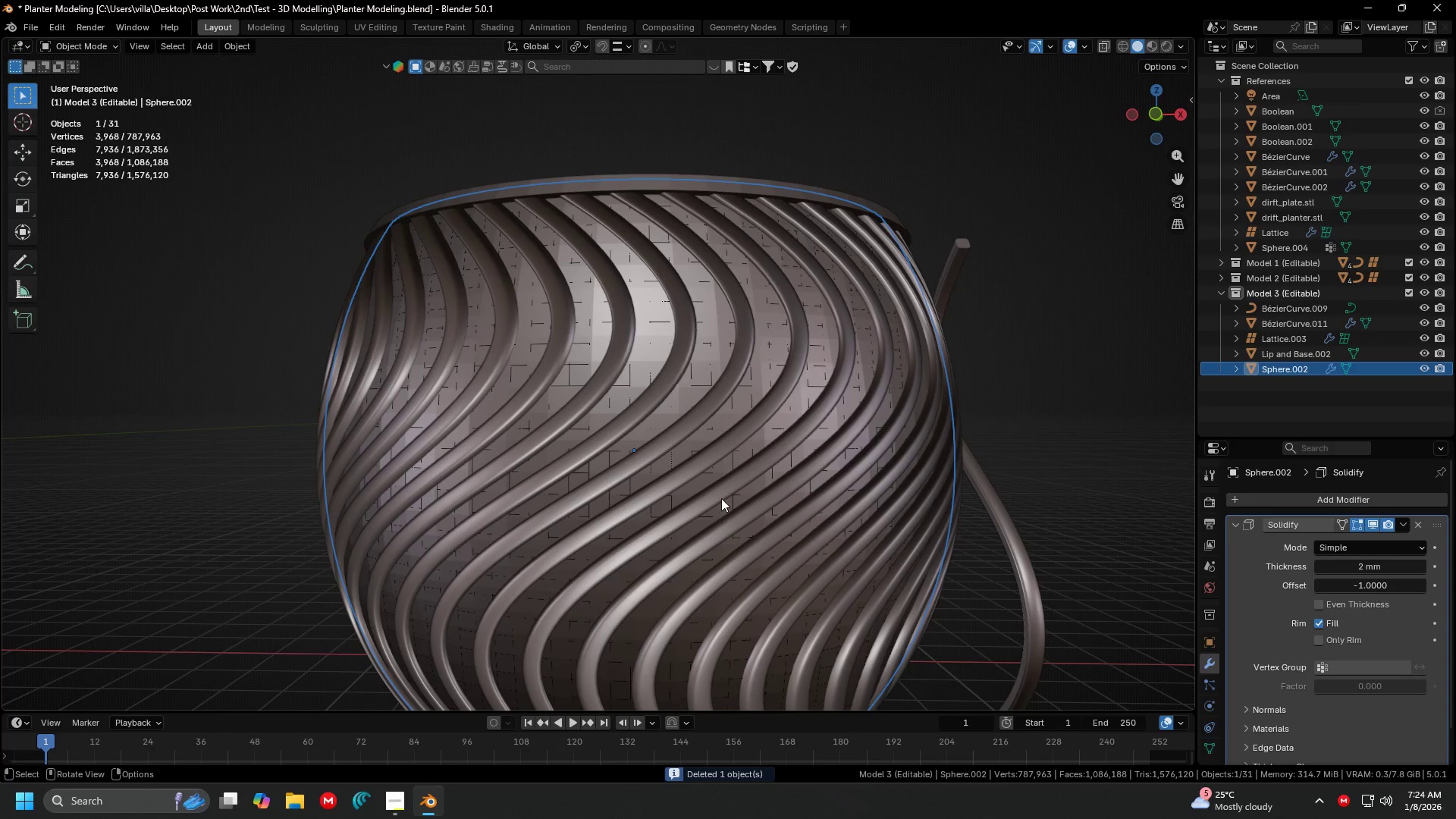 
left_click([719, 492])
 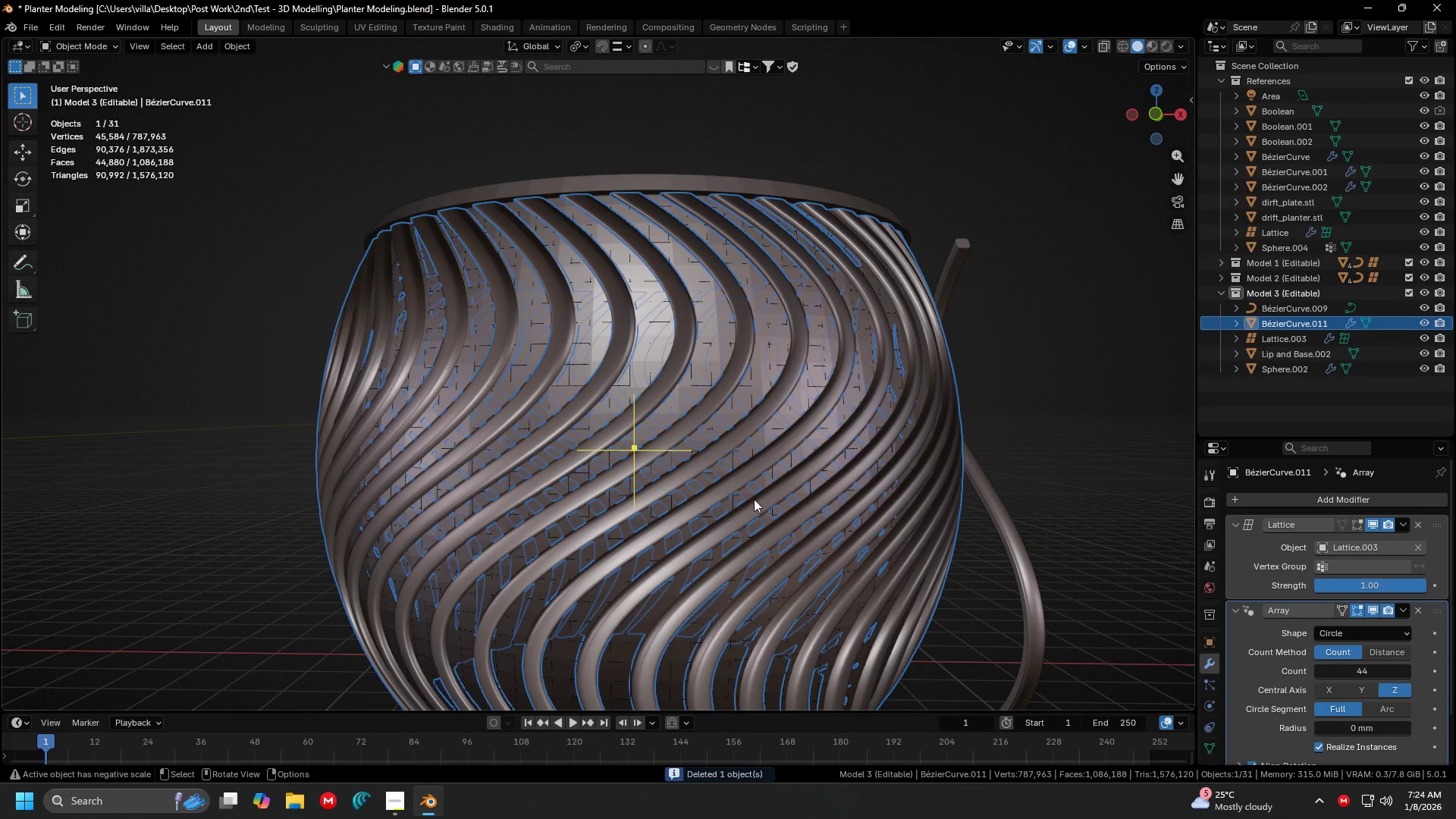 
key(Shift+ShiftLeft)
 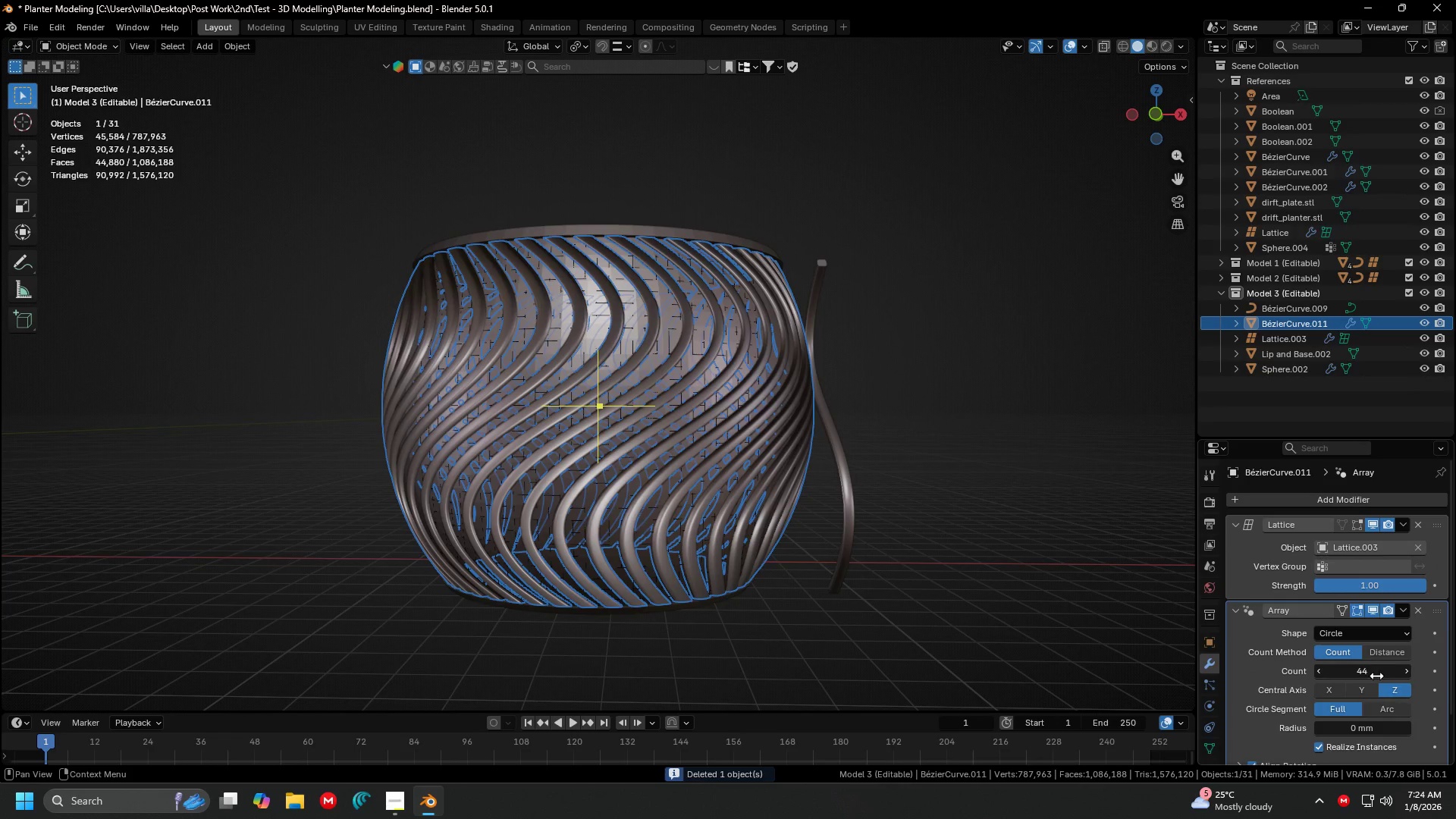 
scroll: coordinate [759, 502], scroll_direction: down, amount: 3.0
 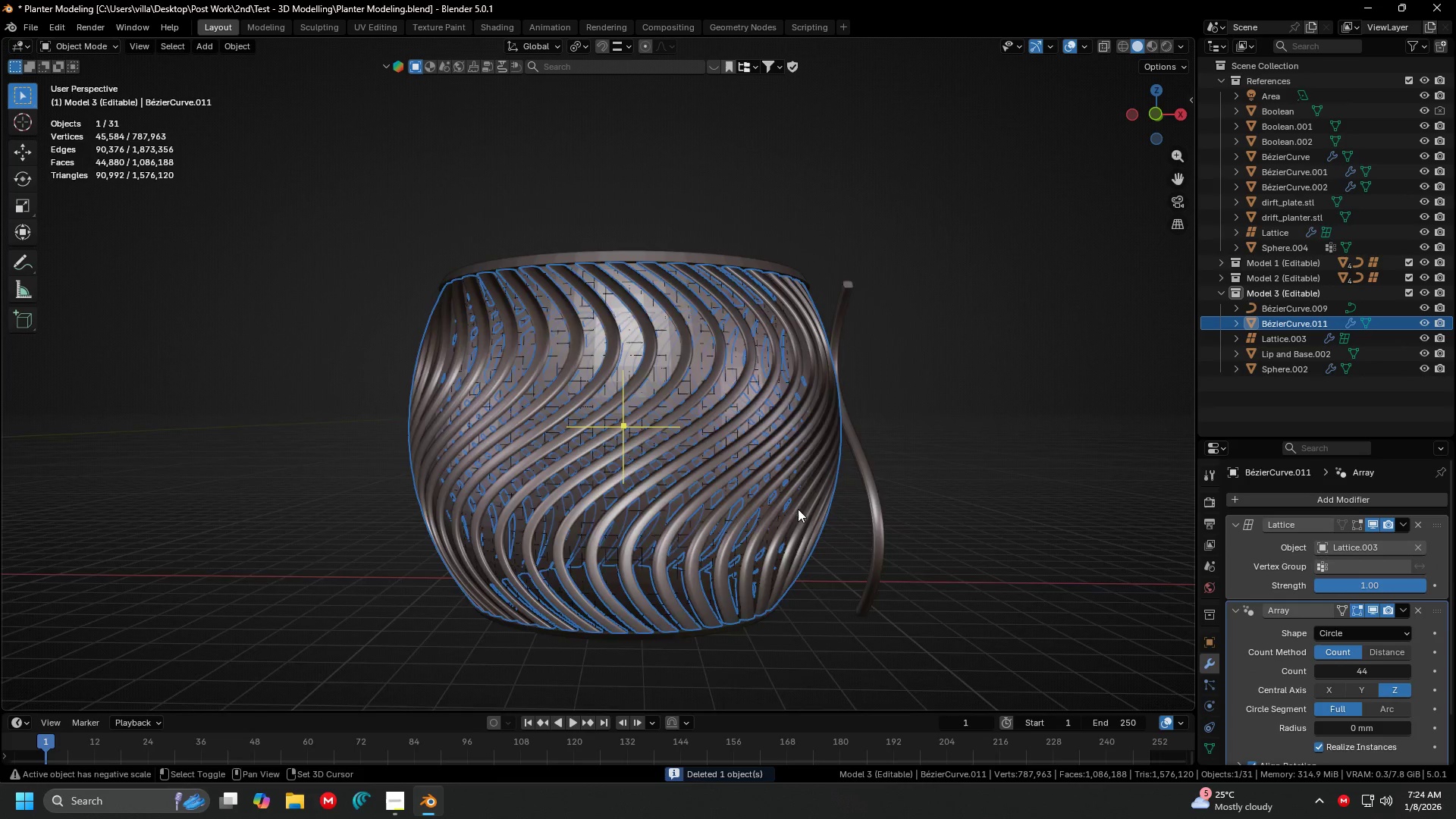 
left_click_drag(start_coordinate=[1376, 673], to_coordinate=[200, 199])
 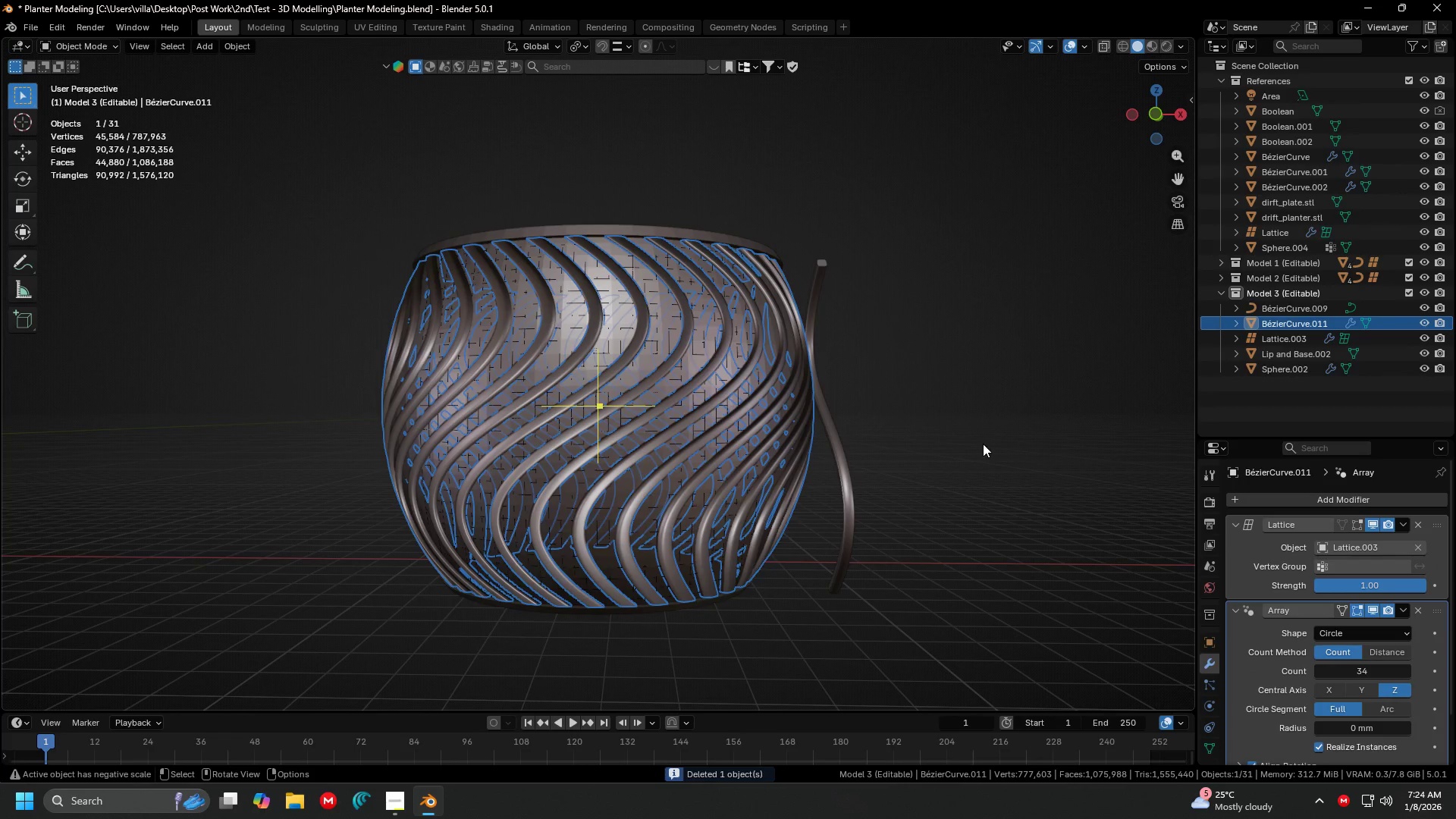 
left_click([983, 444])
 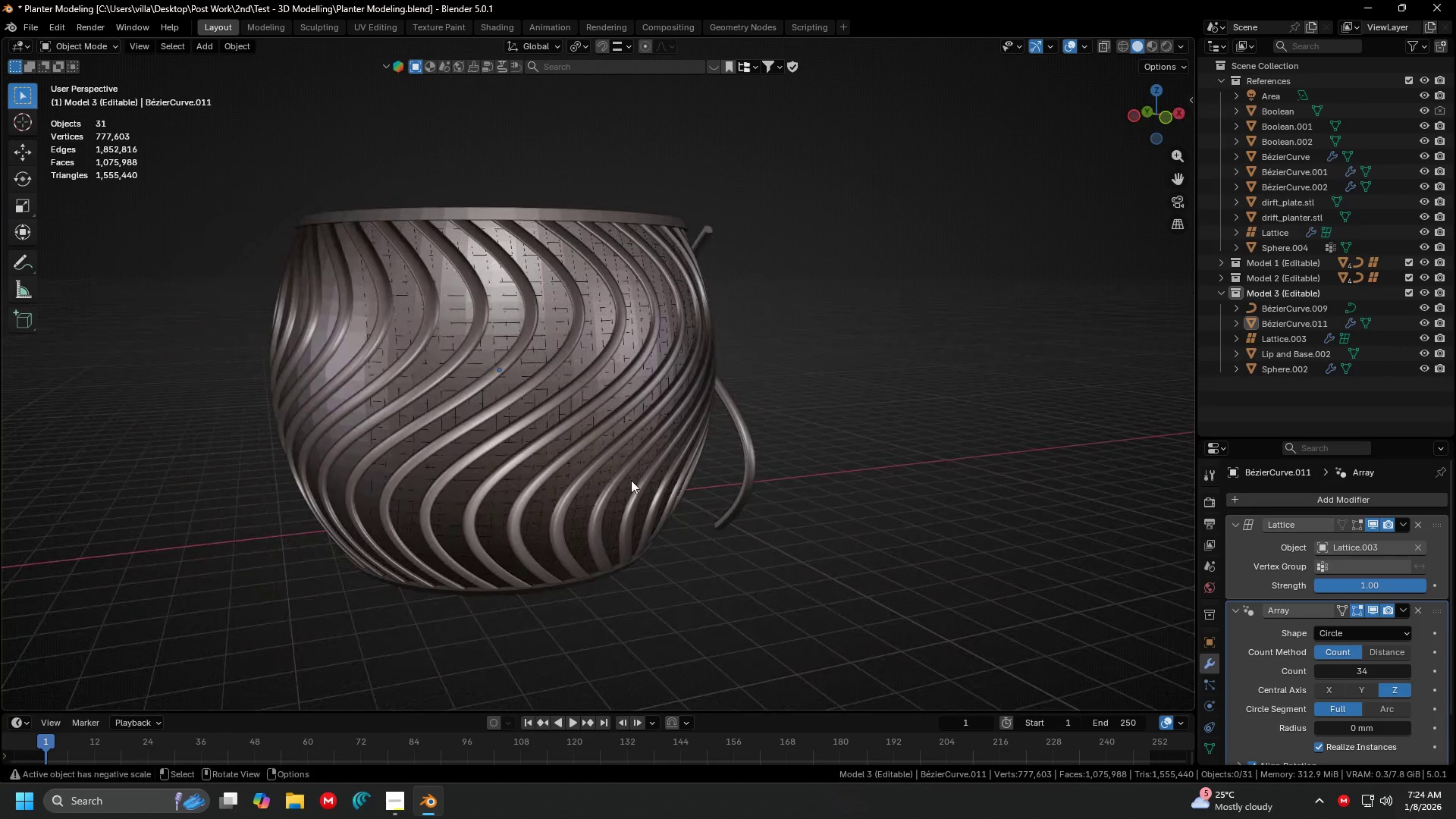 
left_click([601, 457])
 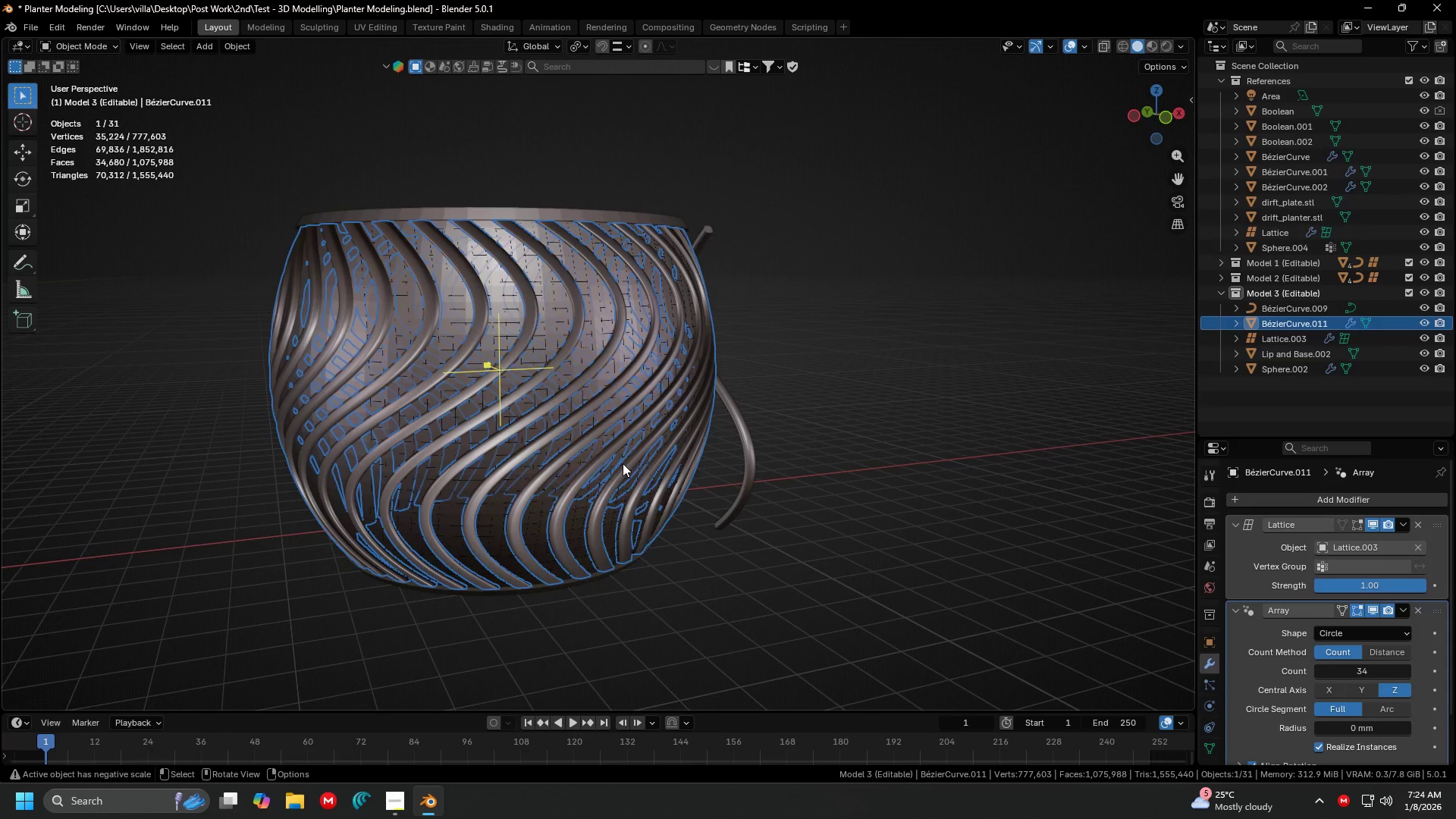 
key(Shift+D)
 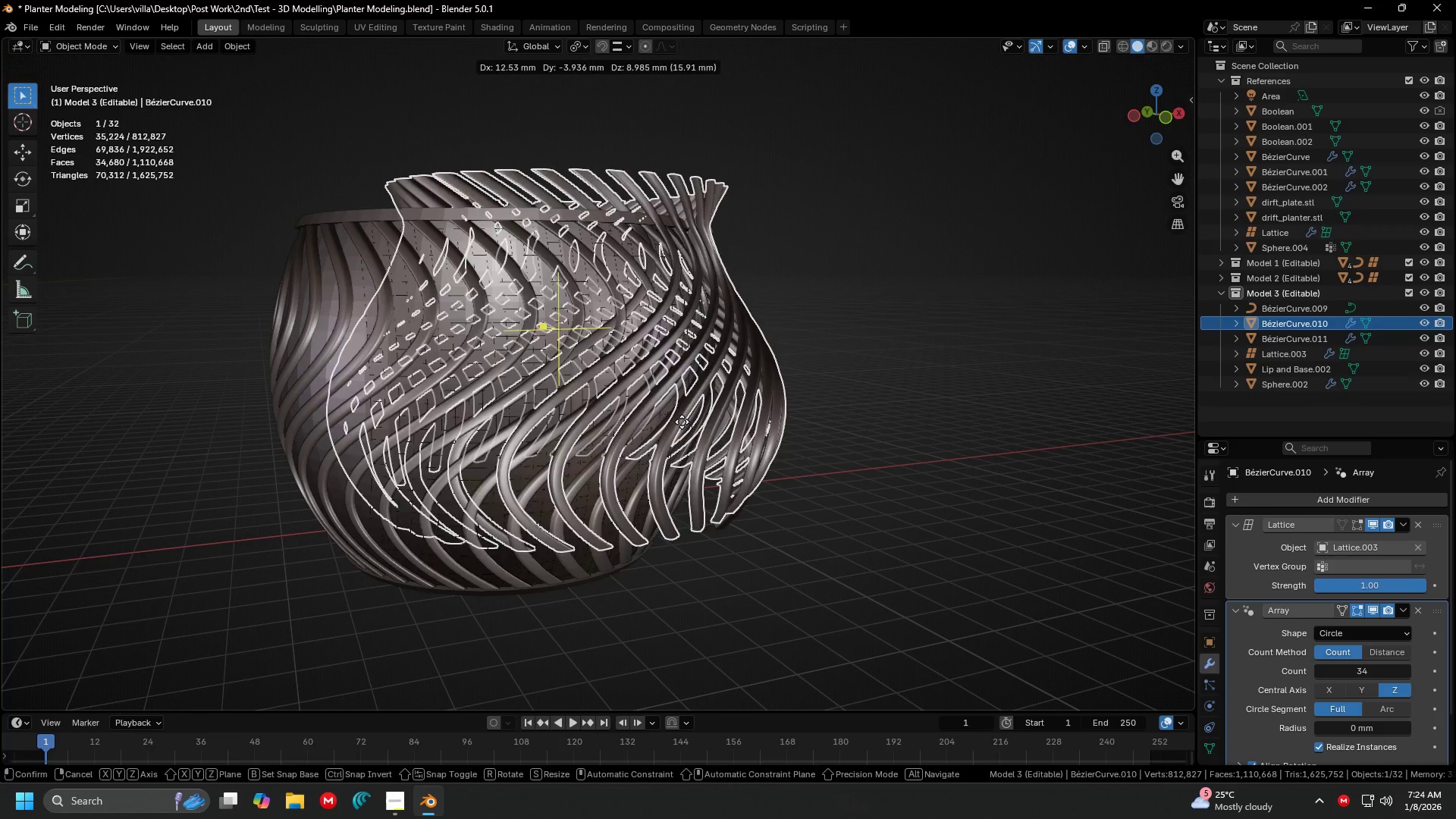 
right_click([682, 422])
 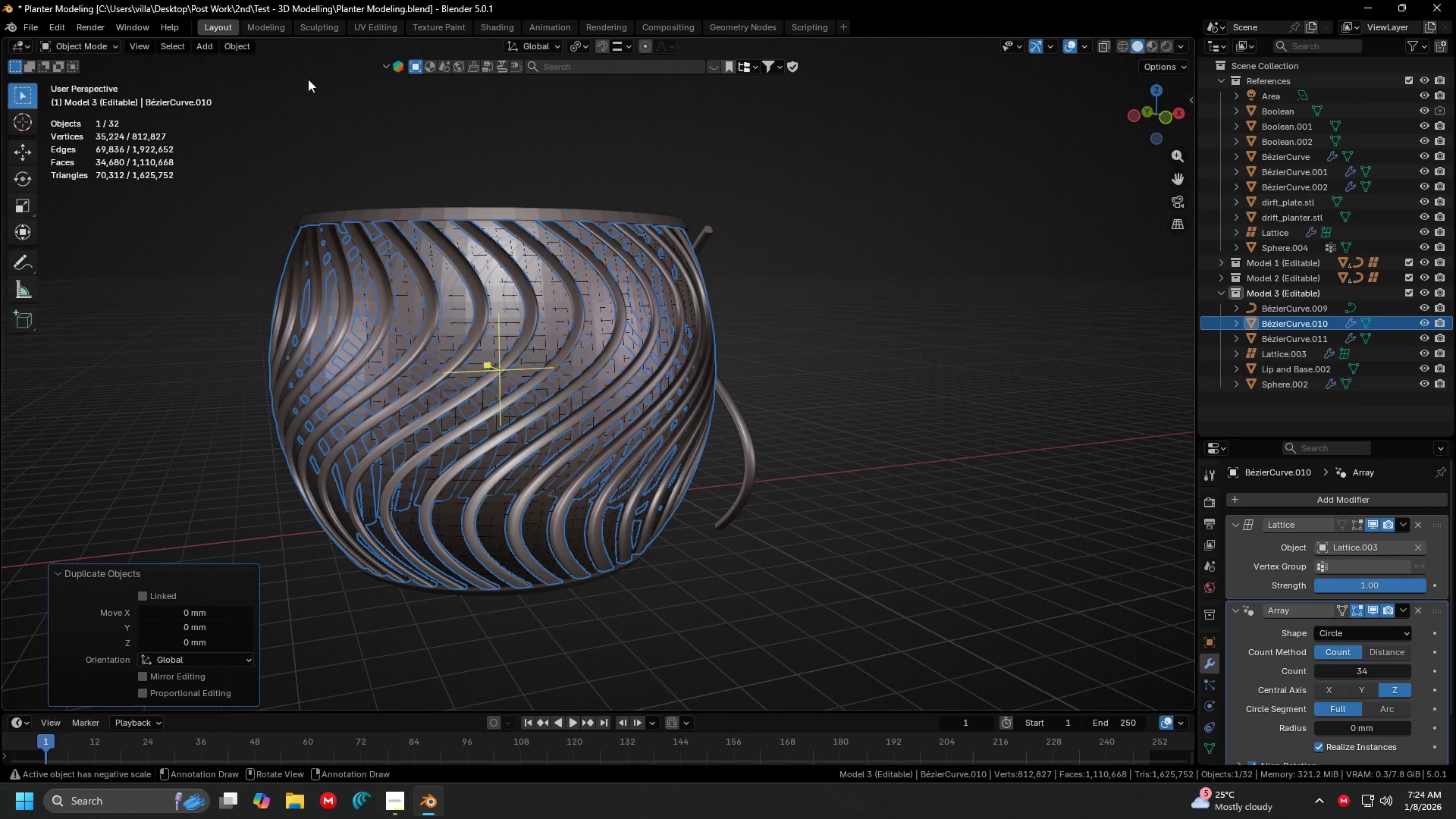 
left_click([239, 46])
 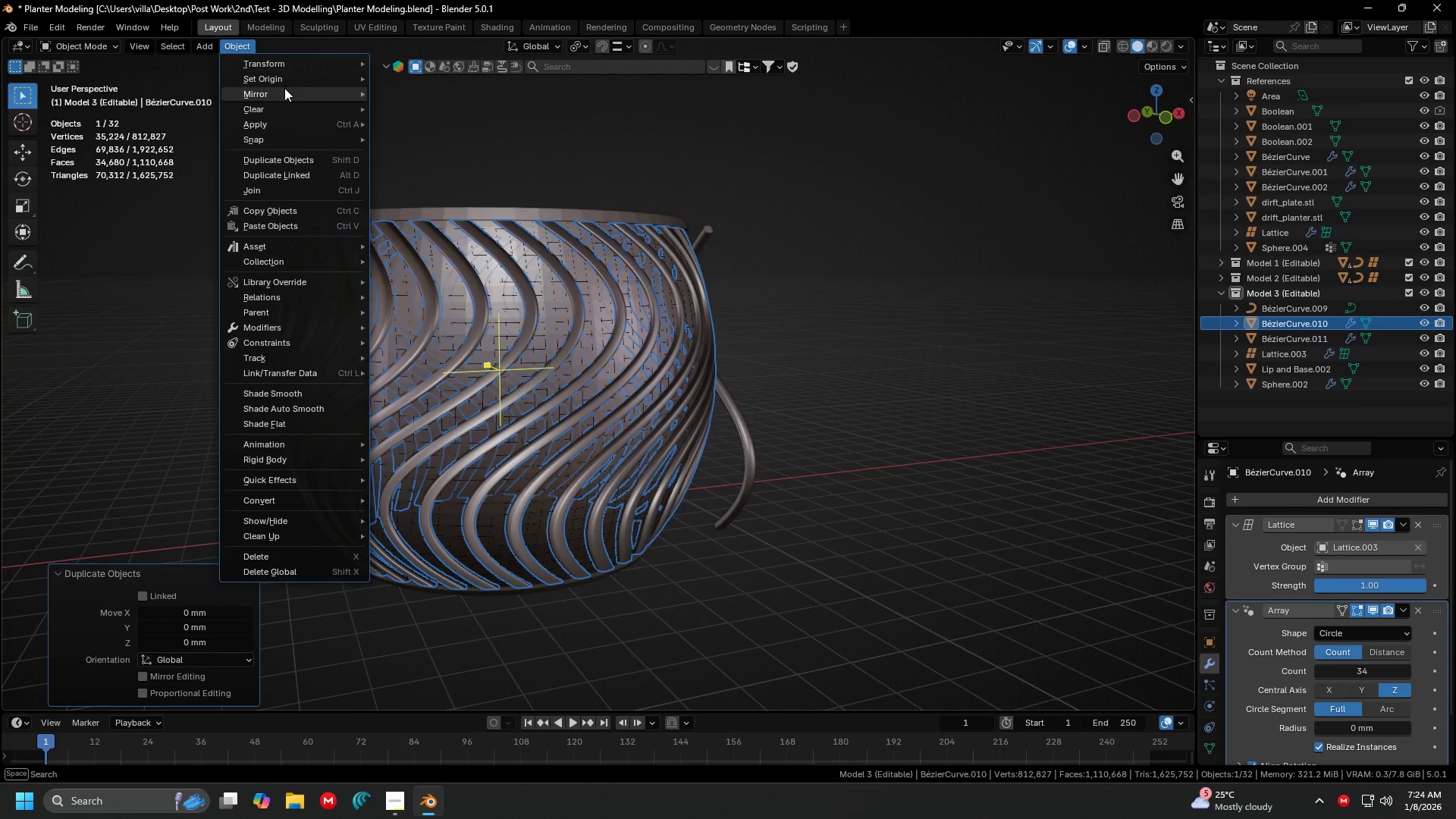 
left_click([284, 89])
 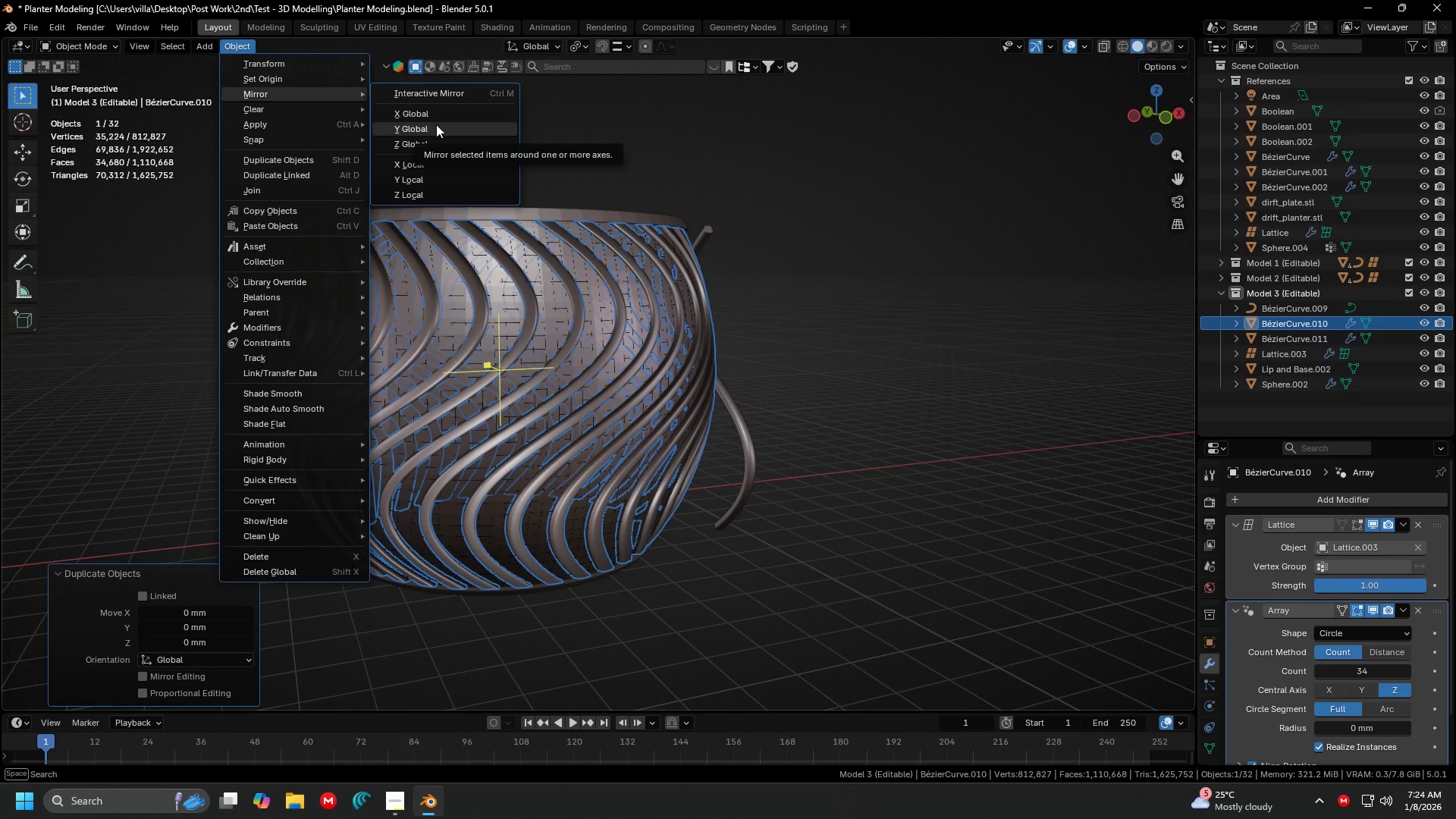 
left_click([439, 117])
 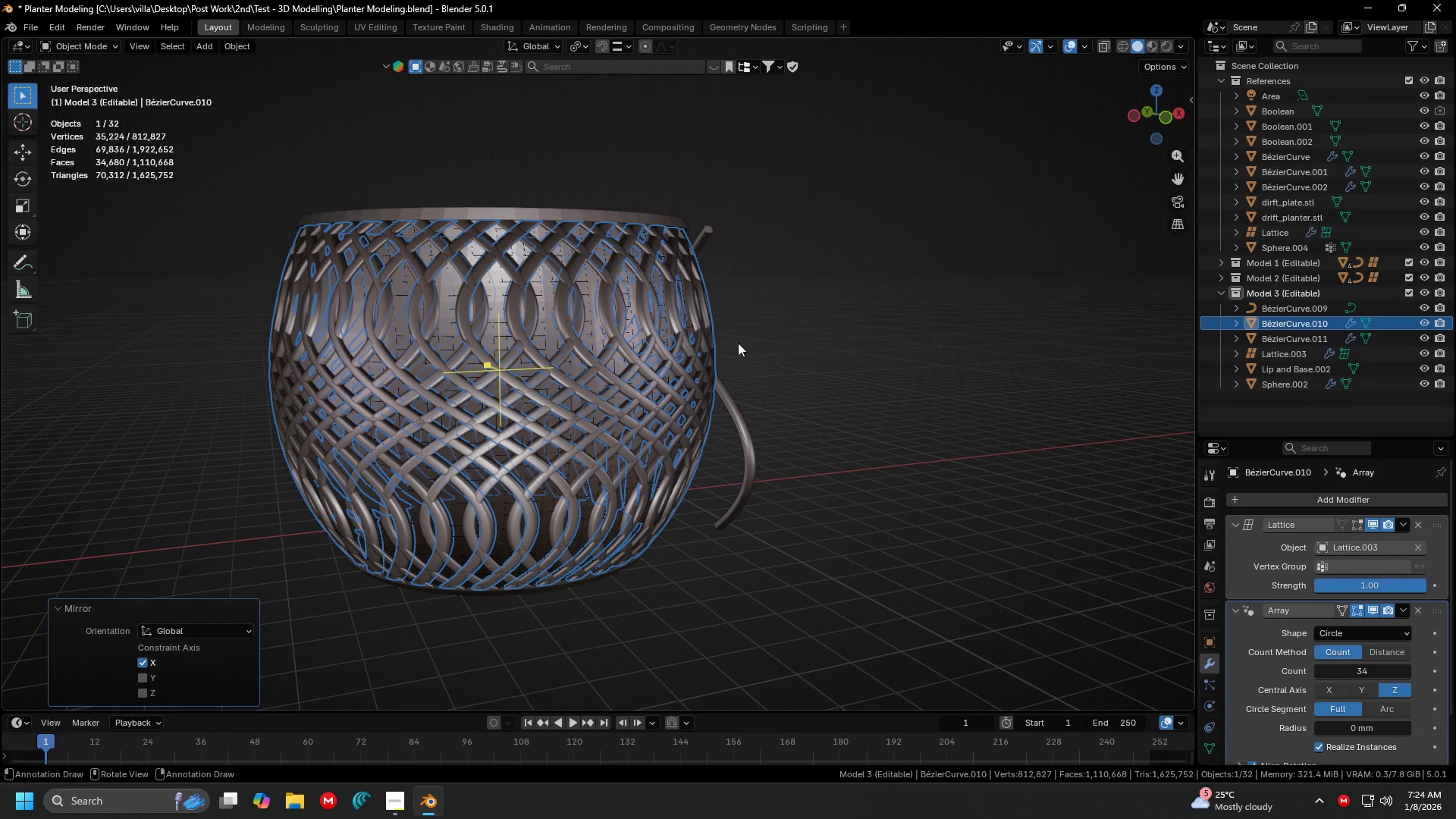 
left_click([886, 394])
 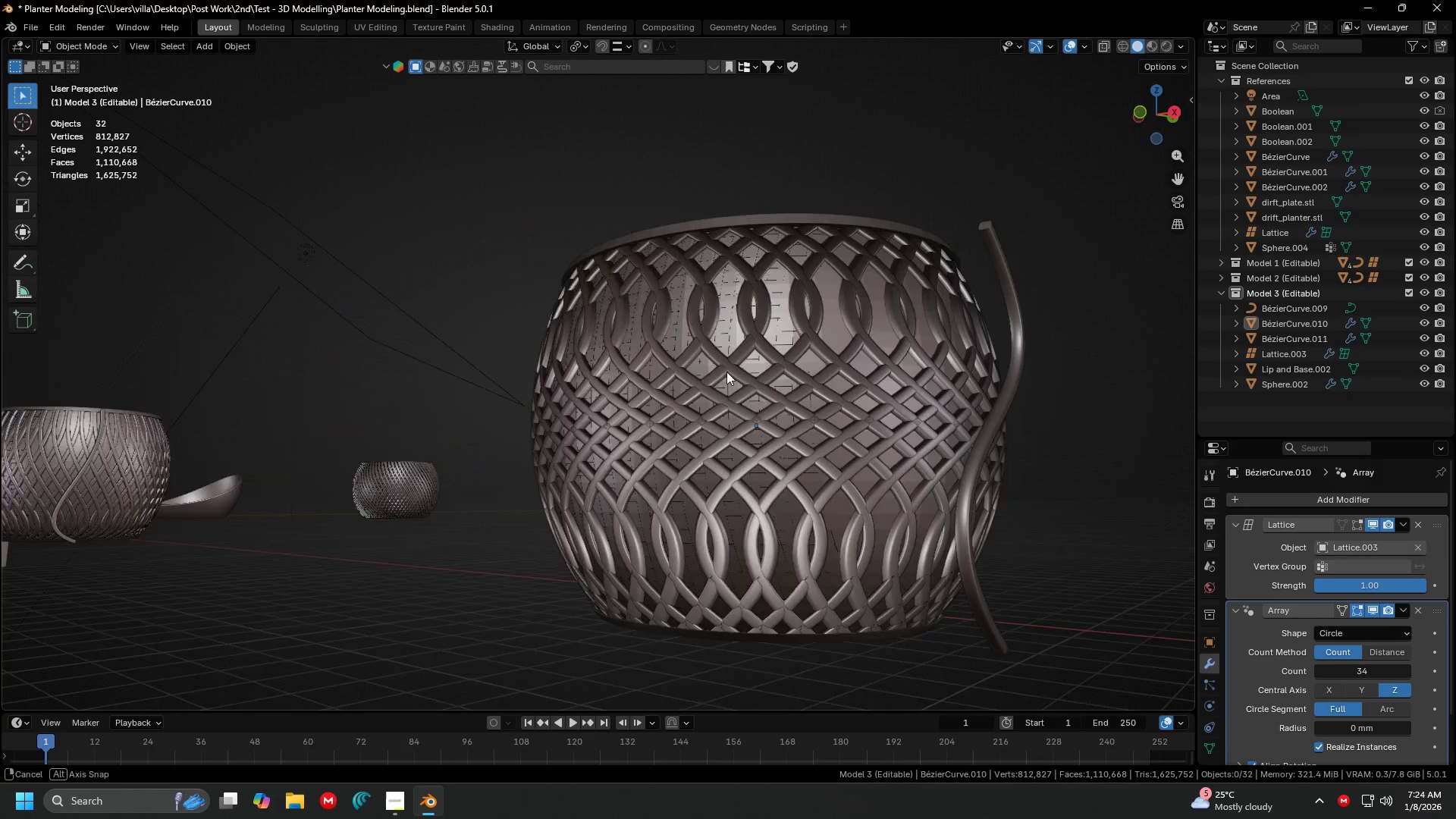 
key(Shift+ShiftLeft)
 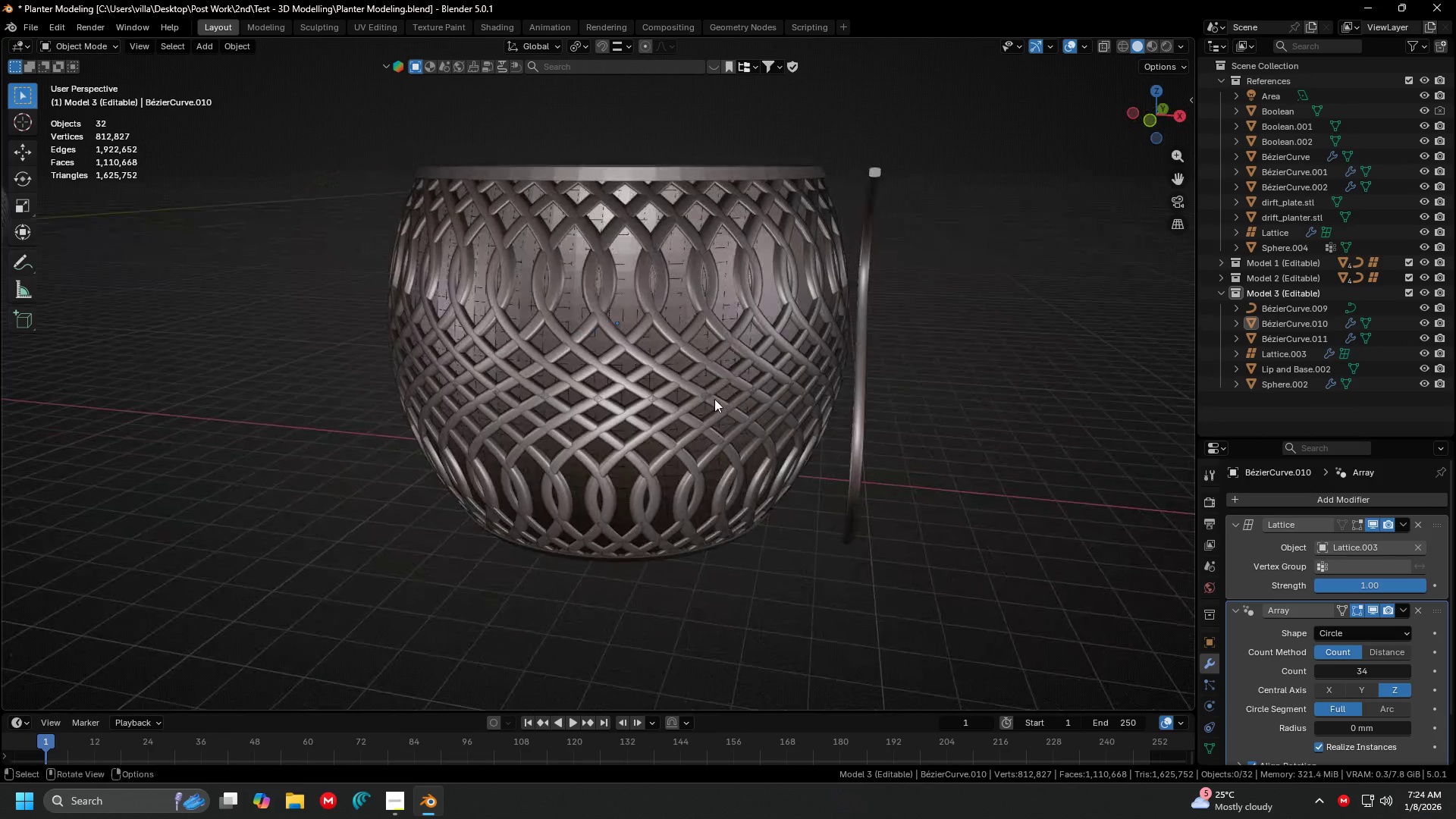 
left_click([869, 485])
 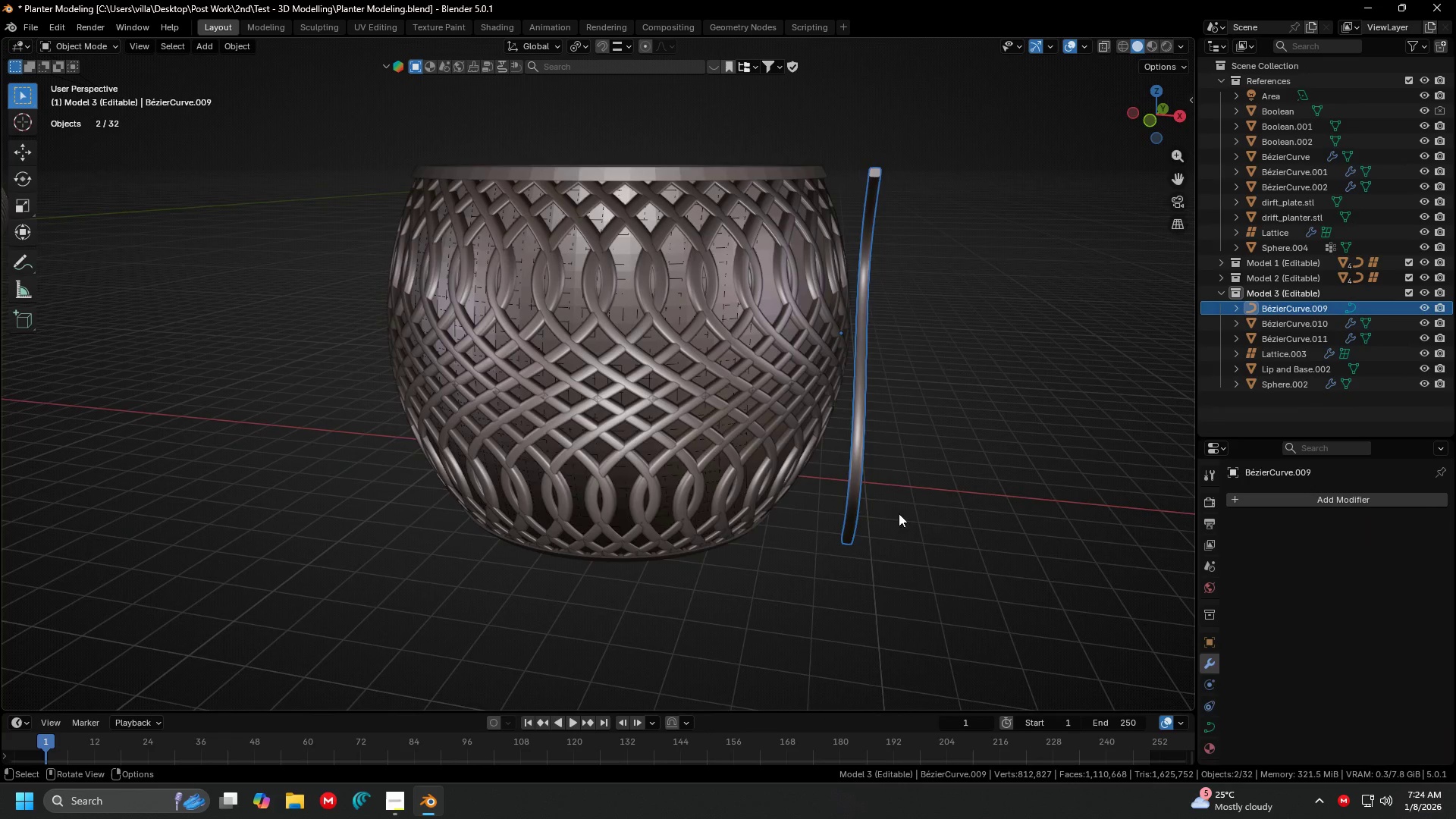 
key(Shift+ShiftLeft)
 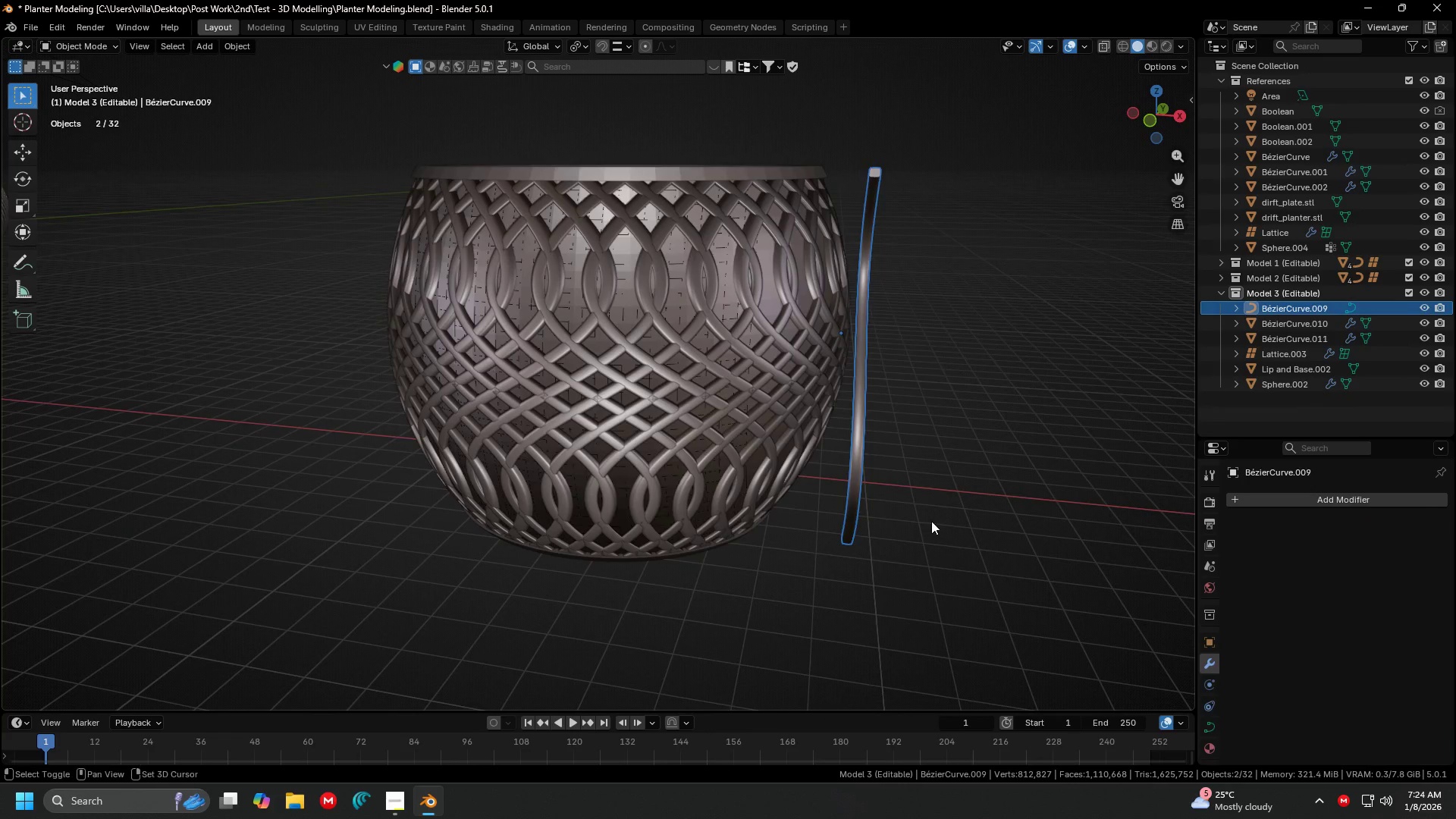 
key(G)
 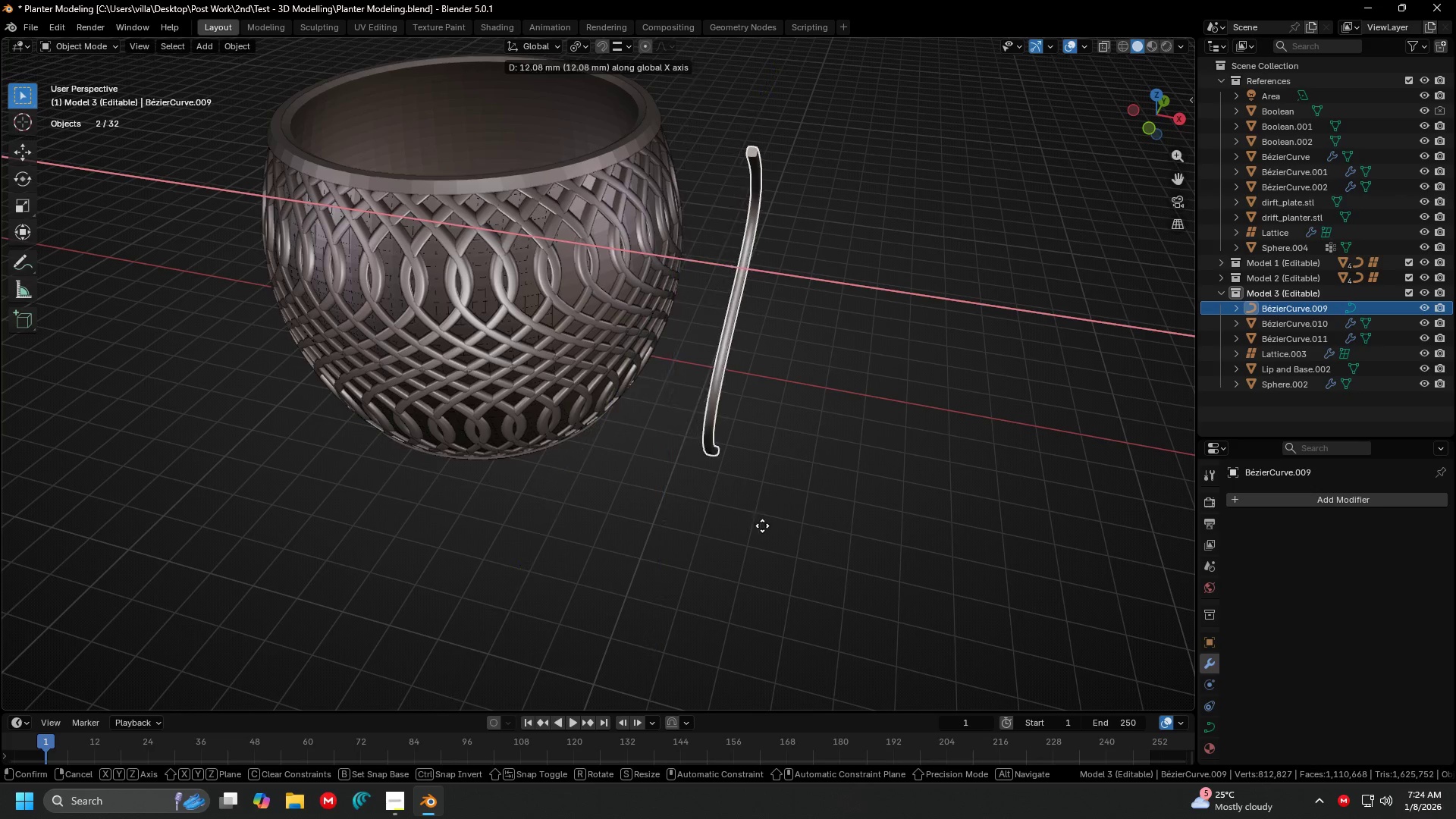 
scroll: coordinate [712, 480], scroll_direction: down, amount: 3.0
 